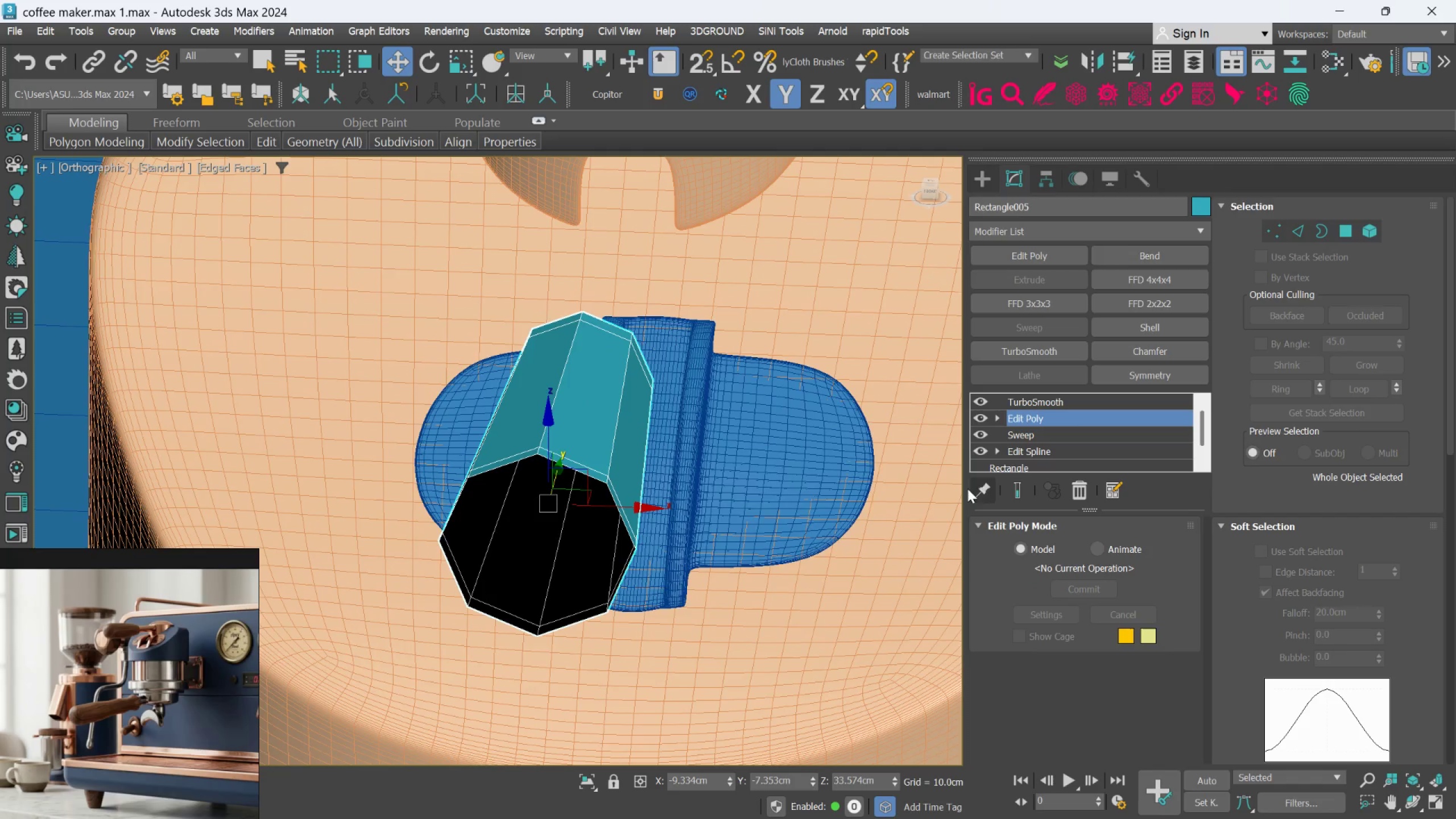 
hold_key(key=AltLeft, duration=0.69)
 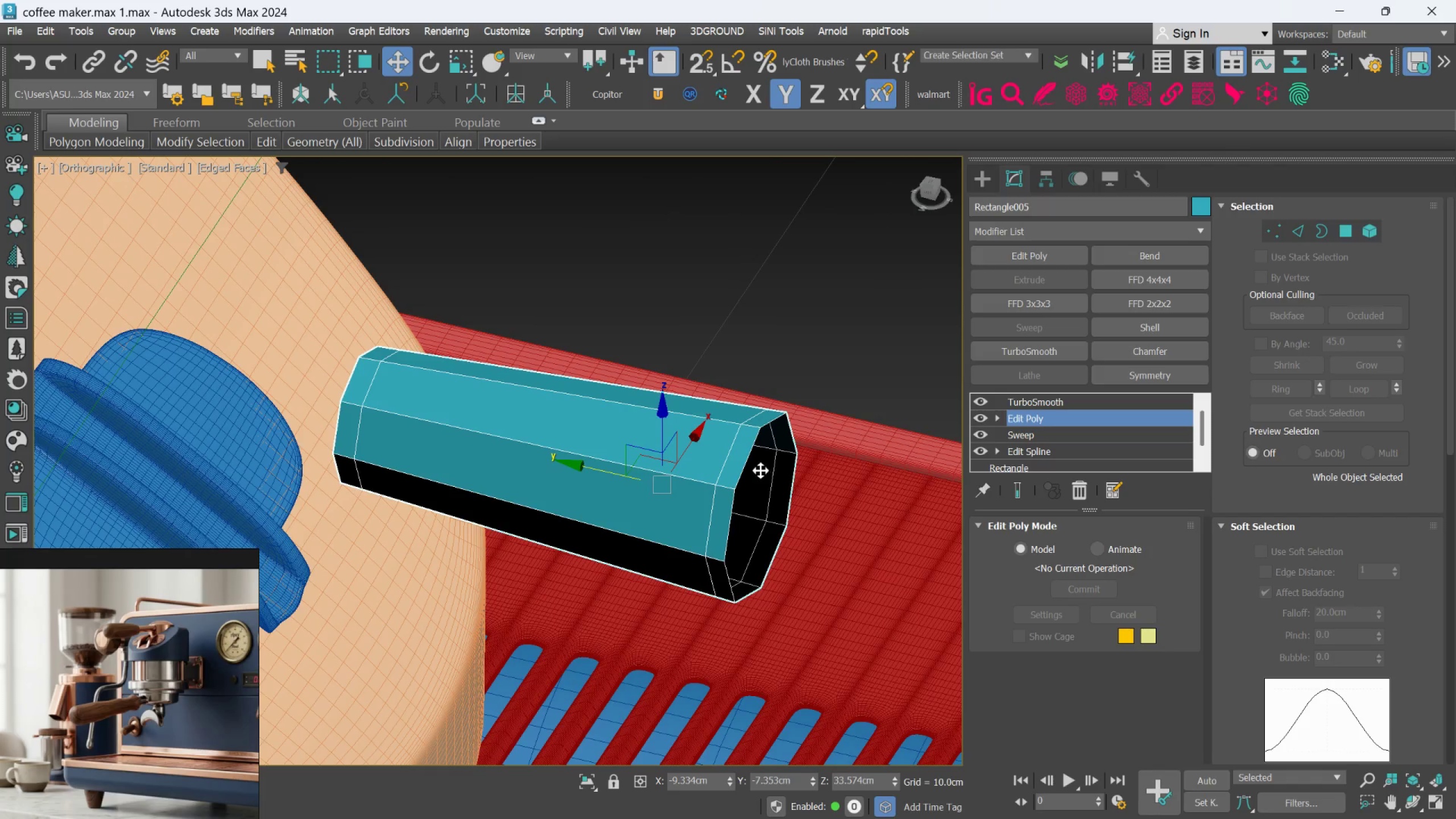 
key(R)
 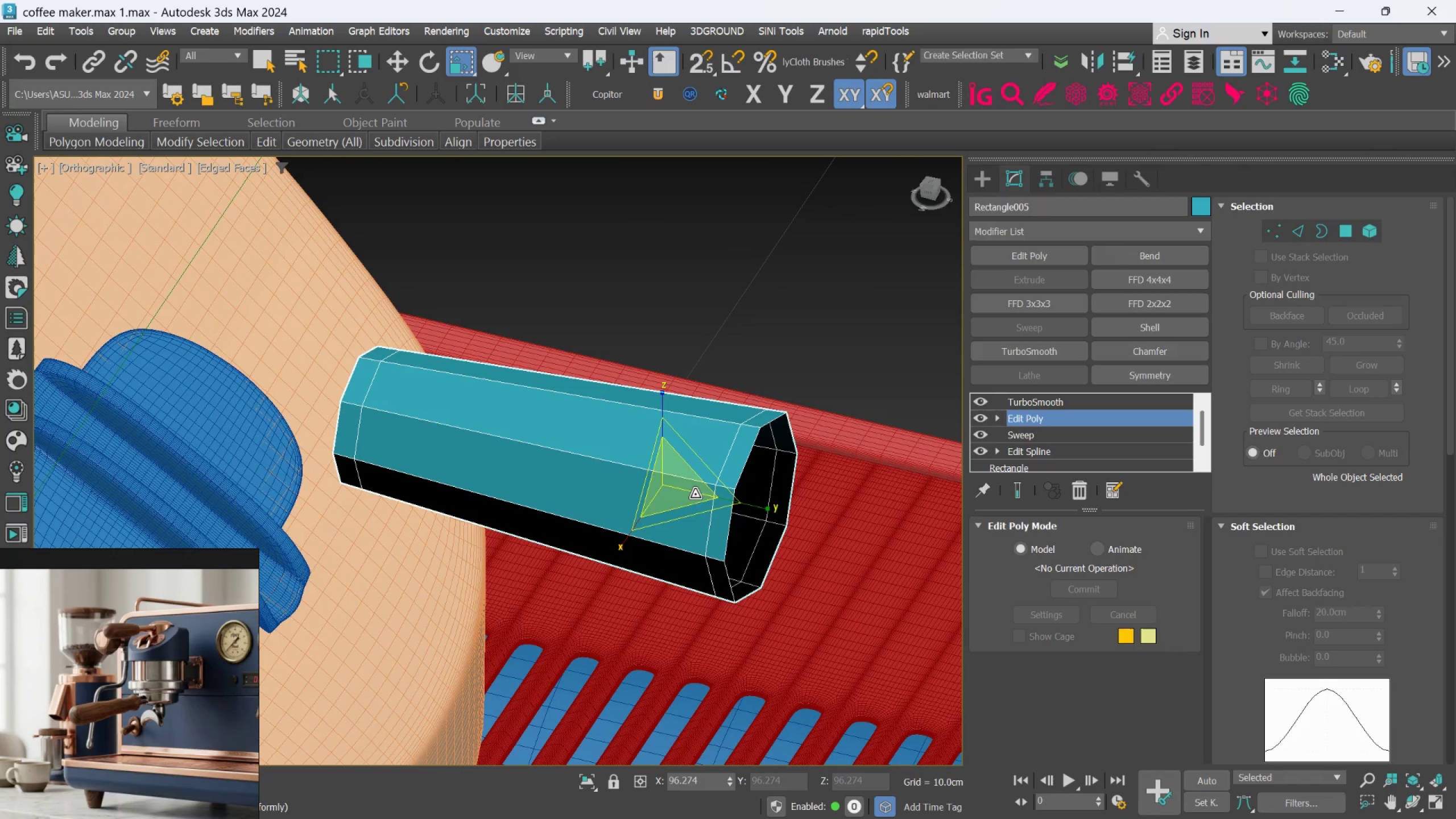 
left_click_drag(start_coordinate=[688, 493], to_coordinate=[686, 490])
 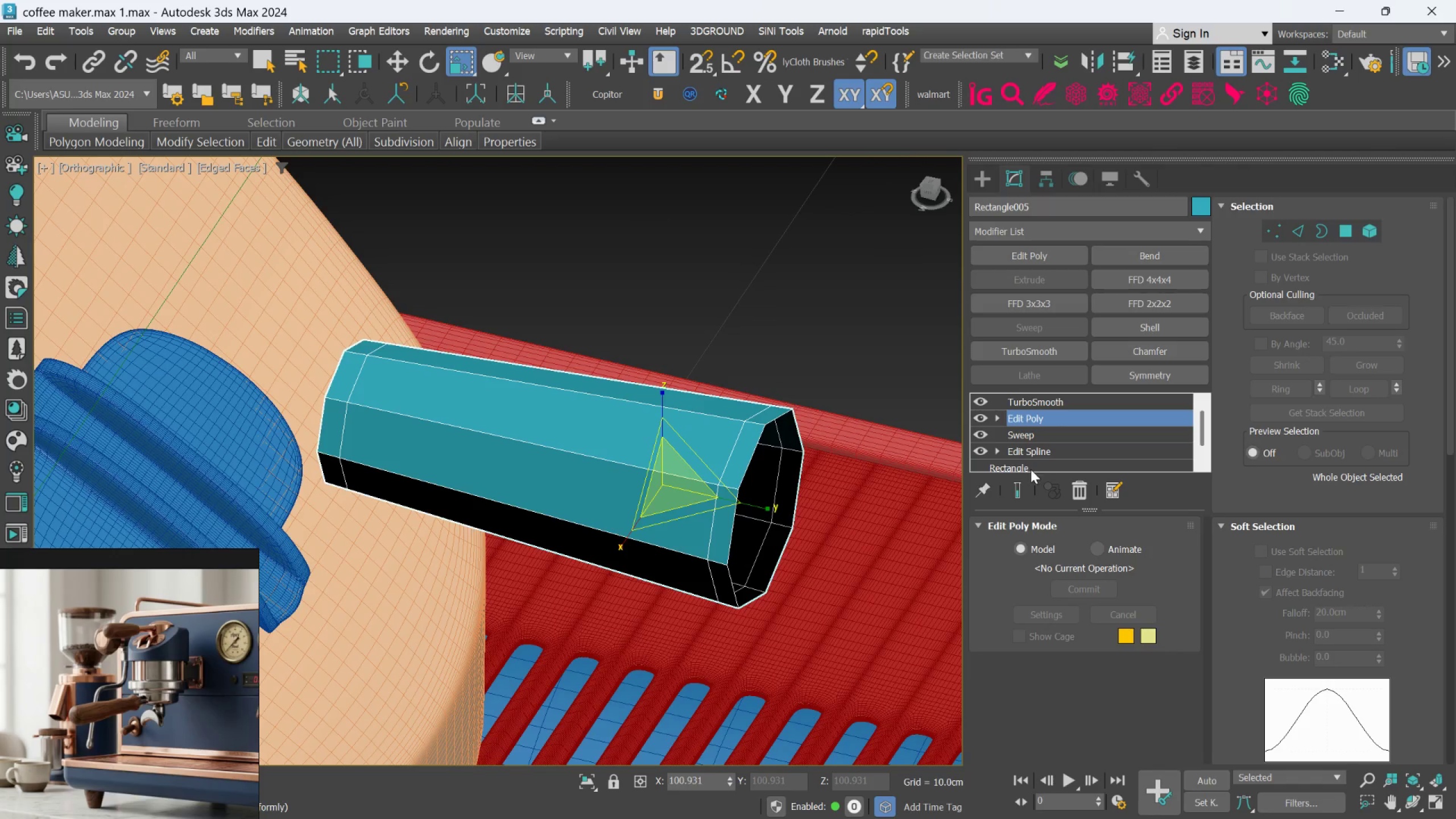 
left_click([1021, 477])
 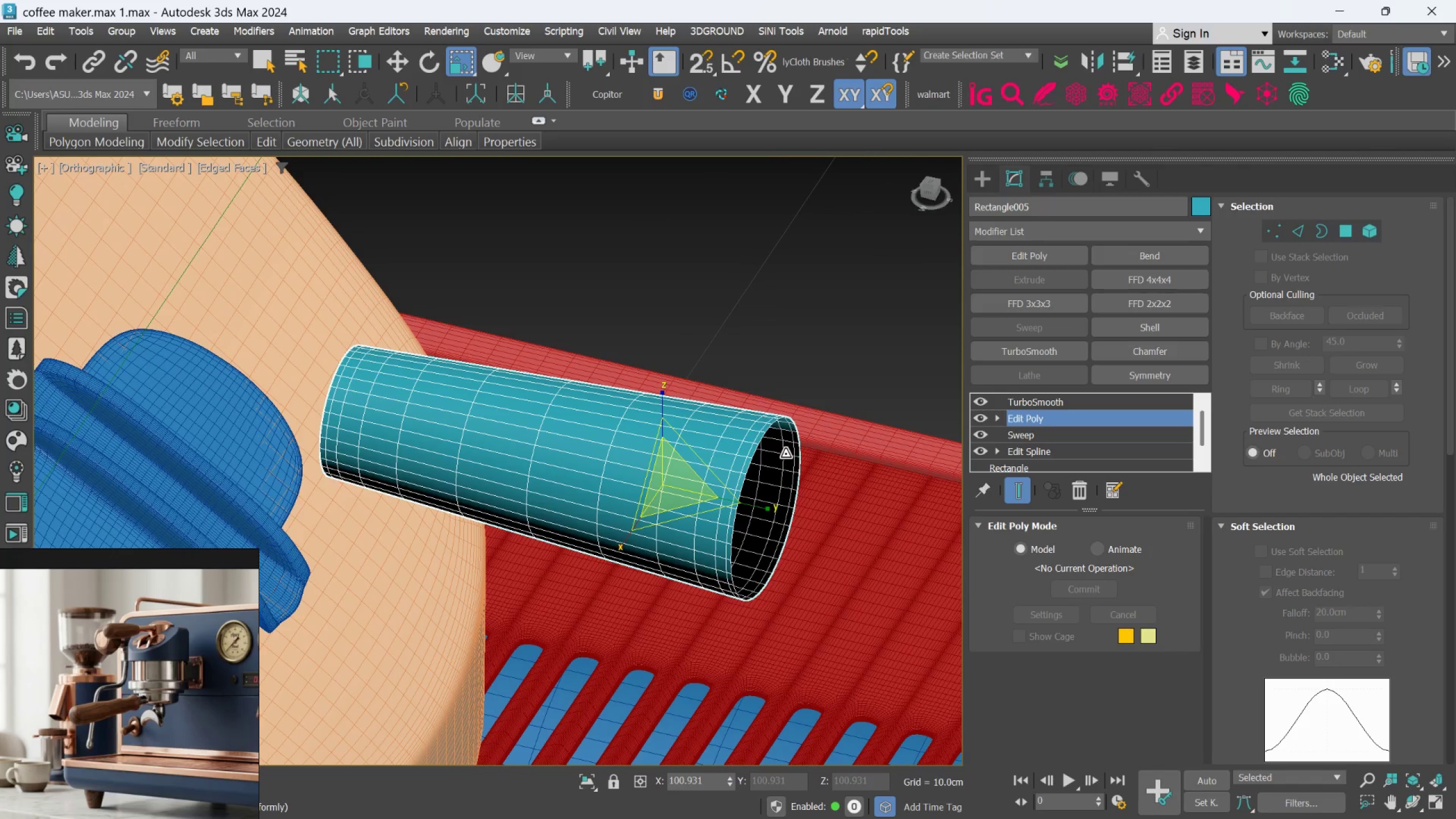 
hold_key(key=AltLeft, duration=1.38)
 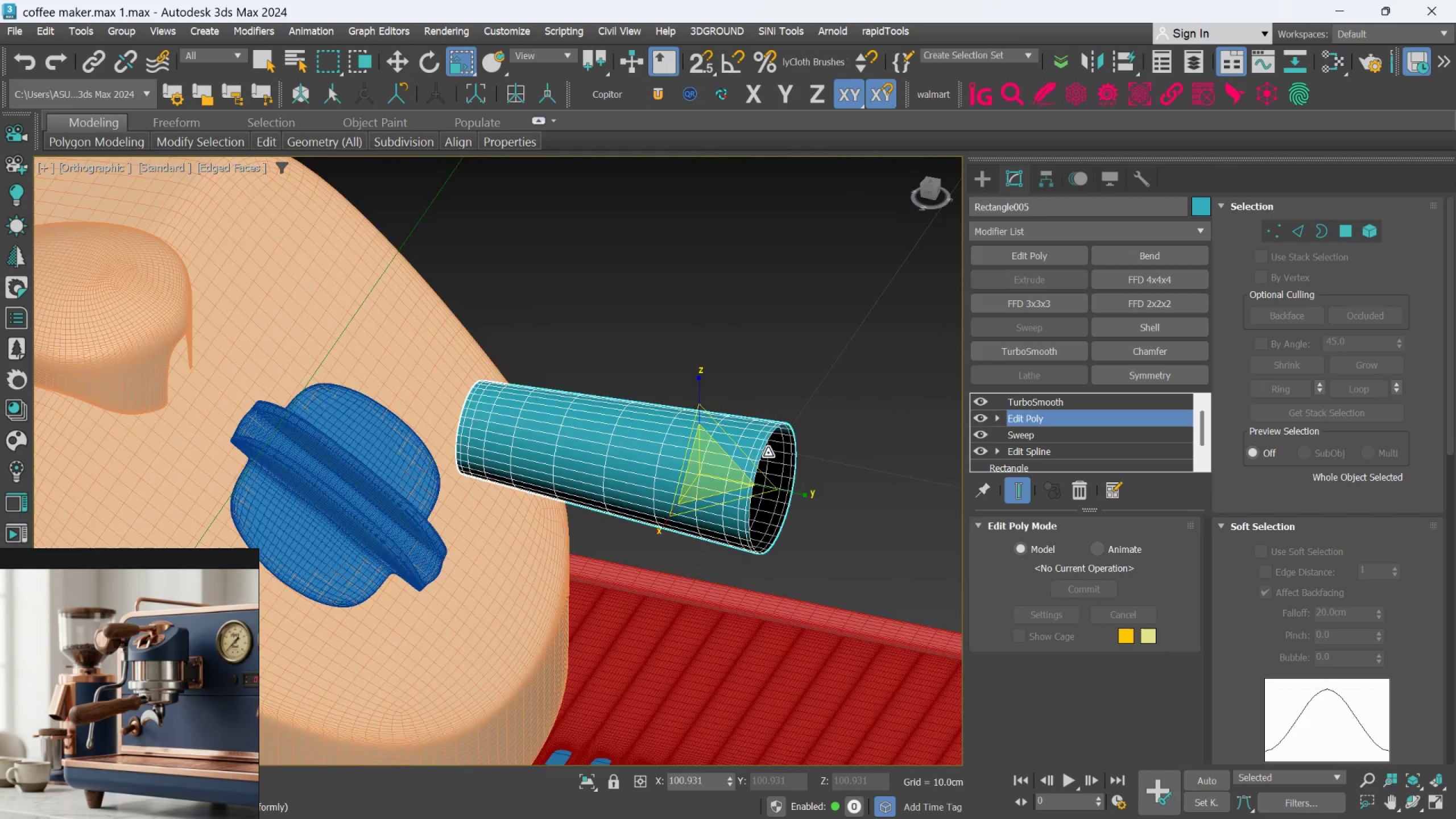 
scroll: coordinate [785, 453], scroll_direction: down, amount: 1.0
 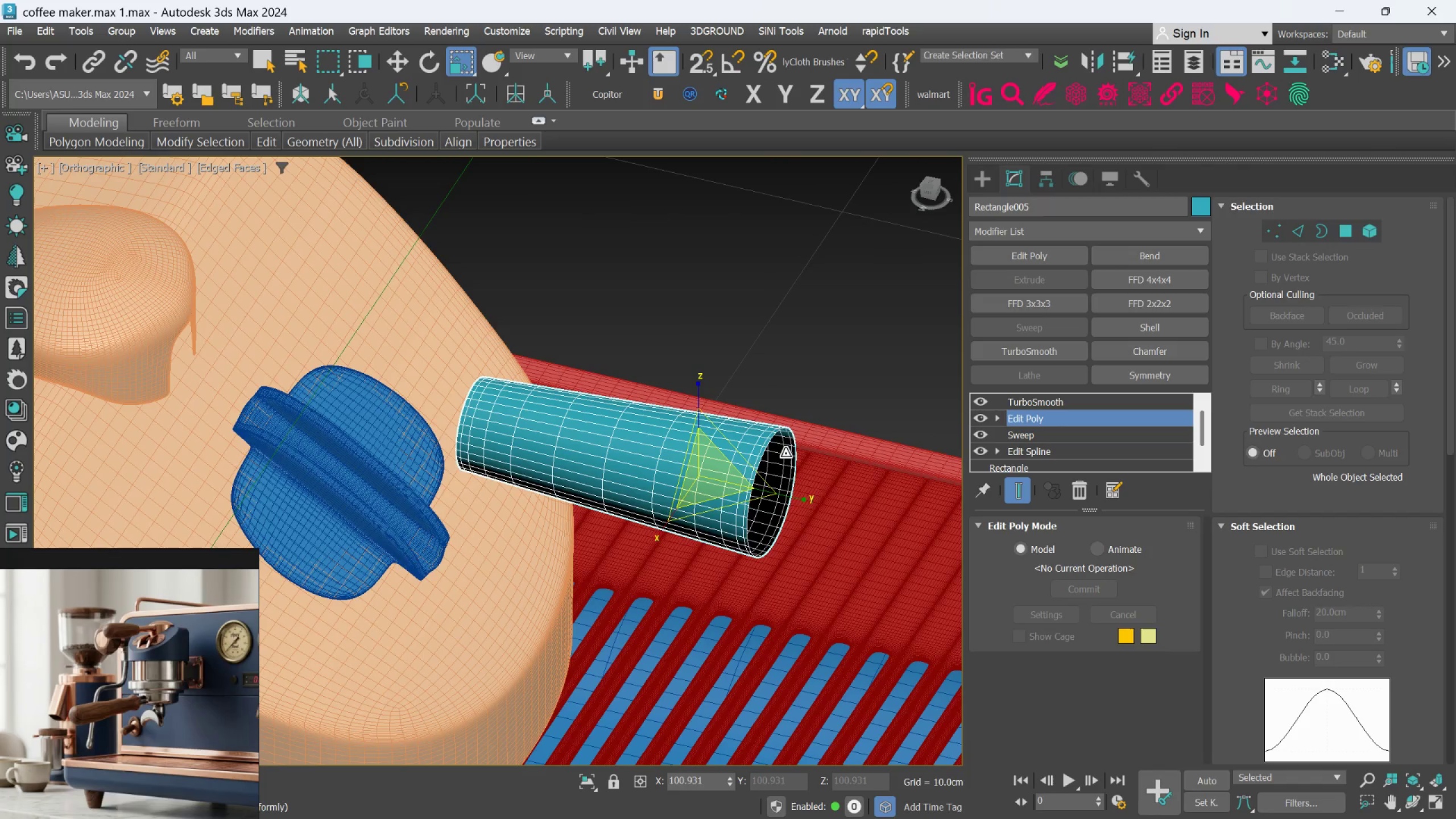 
hold_key(key=AltLeft, duration=0.61)
 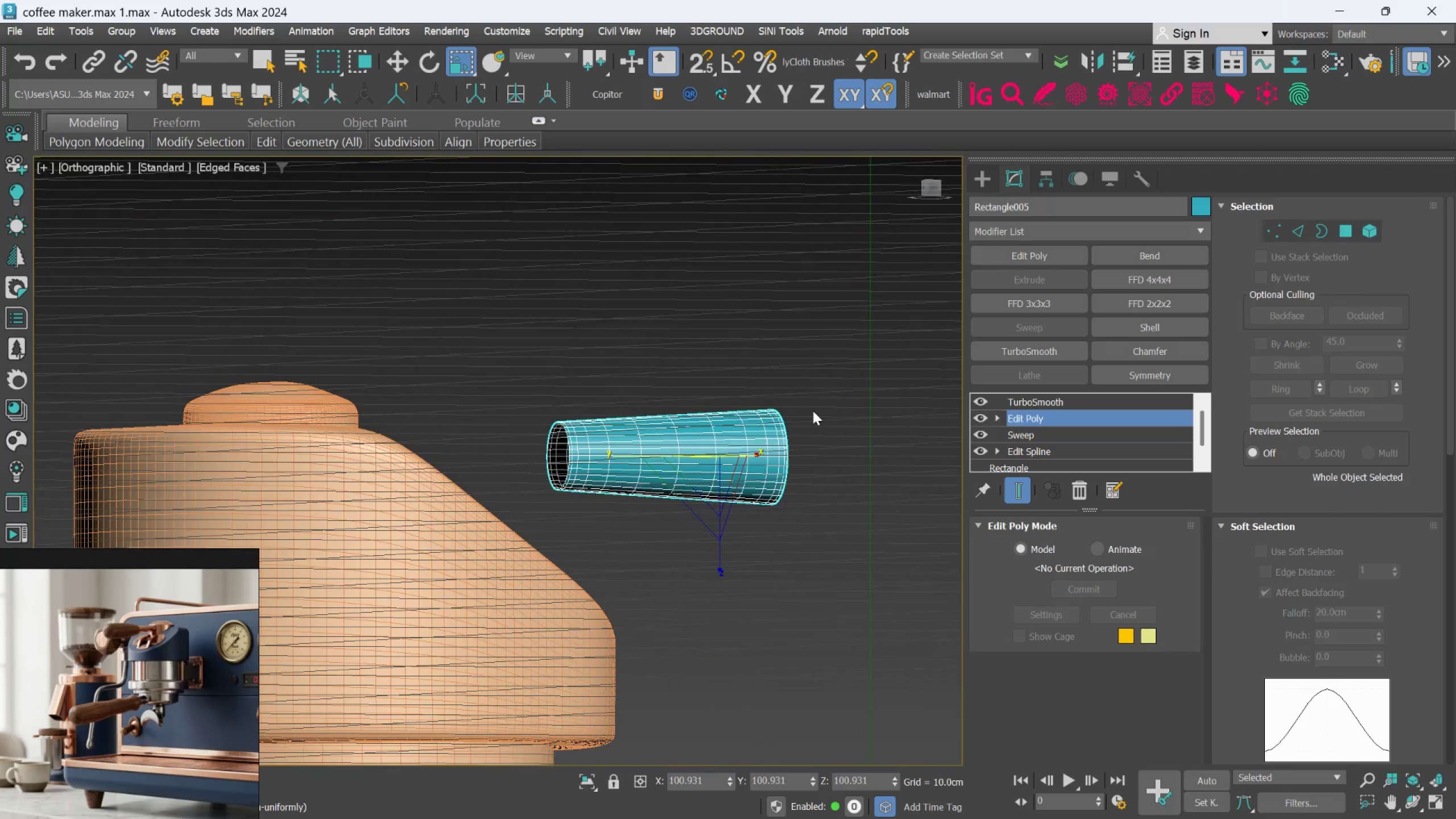 
scroll: coordinate [768, 453], scroll_direction: down, amount: 1.0
 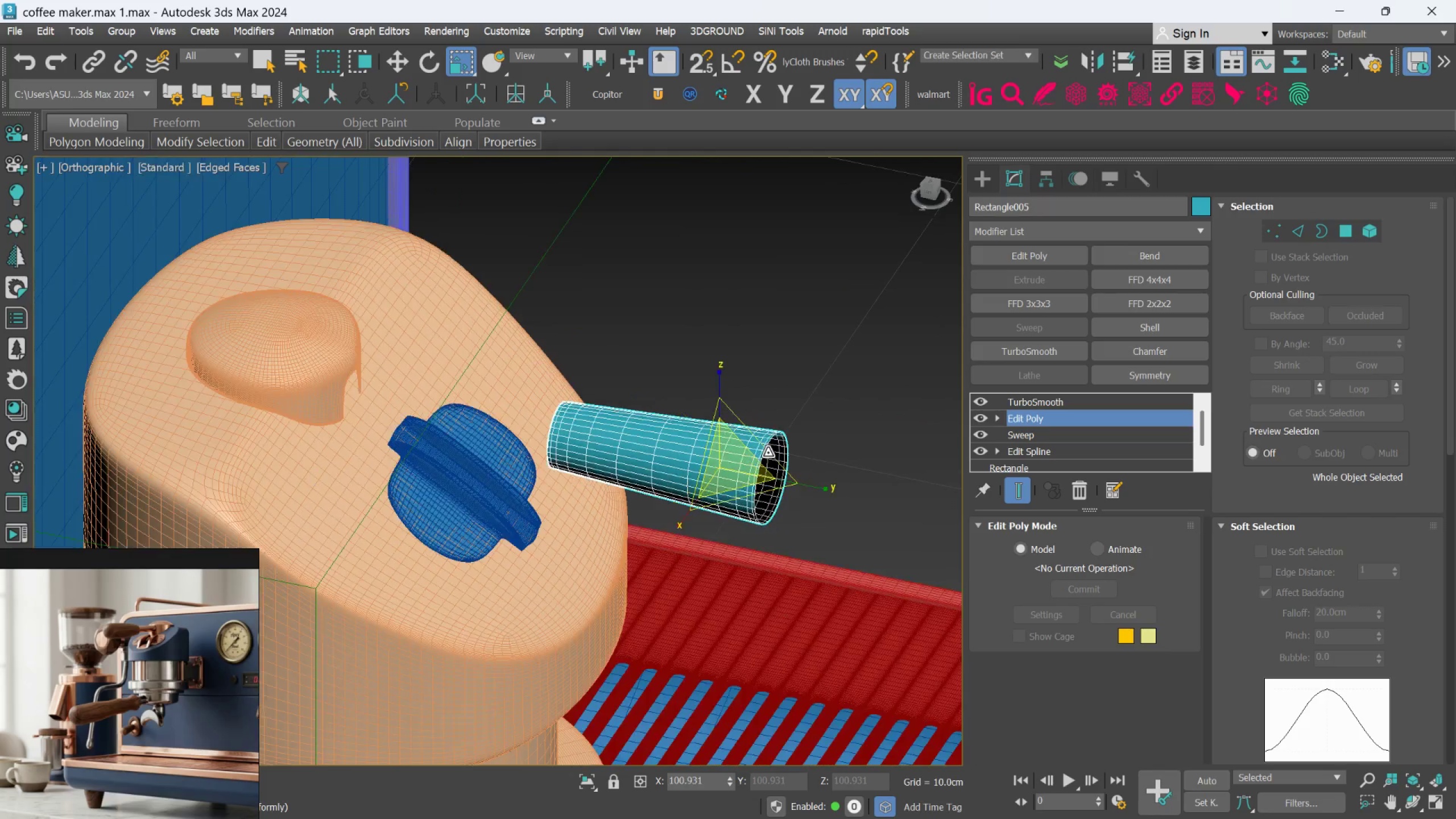 
hold_key(key=AltLeft, duration=0.49)
scroll: coordinate [775, 433], scroll_direction: down, amount: 1.0
 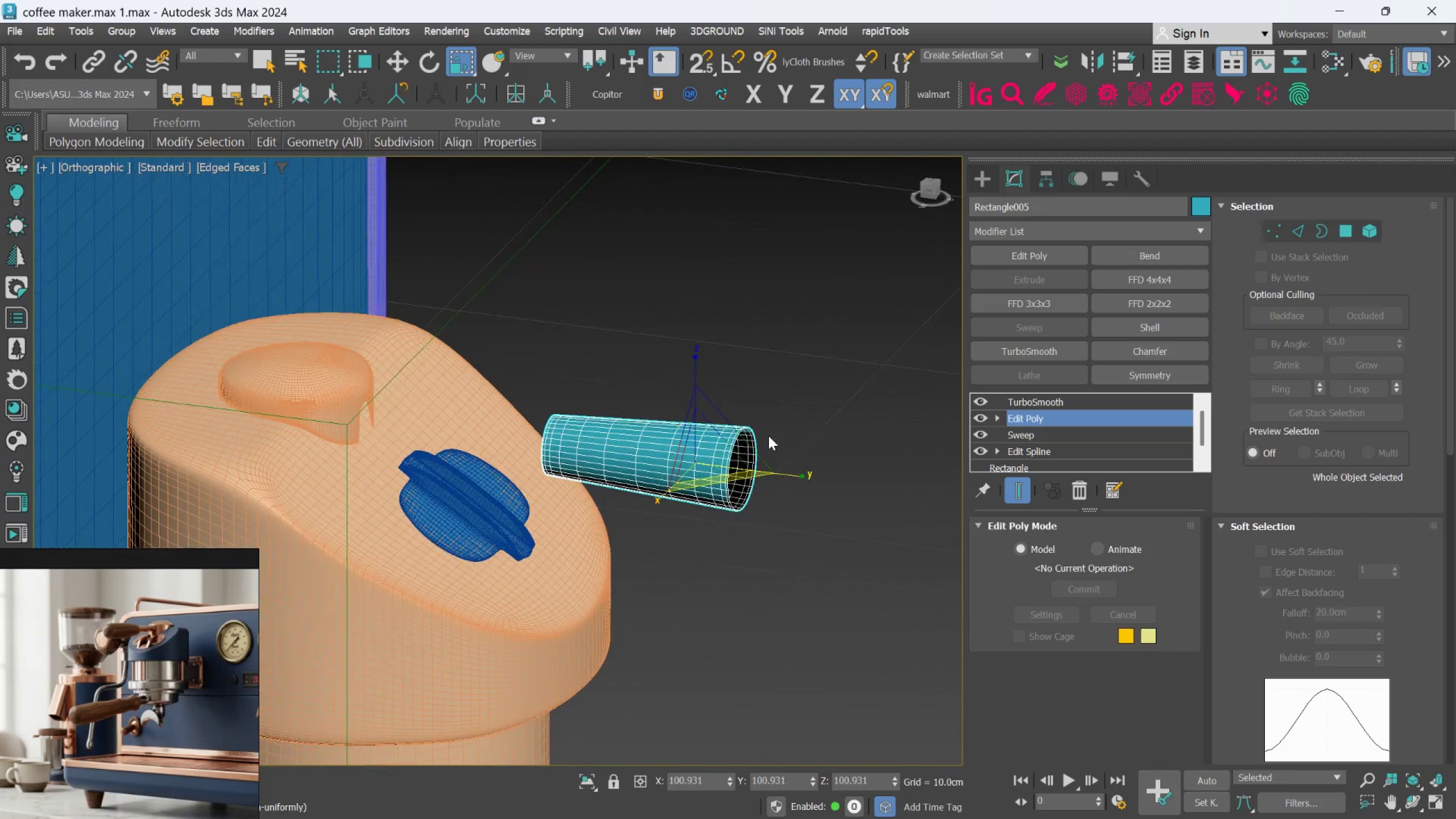 
hold_key(key=AltLeft, duration=0.37)
 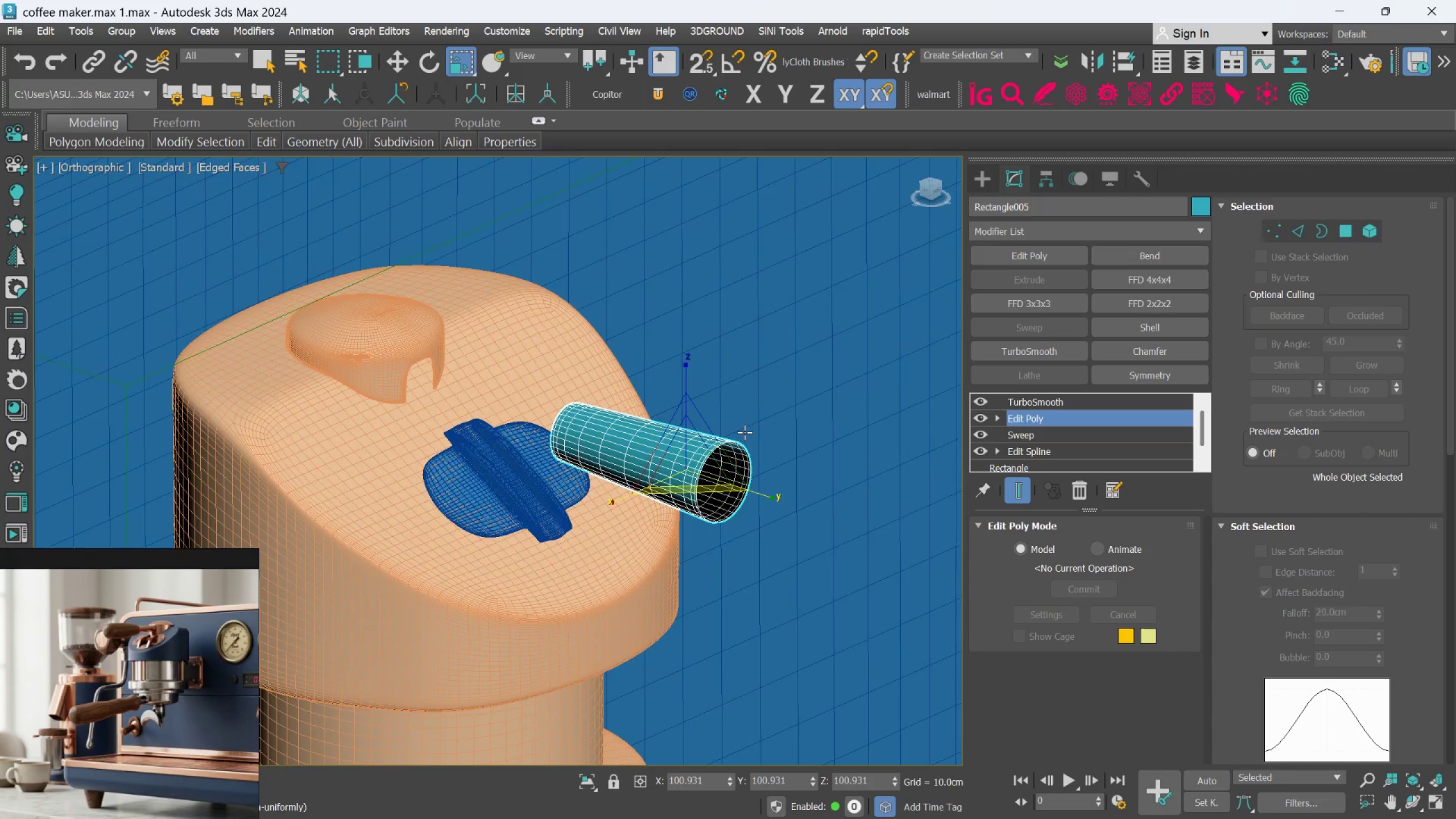 
key(Alt+AltLeft)
 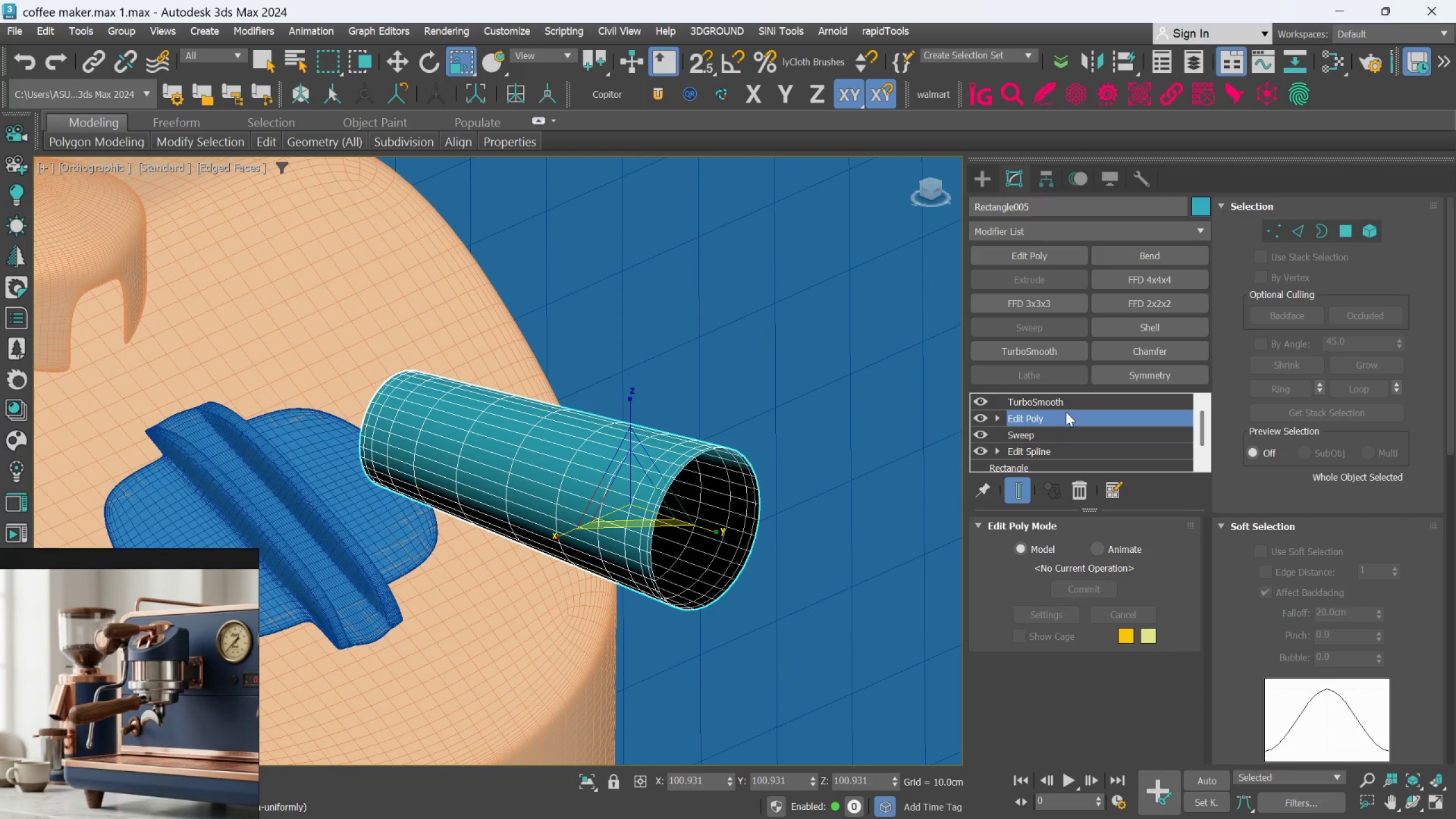 
scroll: coordinate [742, 435], scroll_direction: up, amount: 2.0
 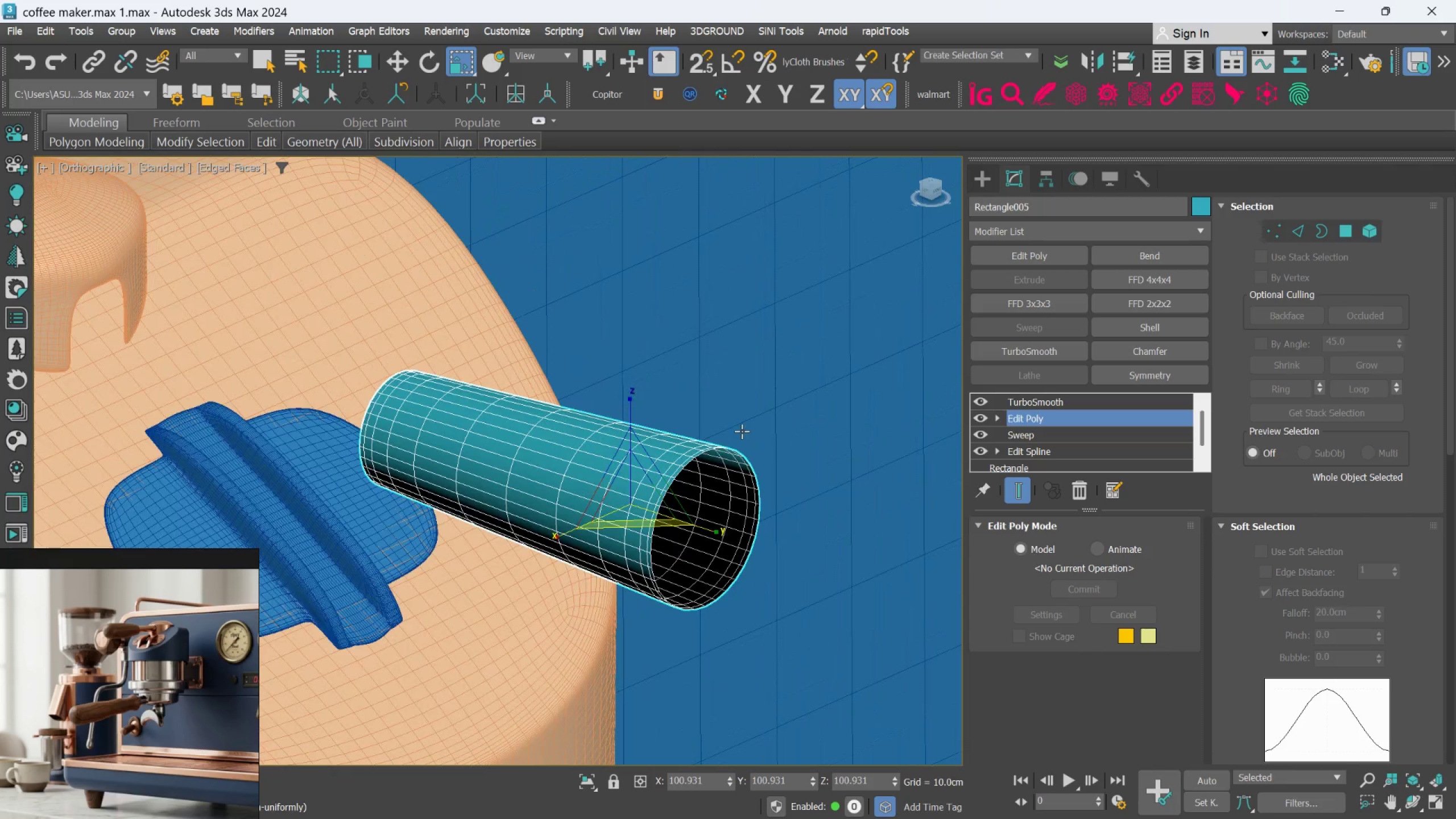 
left_click([1065, 413])
 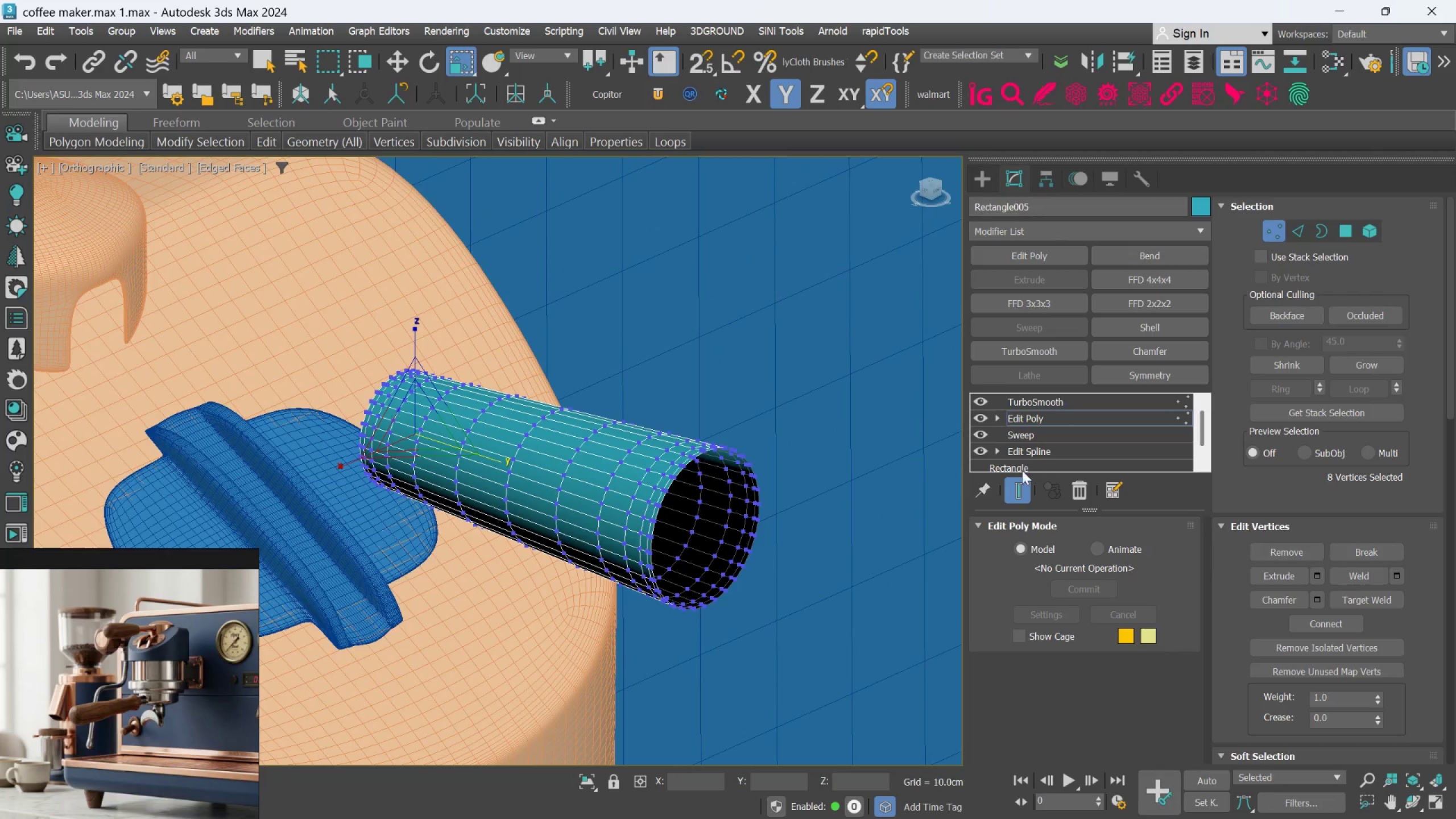 
left_click([1016, 477])
 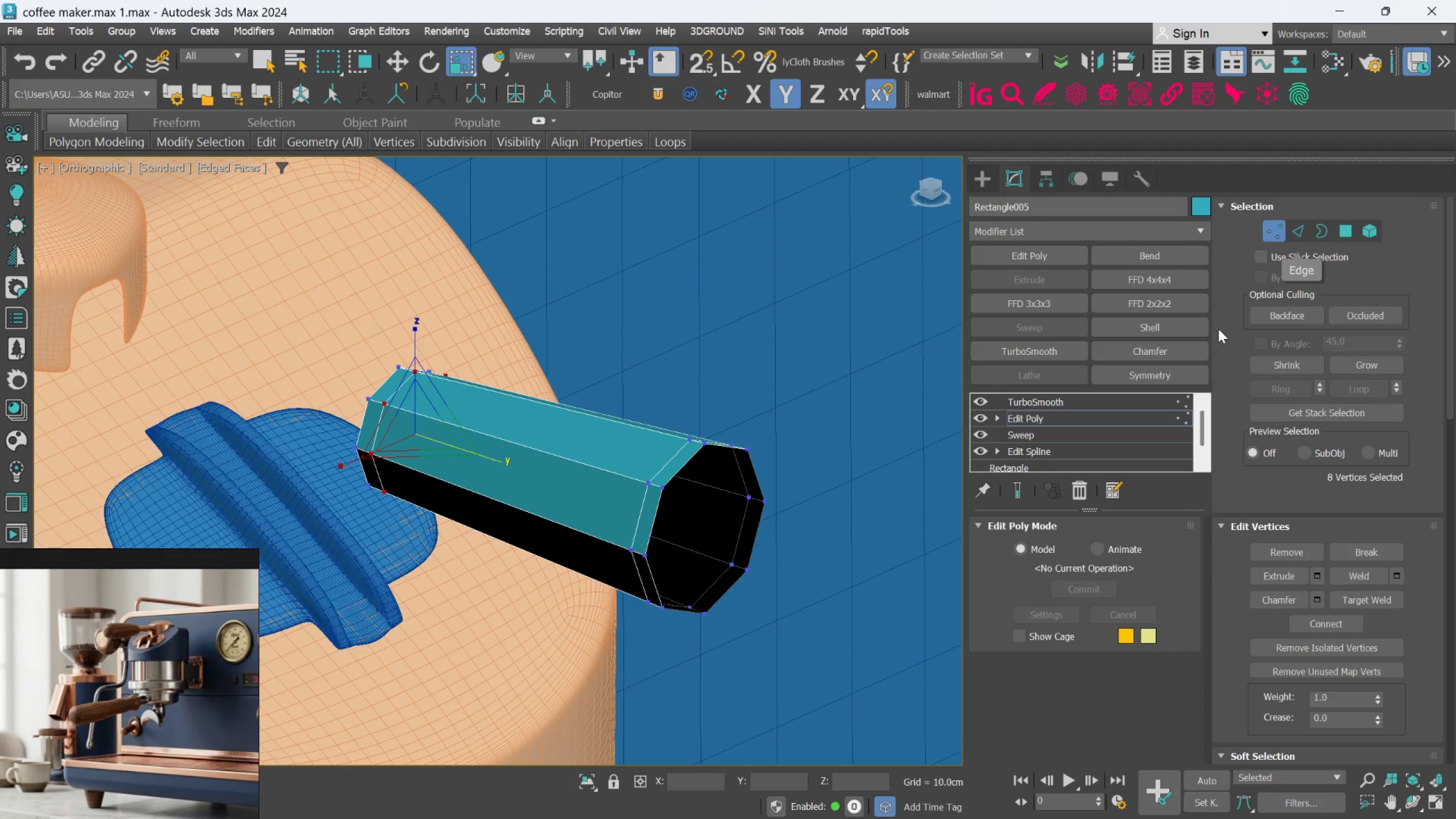 
left_click([1270, 236])
 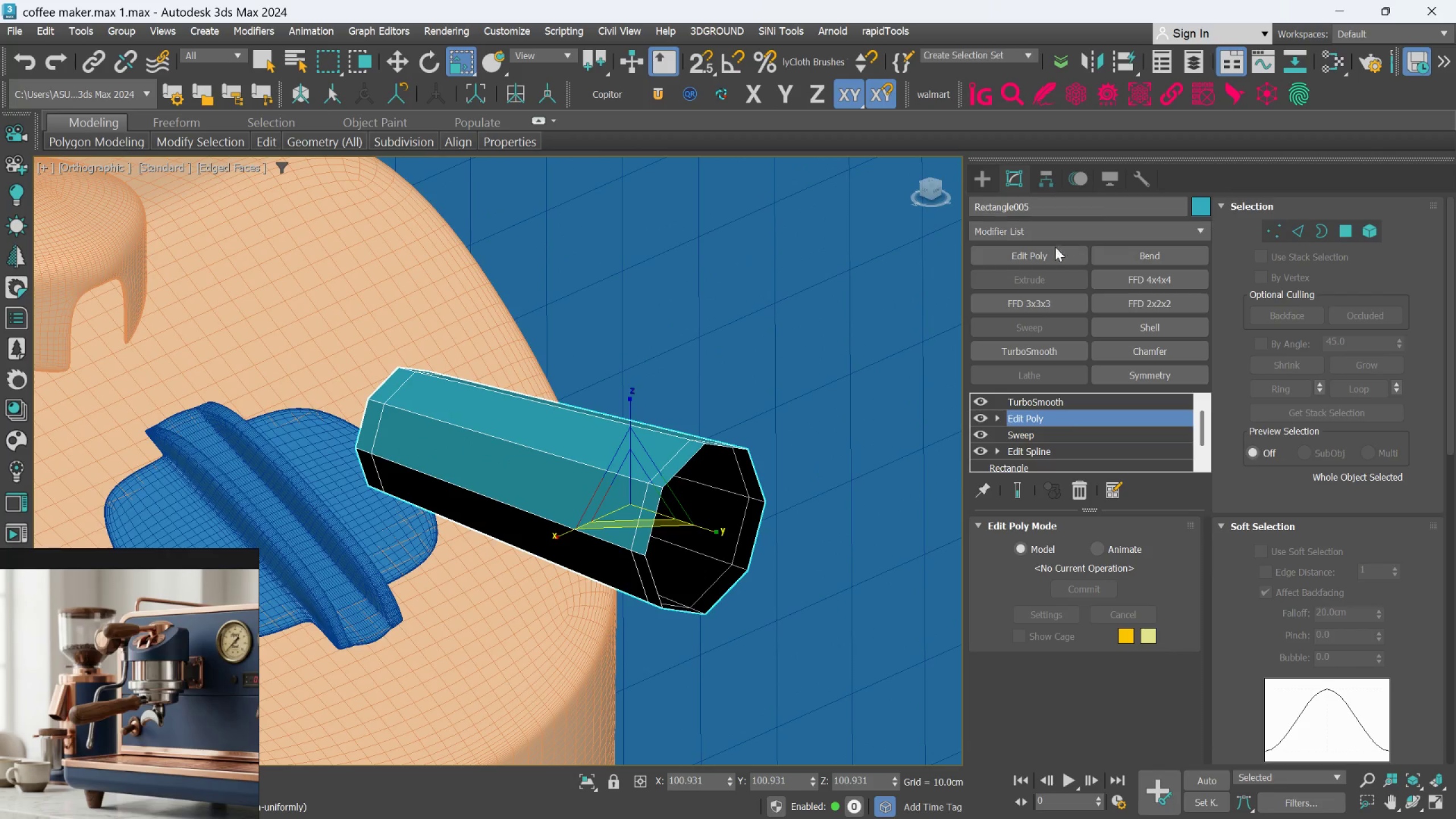 
left_click([1050, 255])
 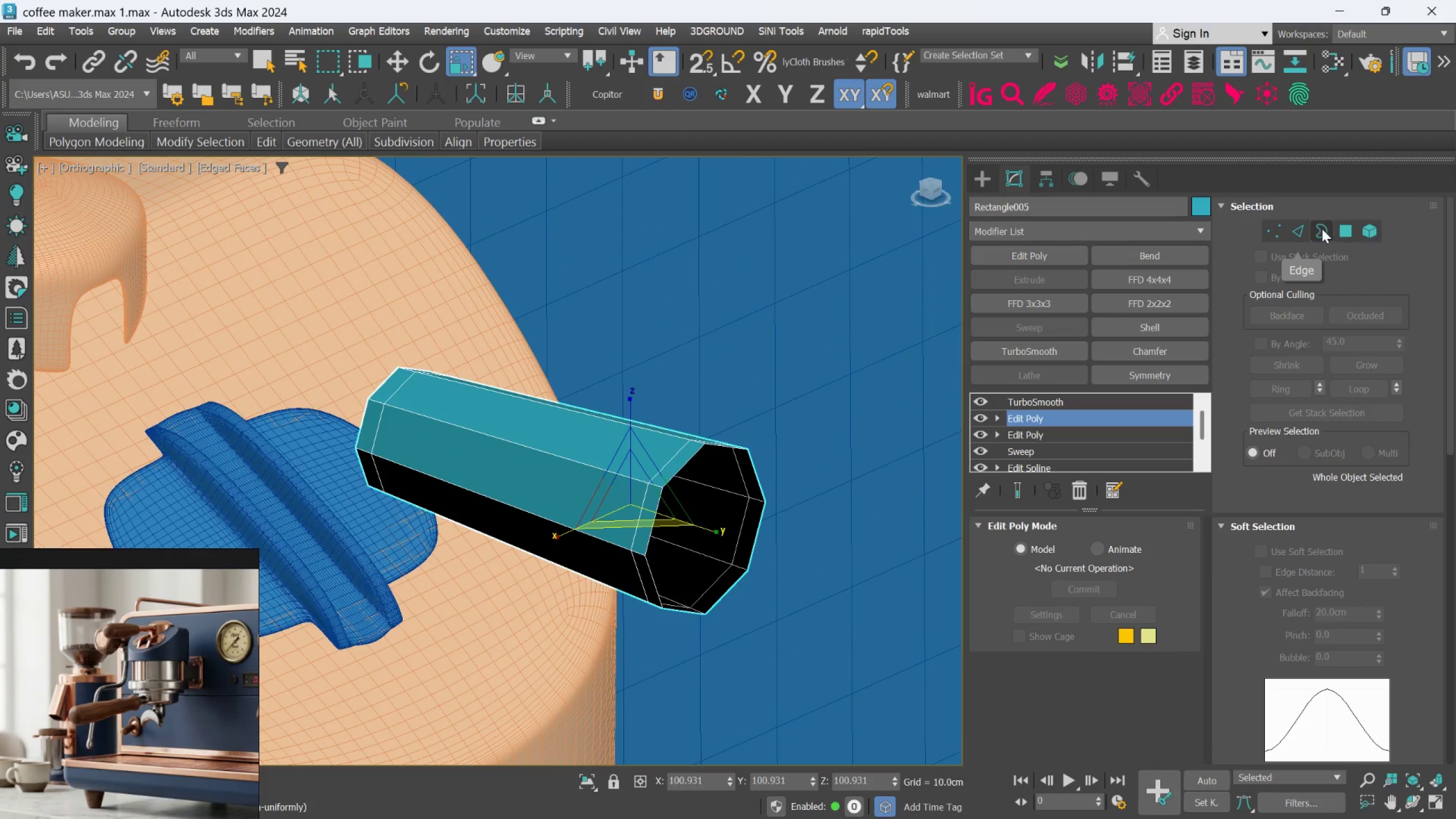 
scroll: coordinate [697, 462], scroll_direction: up, amount: 2.0
 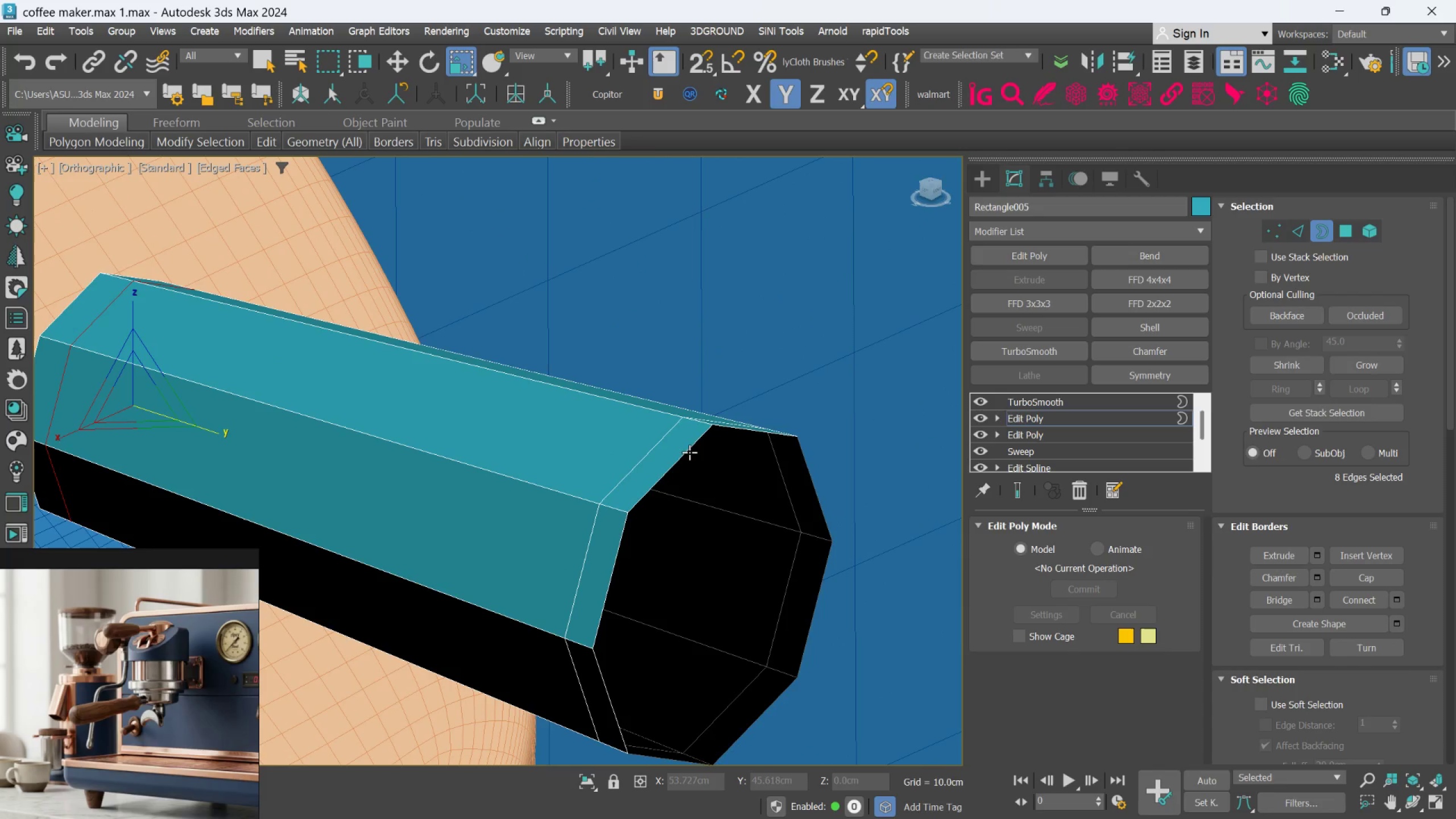 
left_click([689, 452])
 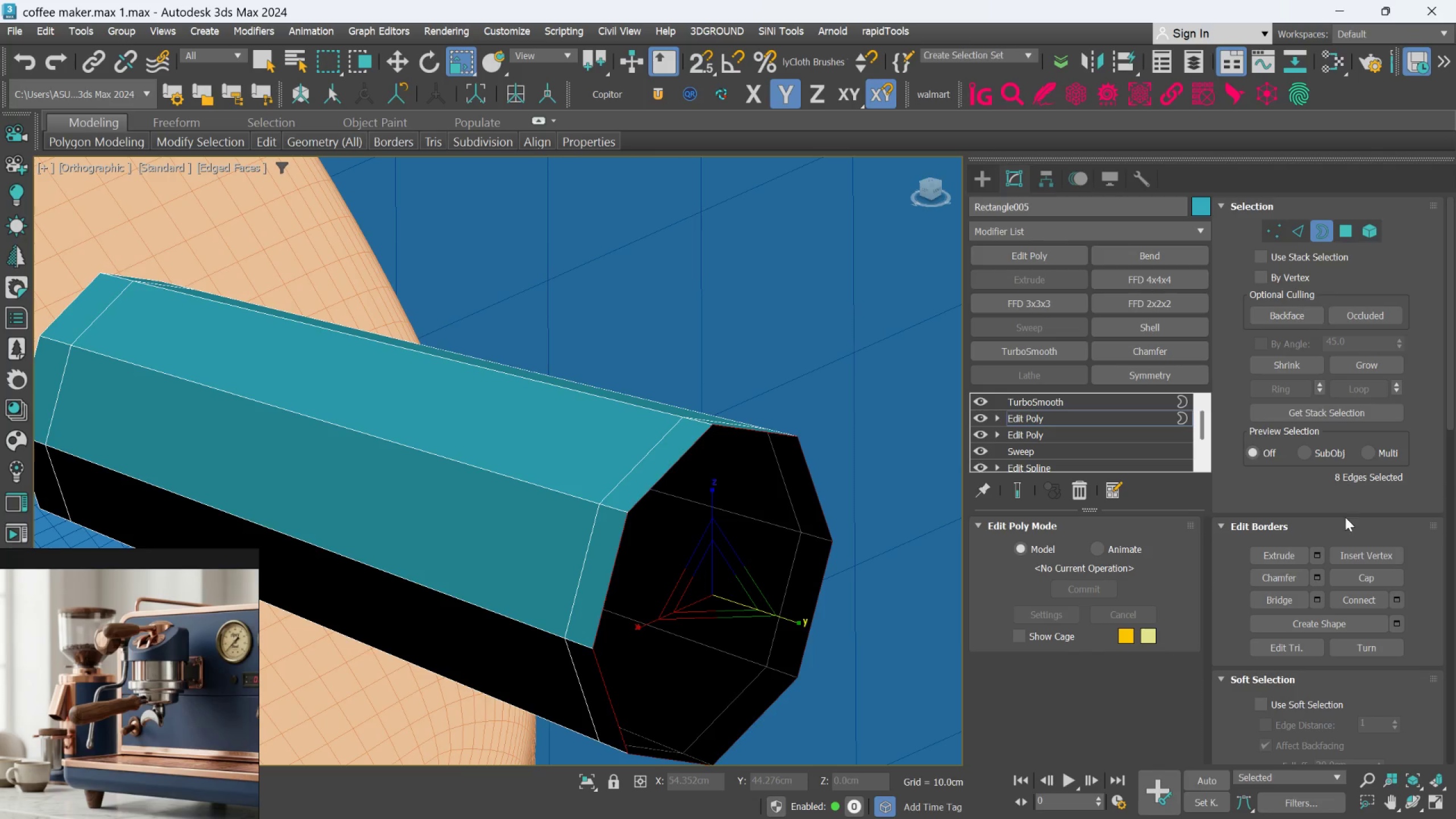 
left_click([1356, 578])
 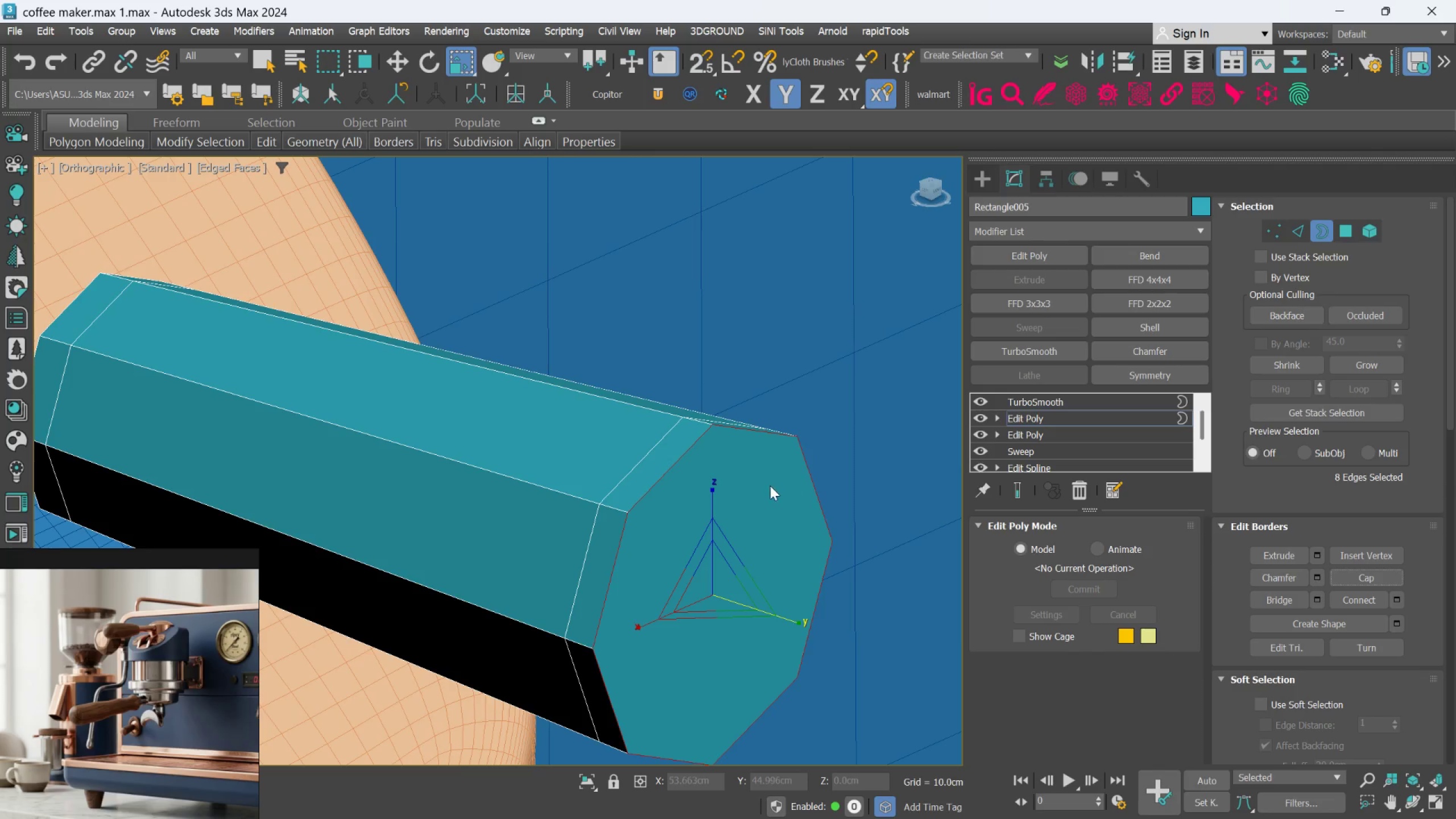 
scroll: coordinate [770, 483], scroll_direction: down, amount: 2.0
 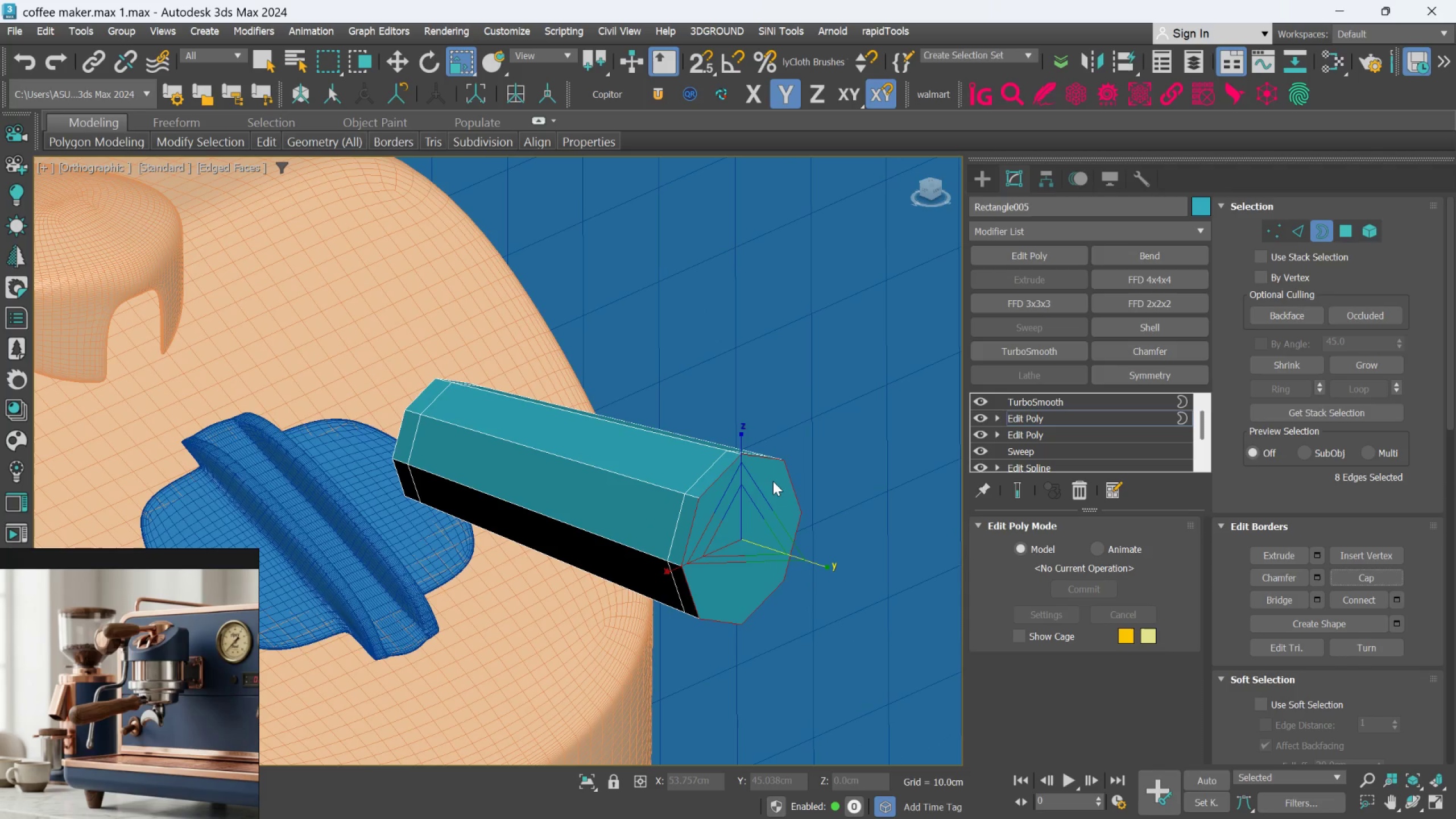 
key(Control+Z)
 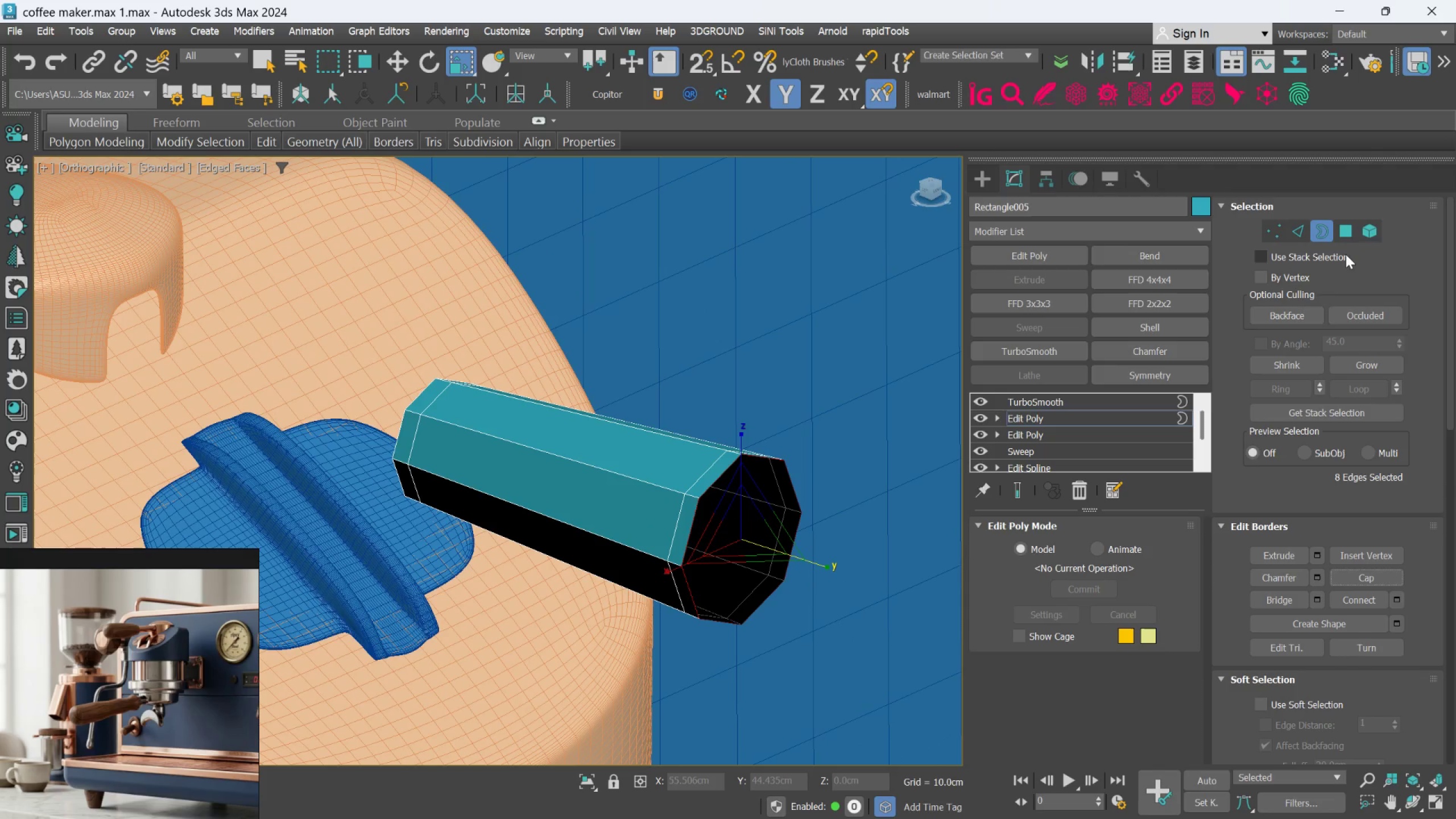 
left_click([1300, 237])
 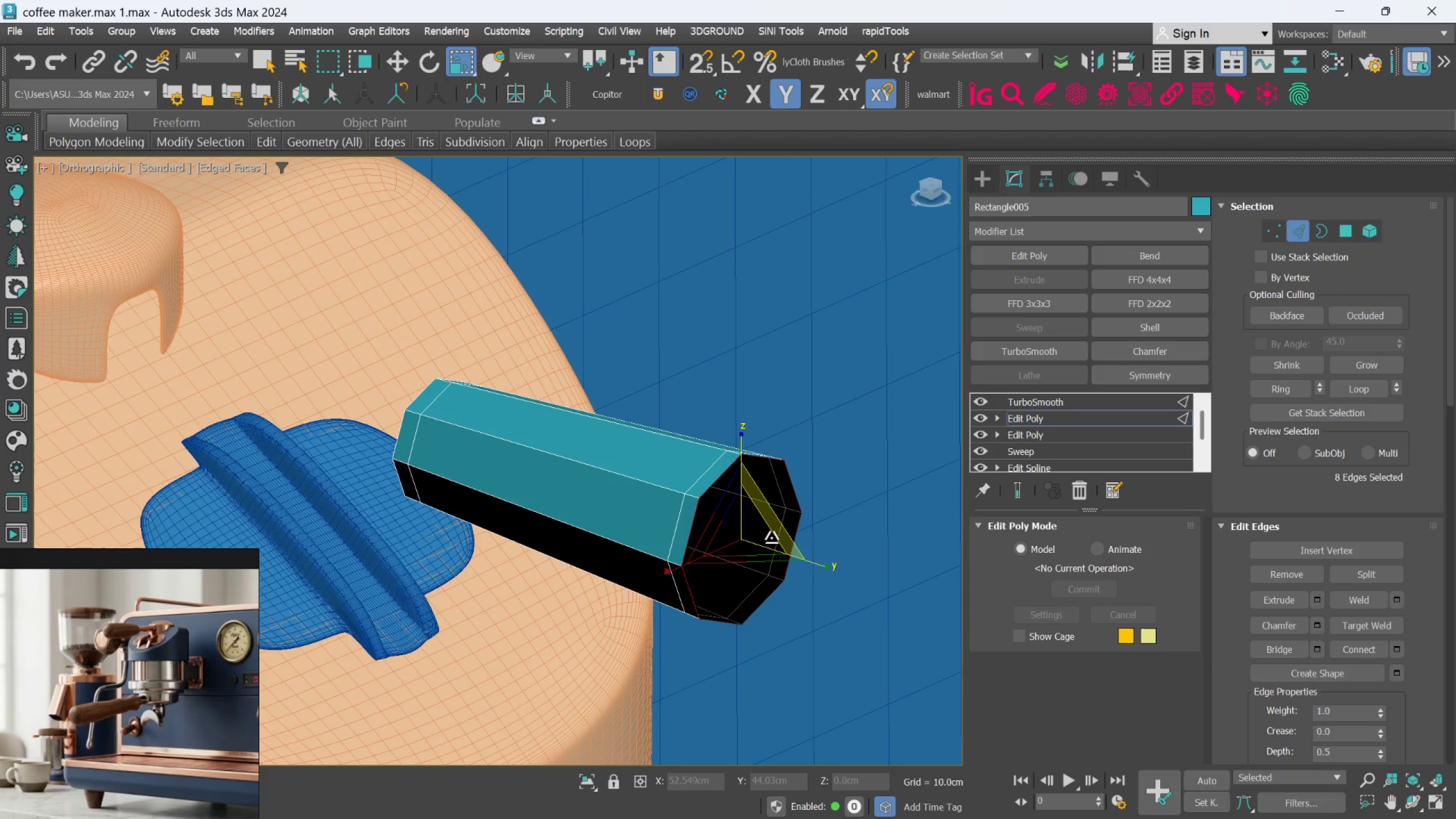 
hold_key(key=ShiftLeft, duration=1.5)
left_click_drag(start_coordinate=[760, 539], to_coordinate=[765, 557])
 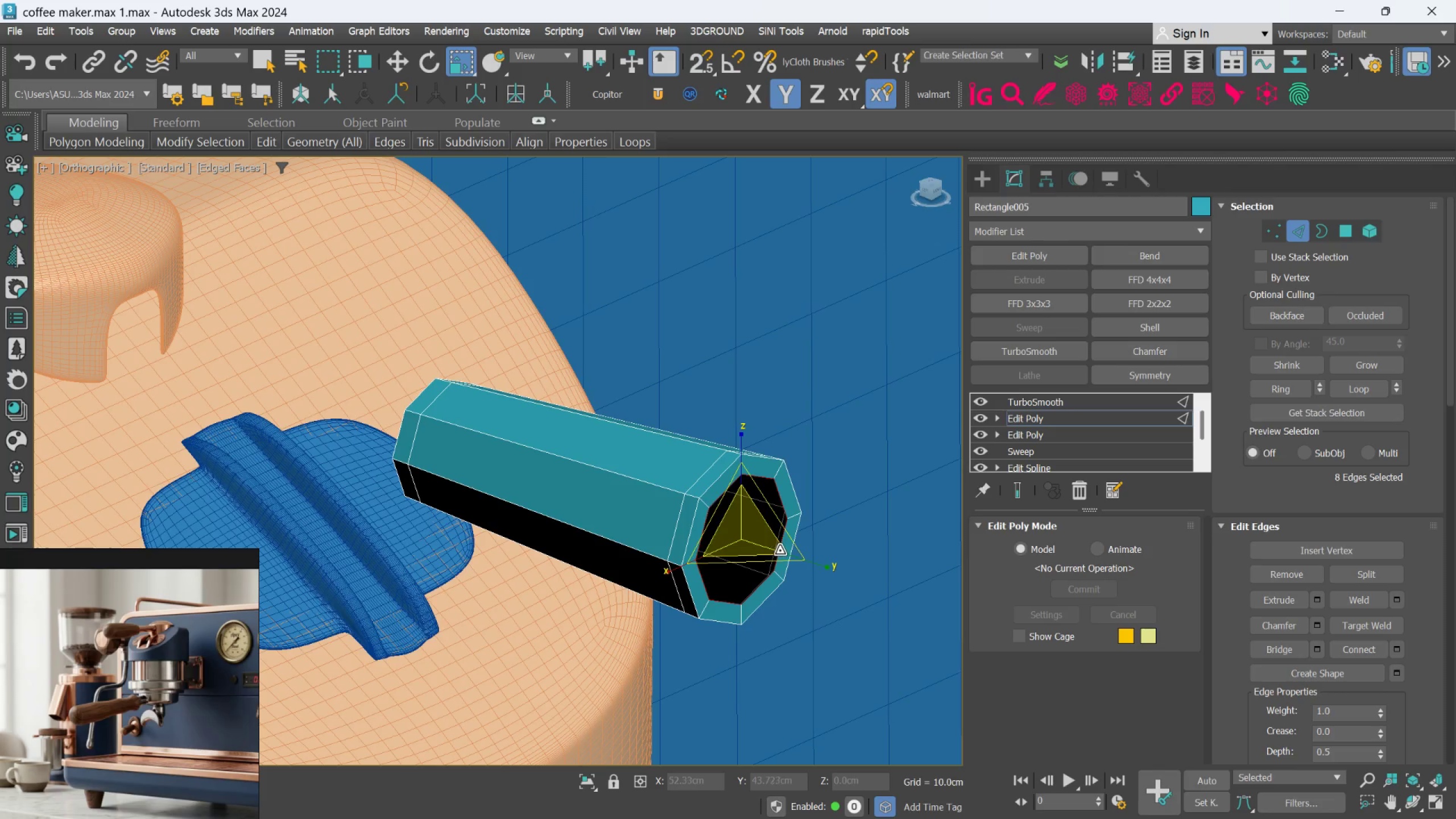 
hold_key(key=ShiftLeft, duration=1.51)
 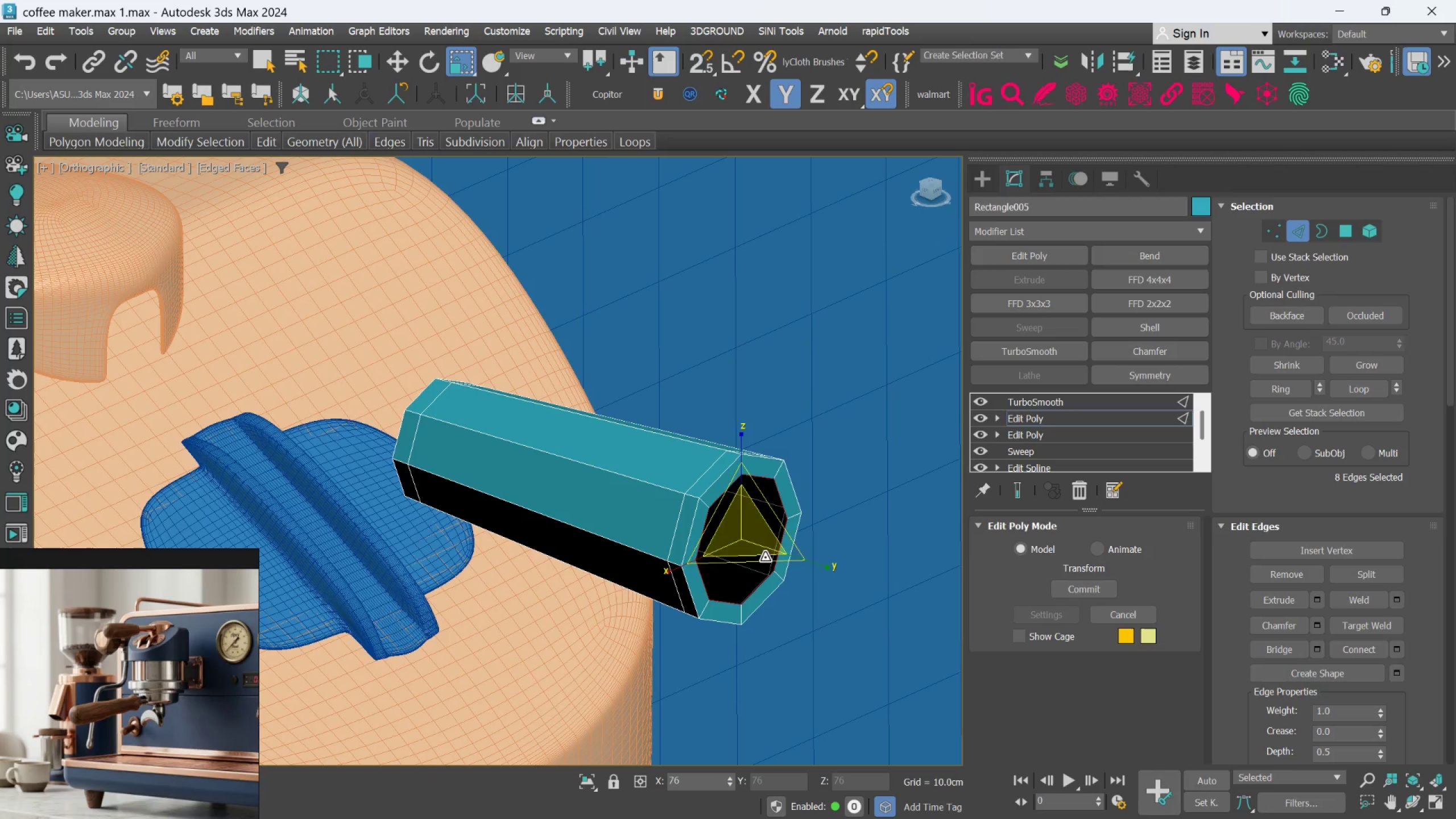 
hold_key(key=ShiftLeft, duration=0.6)
 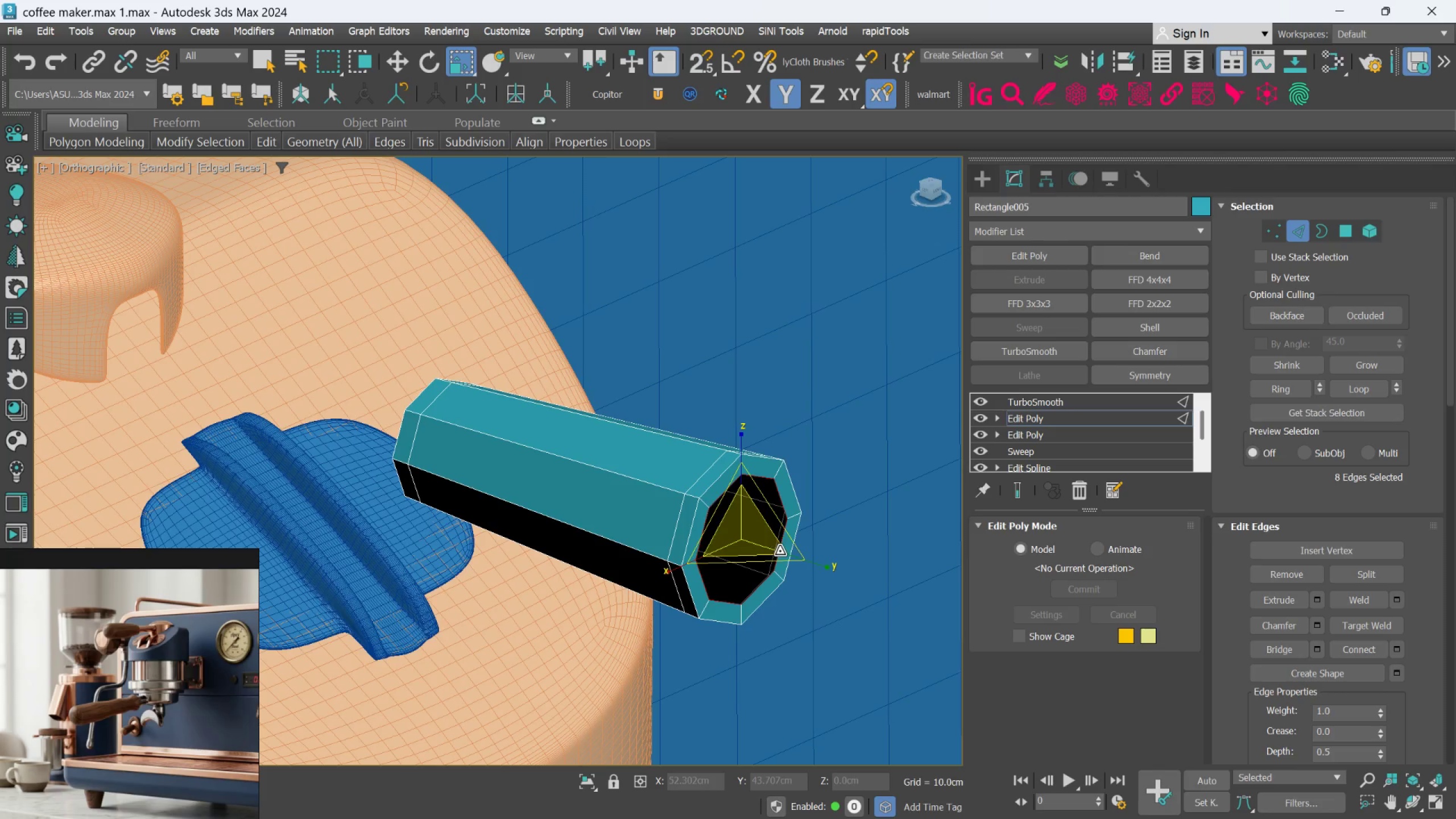 
key(W)
 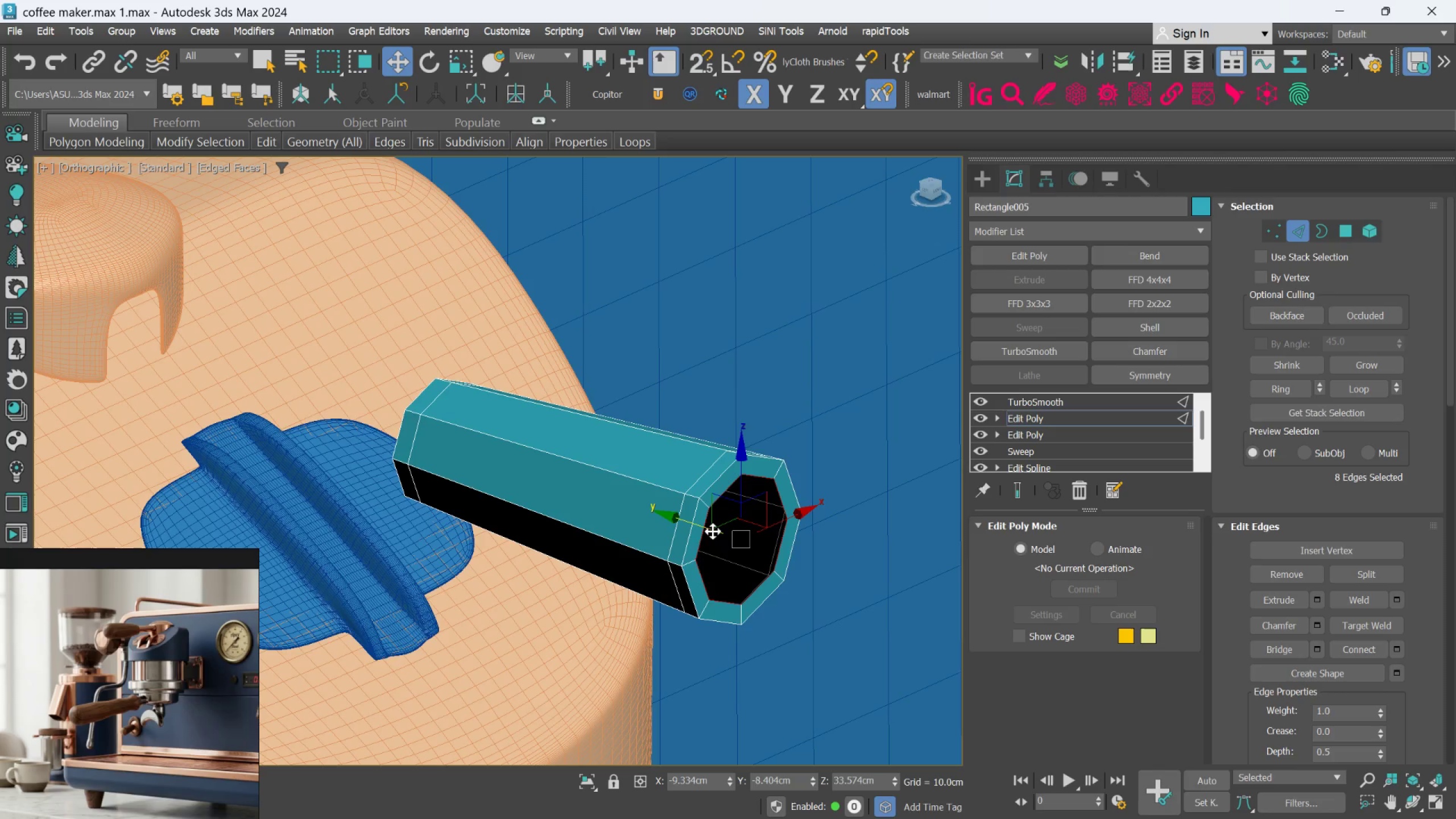 
left_click_drag(start_coordinate=[713, 531], to_coordinate=[718, 536])
 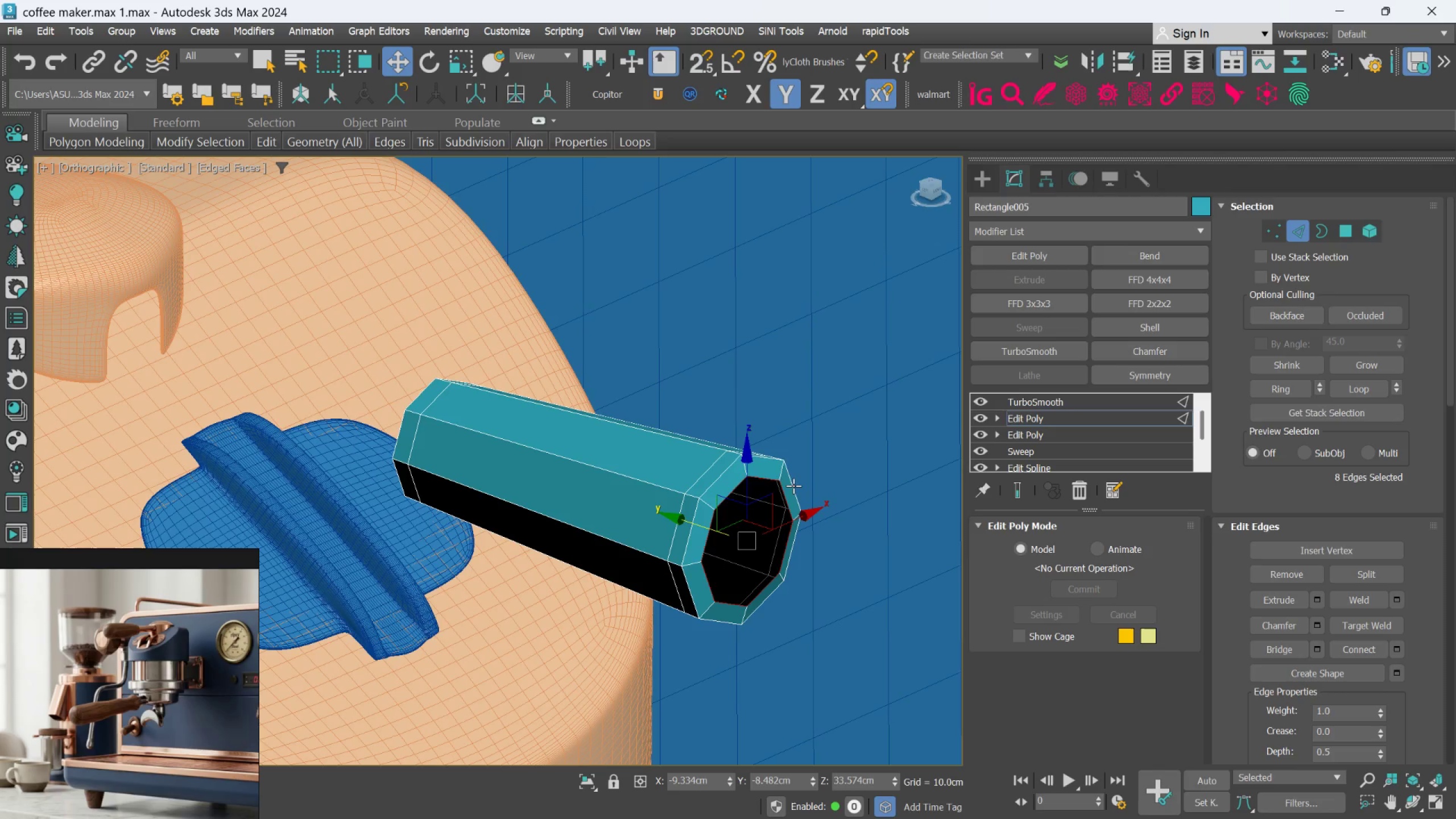 
key(R)
 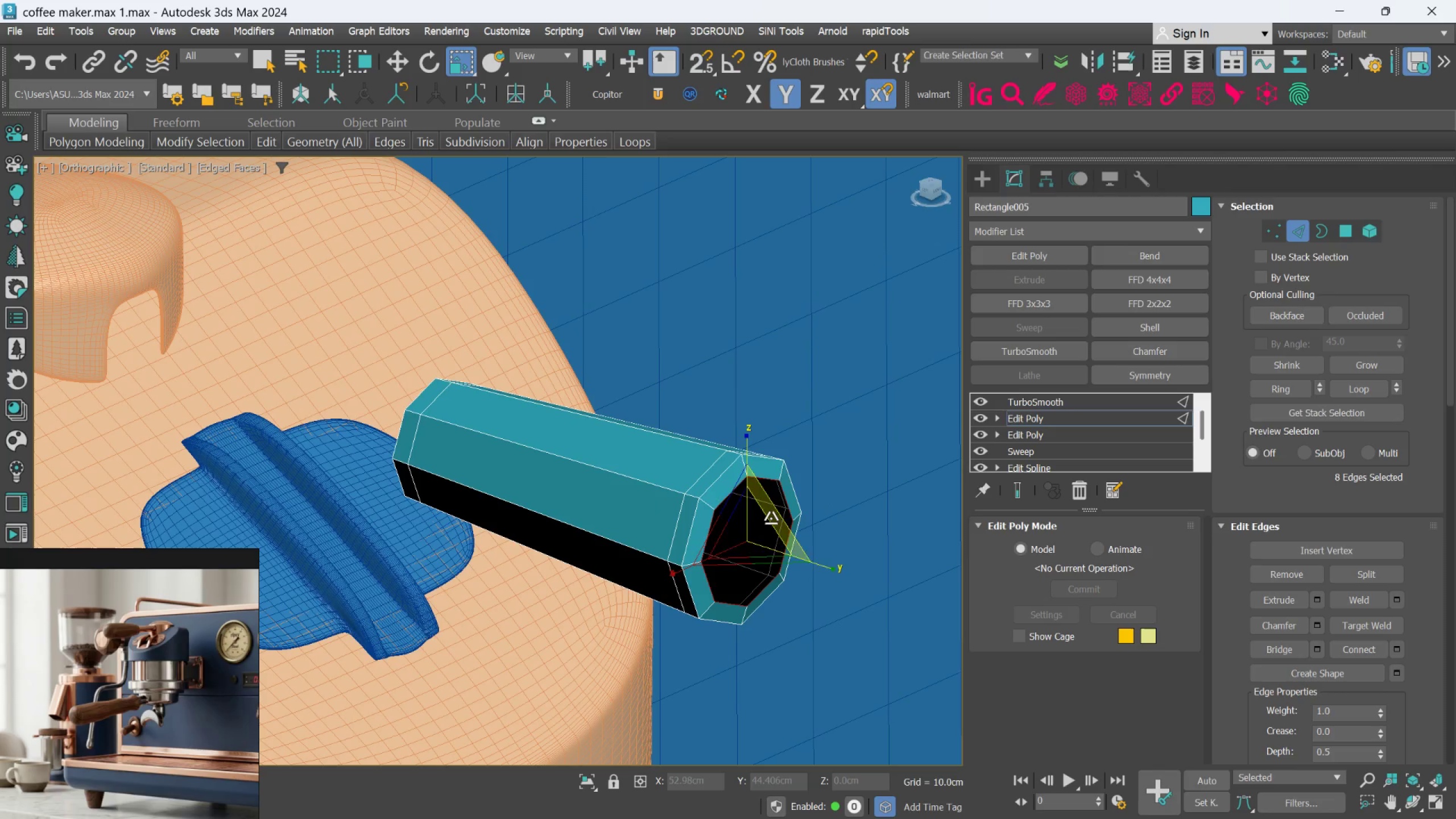 
hold_key(key=ShiftLeft, duration=1.53)
left_click_drag(start_coordinate=[754, 541], to_coordinate=[768, 575])
 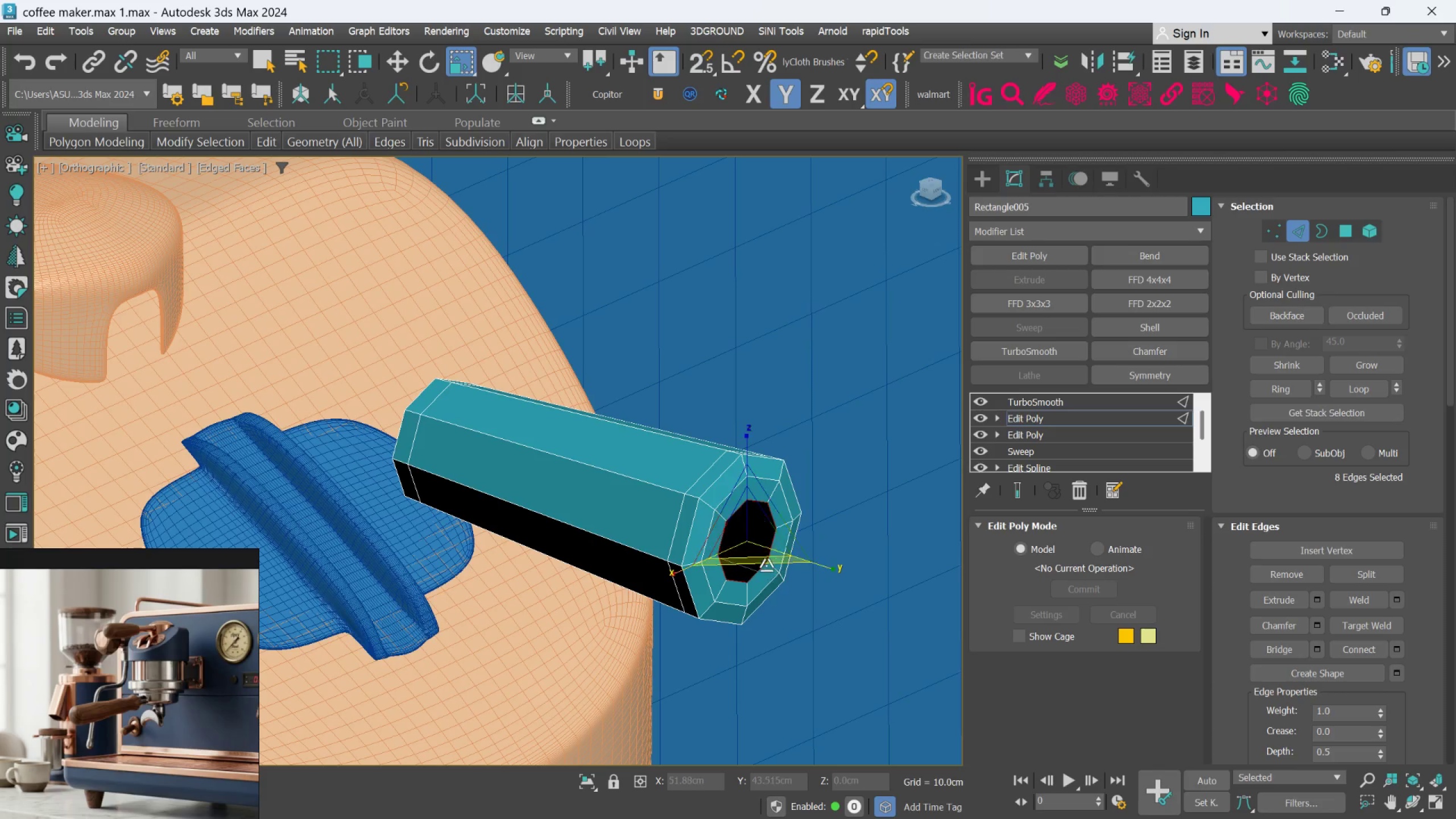 
key(Shift+ShiftLeft)
 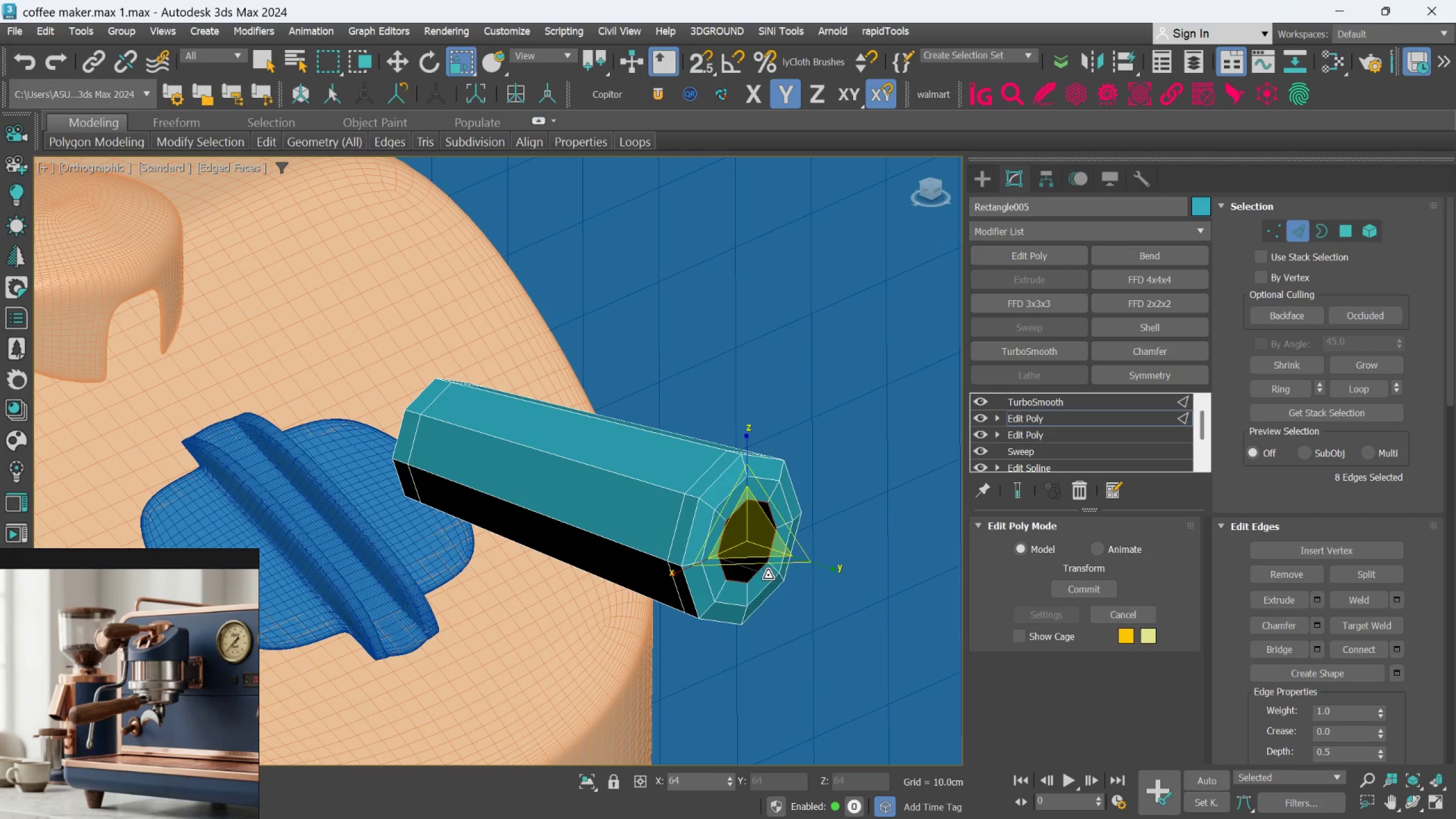 
key(Shift+ShiftLeft)
 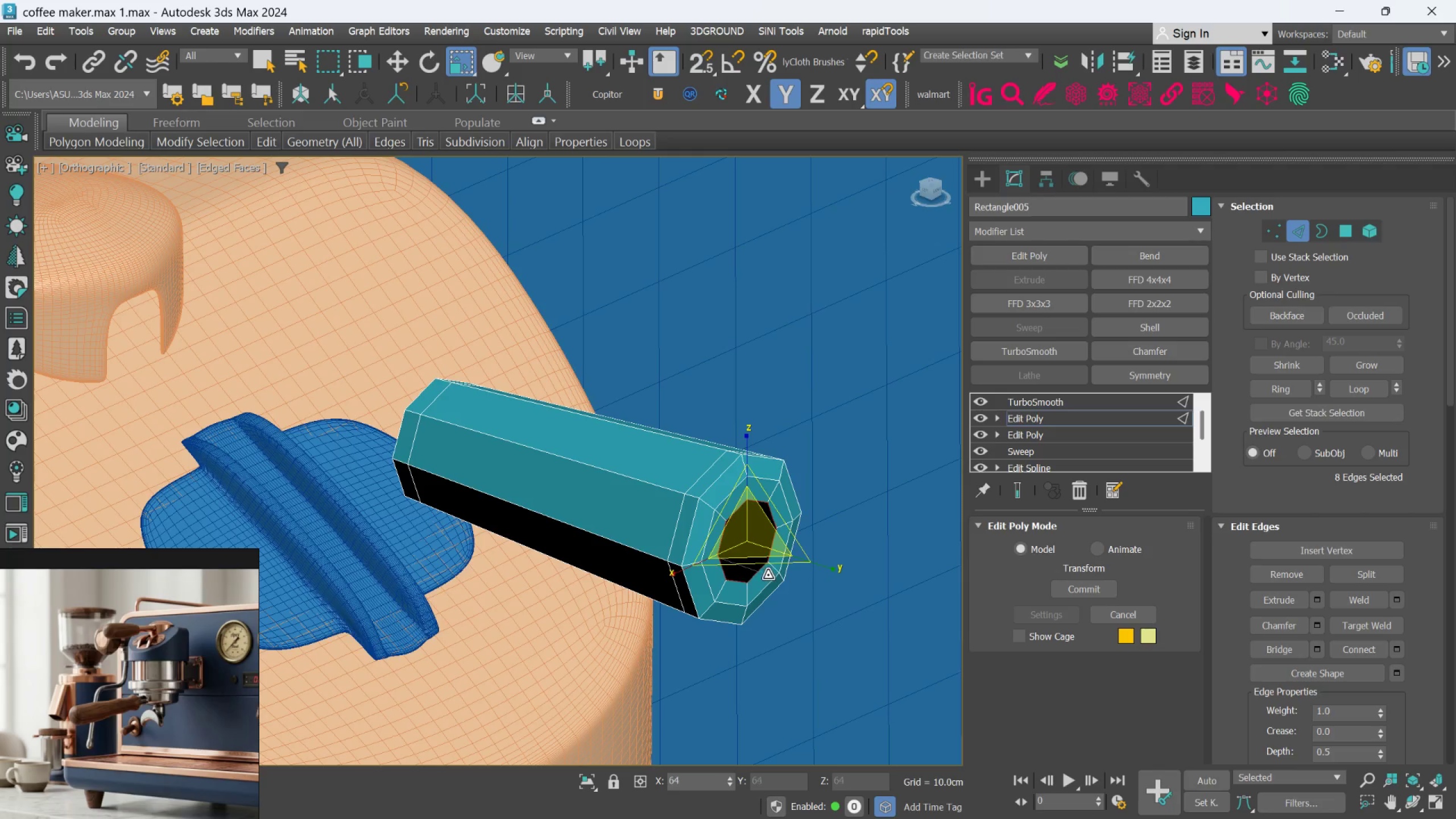 
key(Shift+ShiftLeft)
 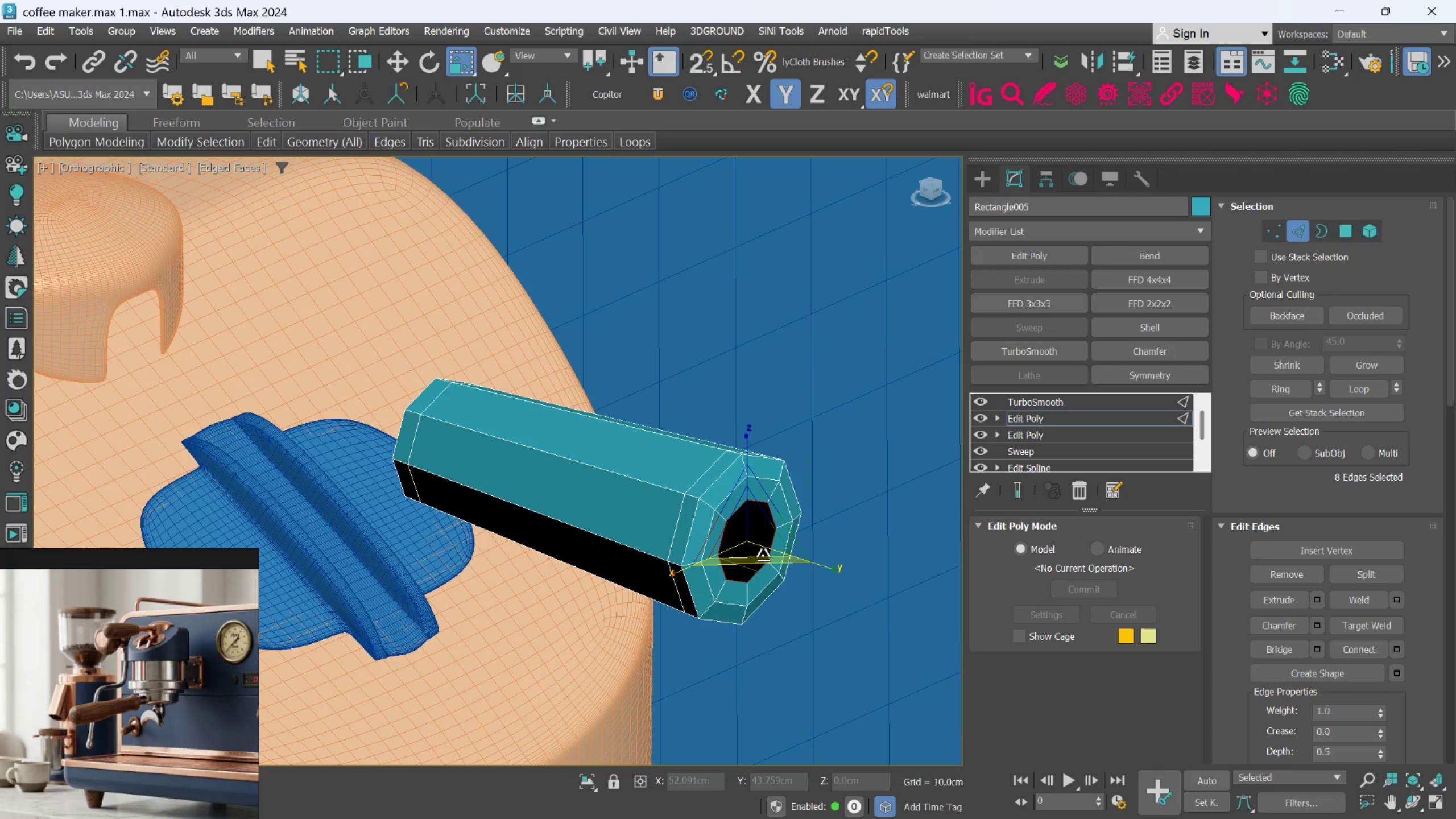 
scroll: coordinate [762, 552], scroll_direction: up, amount: 1.0
 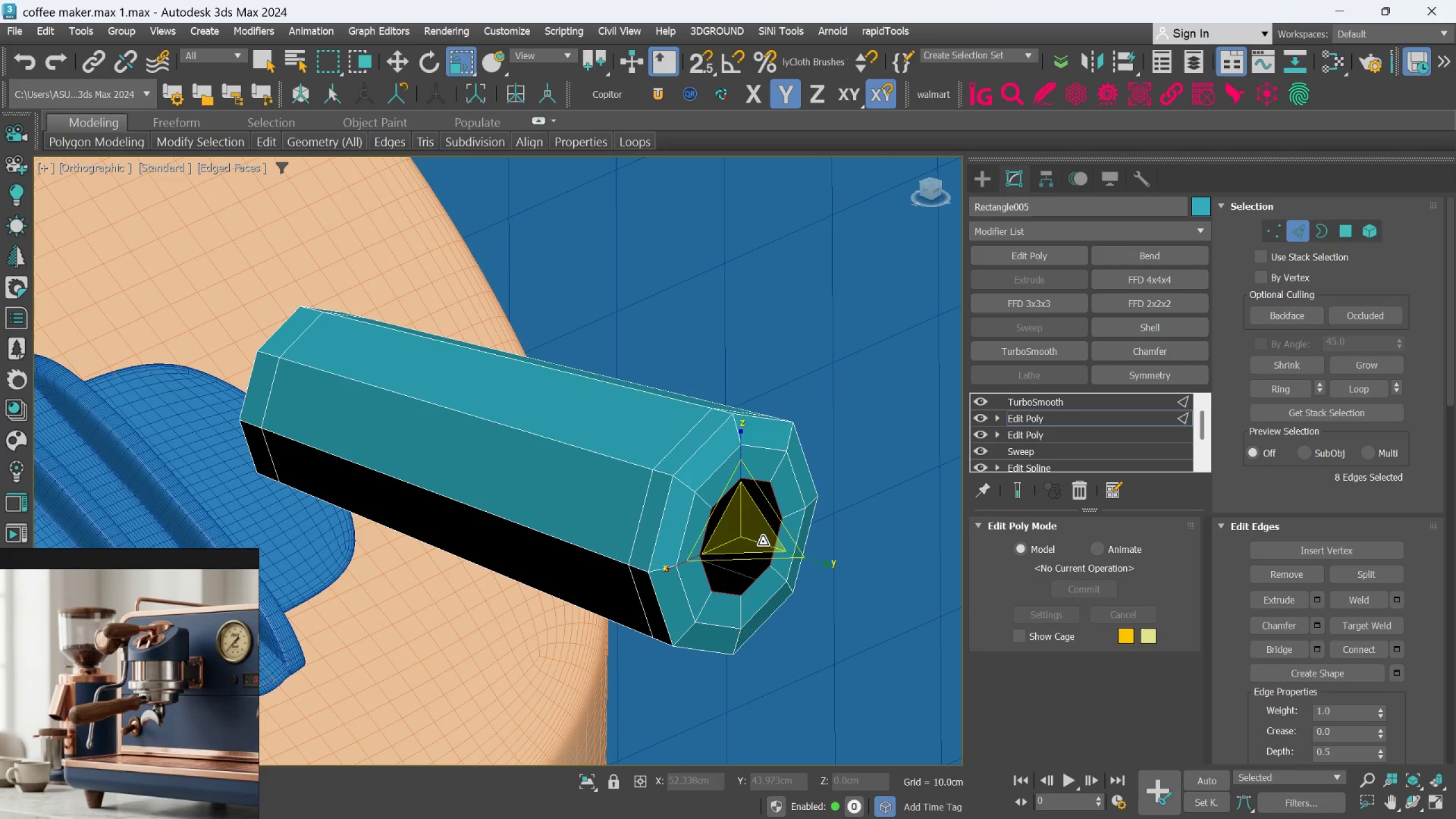 
key(W)
 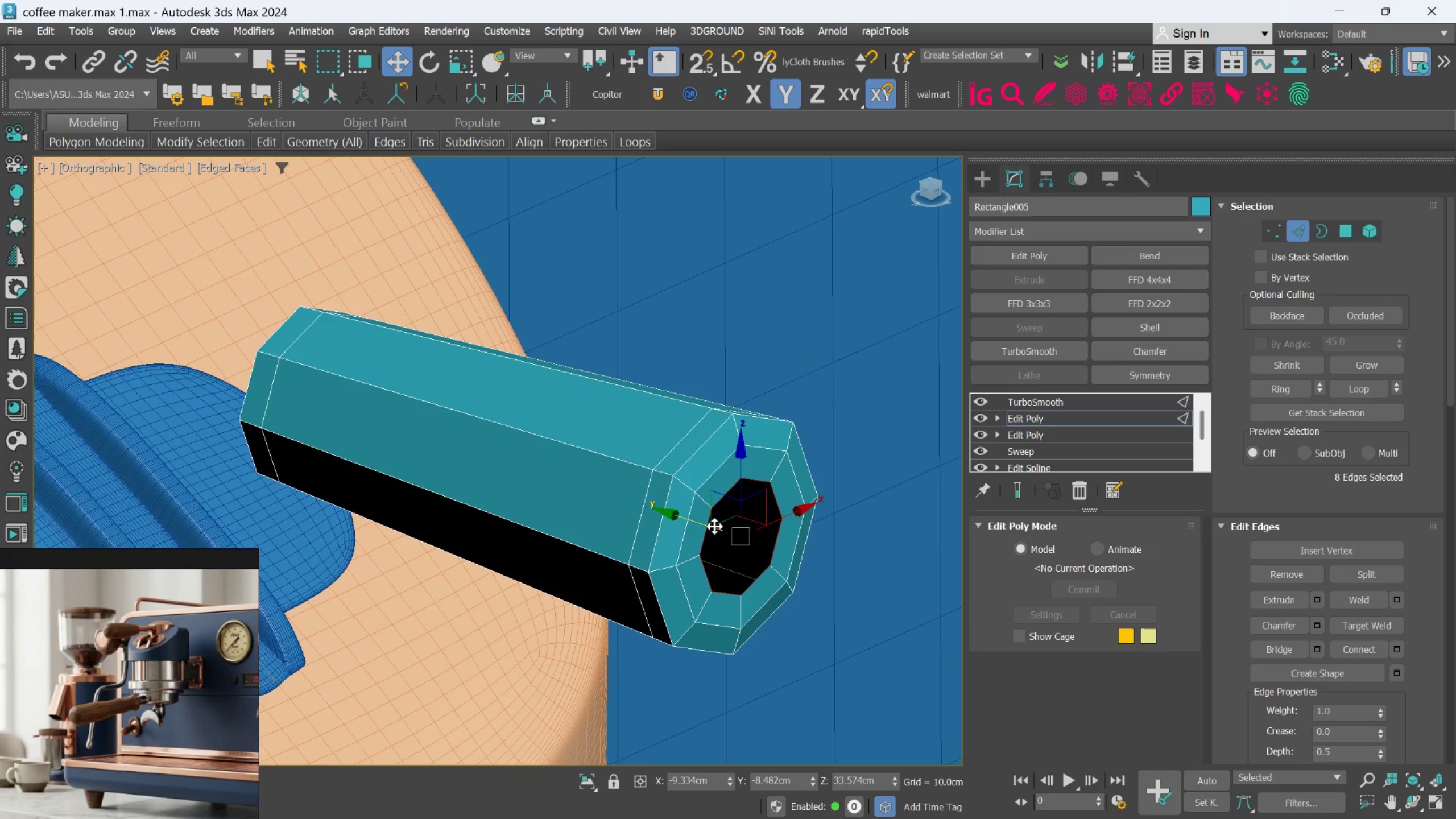 
left_click_drag(start_coordinate=[701, 522], to_coordinate=[710, 527])
 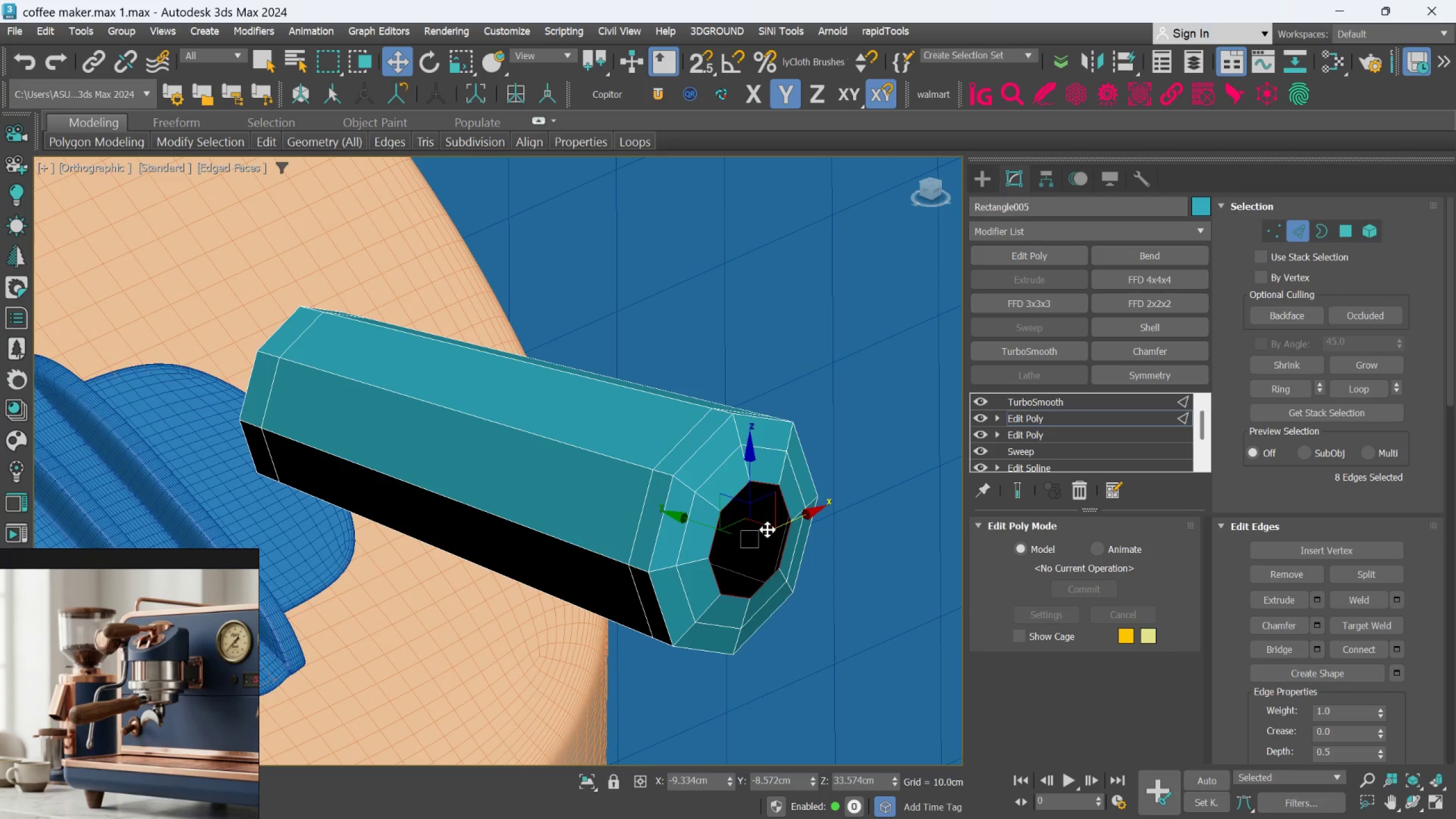 
key(R)
 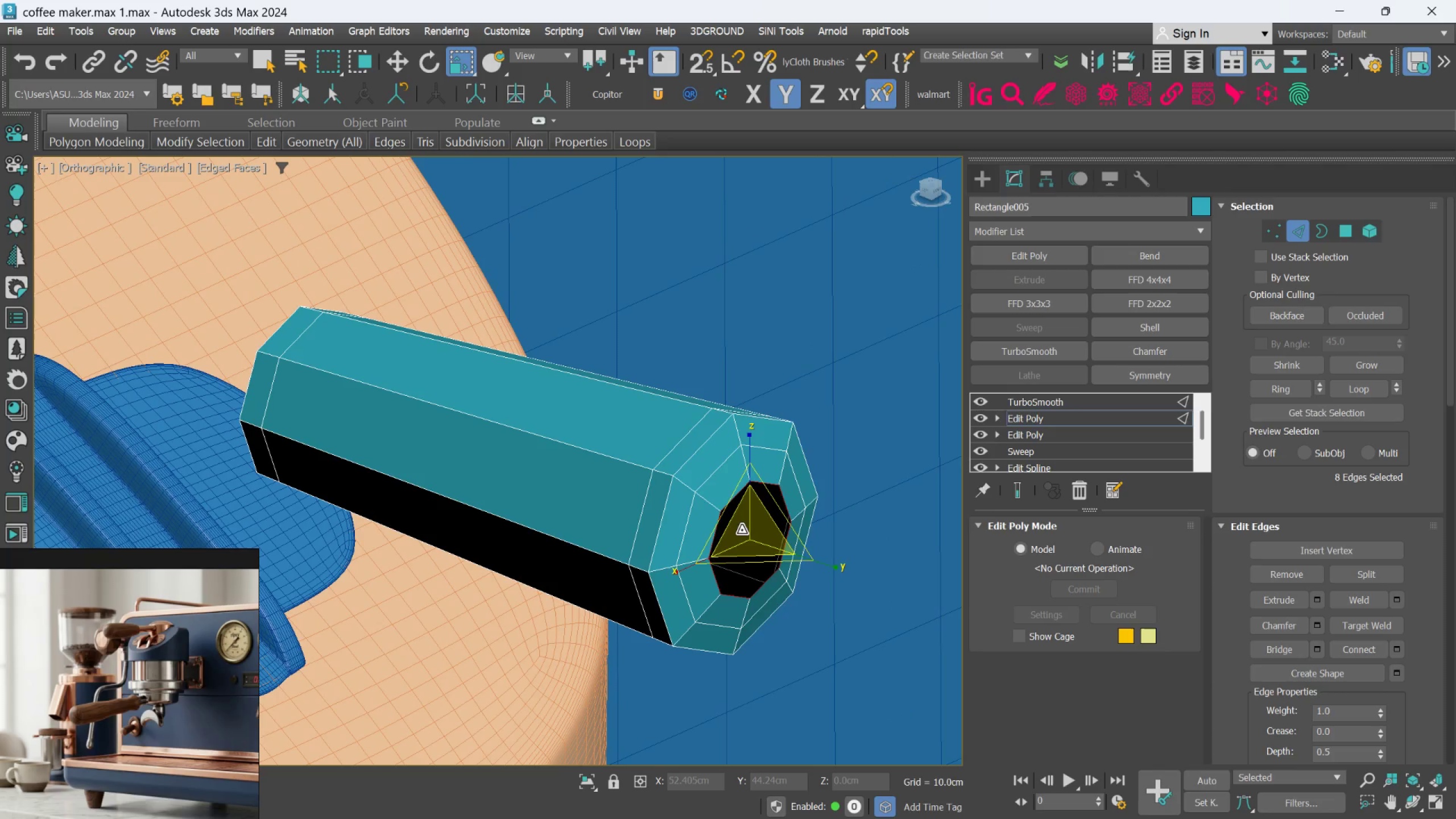 
hold_key(key=ShiftLeft, duration=1.54)
left_click_drag(start_coordinate=[744, 530], to_coordinate=[771, 604])
 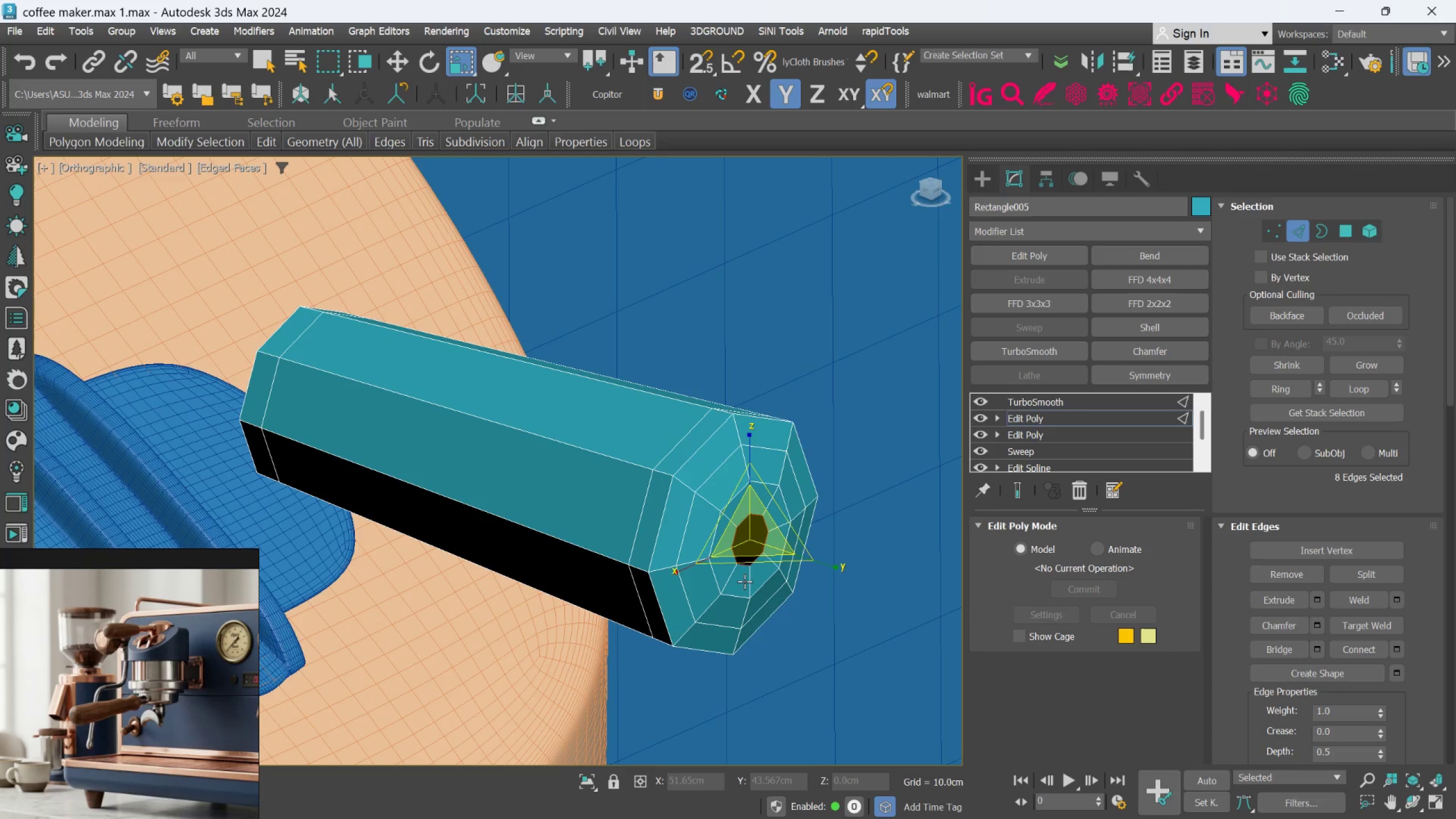 
hold_key(key=ShiftLeft, duration=0.35)
 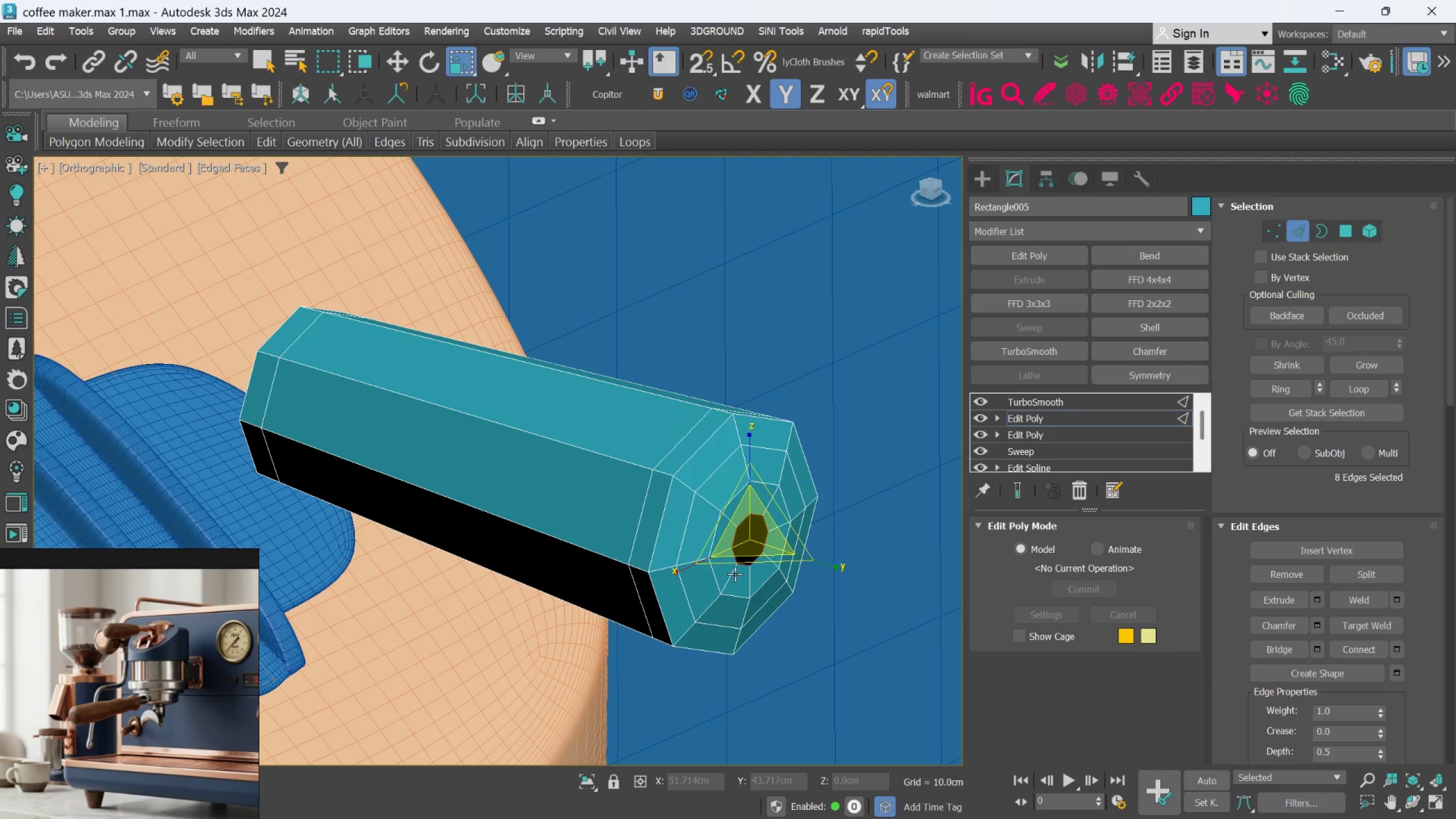 
type(rw)
 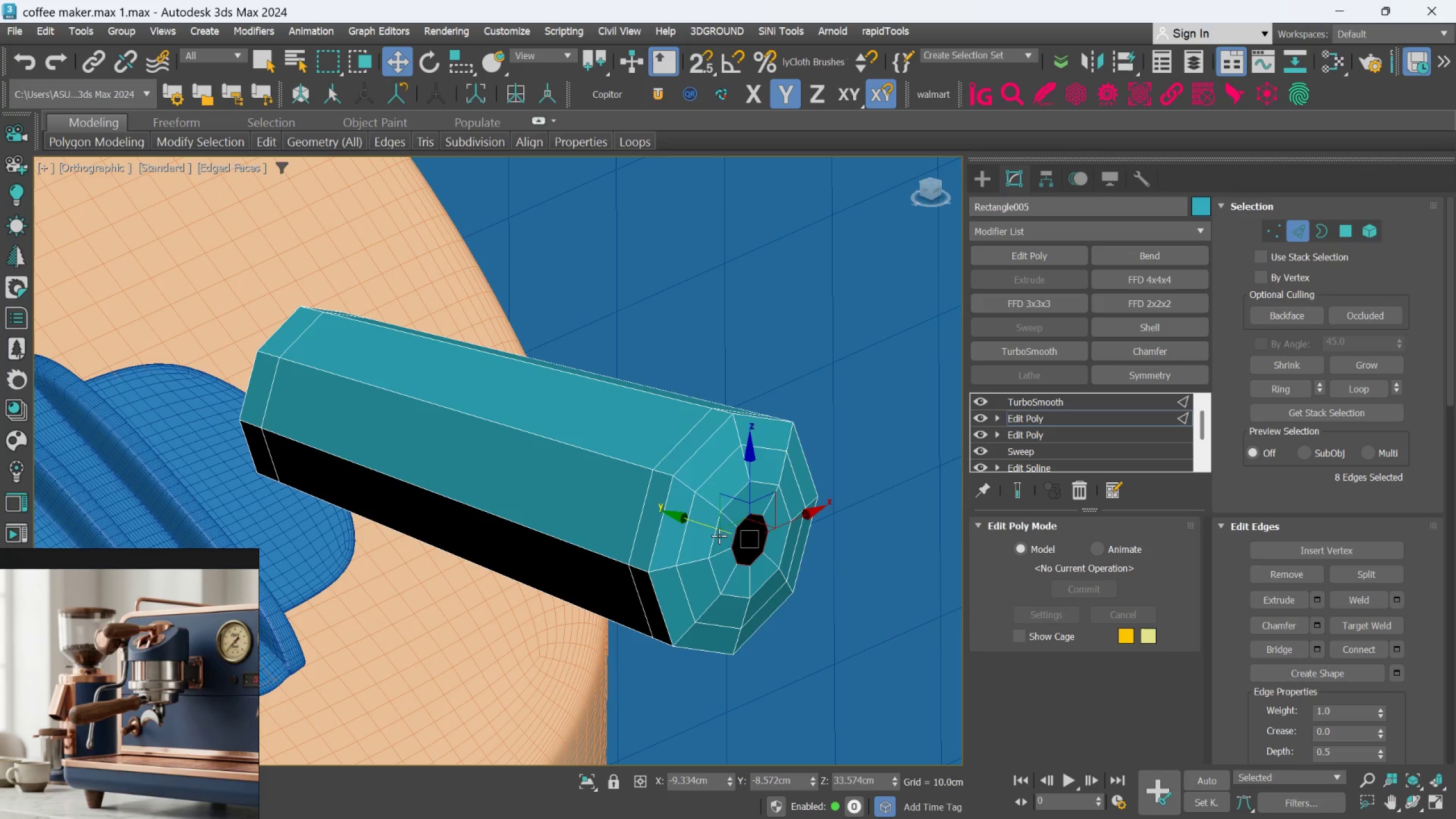 
left_click_drag(start_coordinate=[717, 531], to_coordinate=[724, 533])
 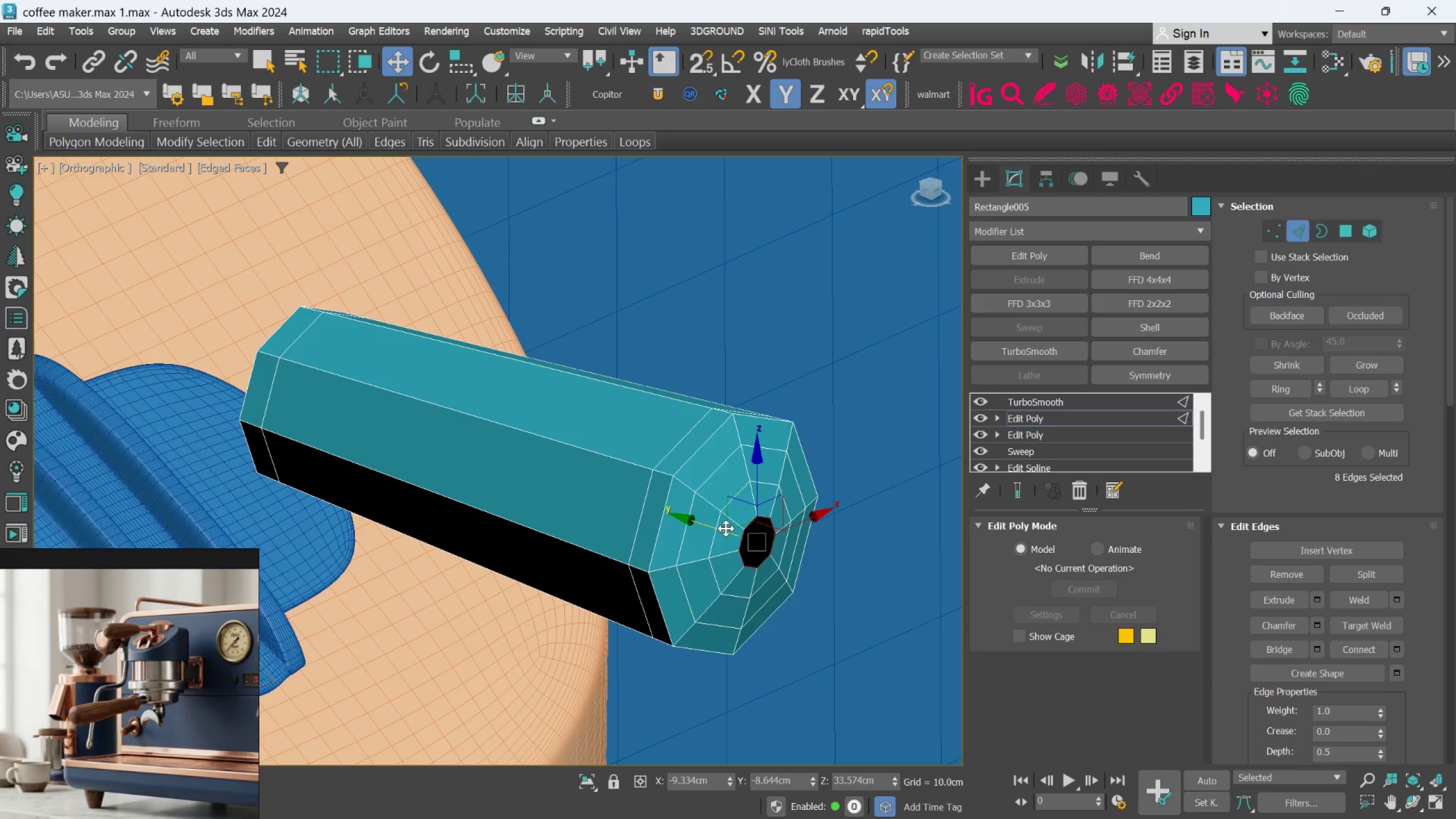 
scroll: coordinate [726, 528], scroll_direction: down, amount: 2.0
 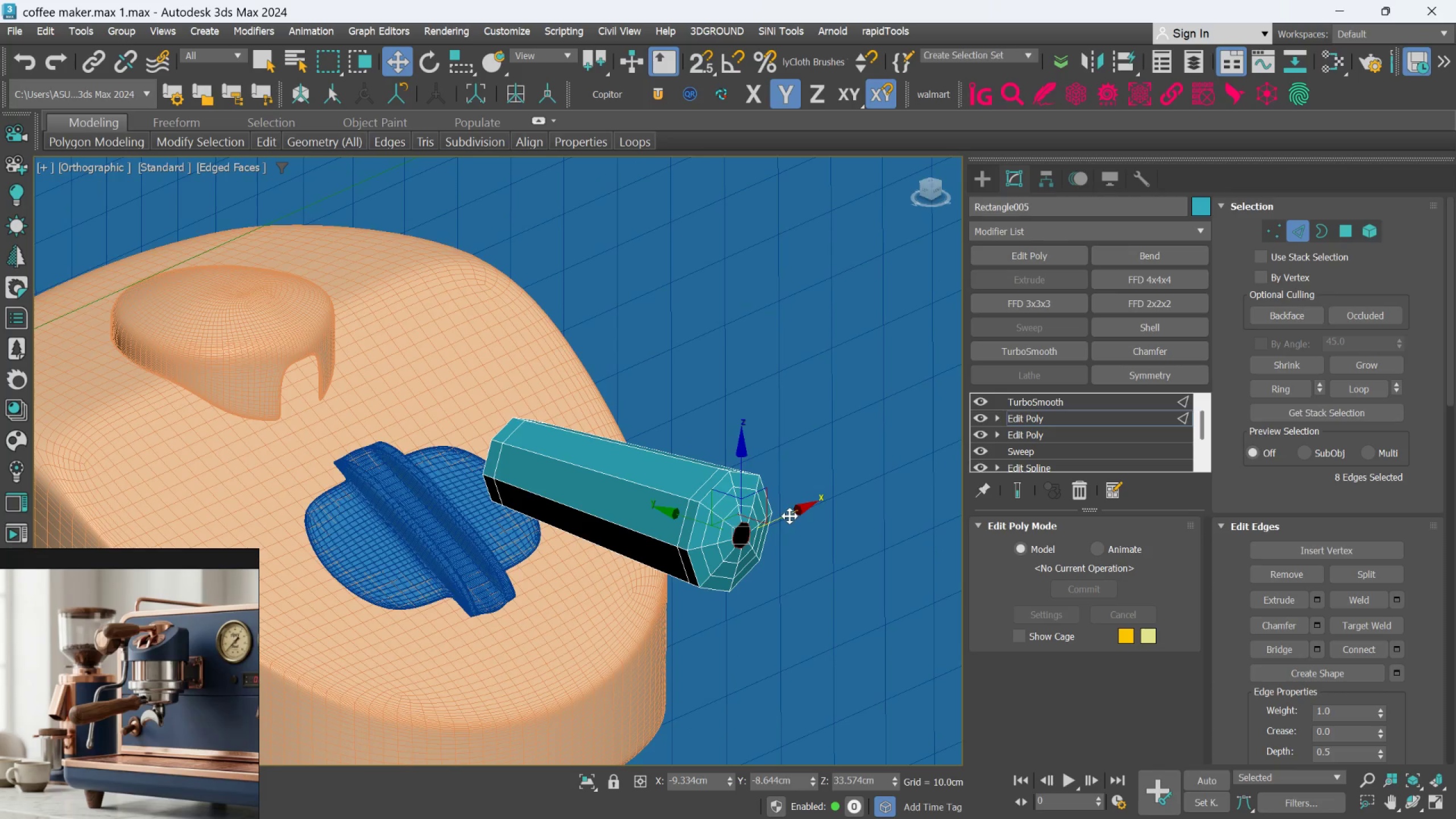 
hold_key(key=AltLeft, duration=0.6)
 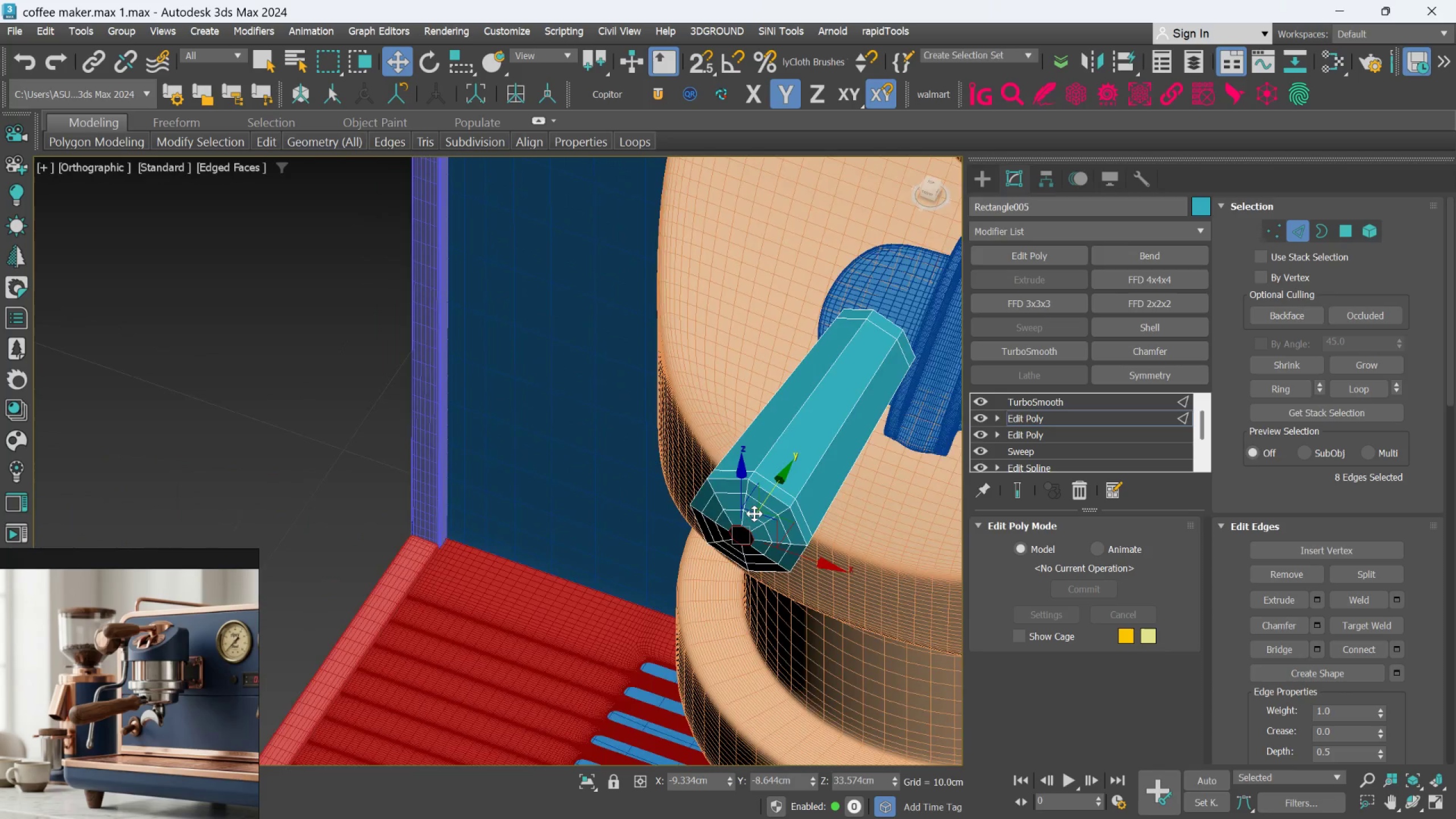 
hold_key(key=AltLeft, duration=1.5)
 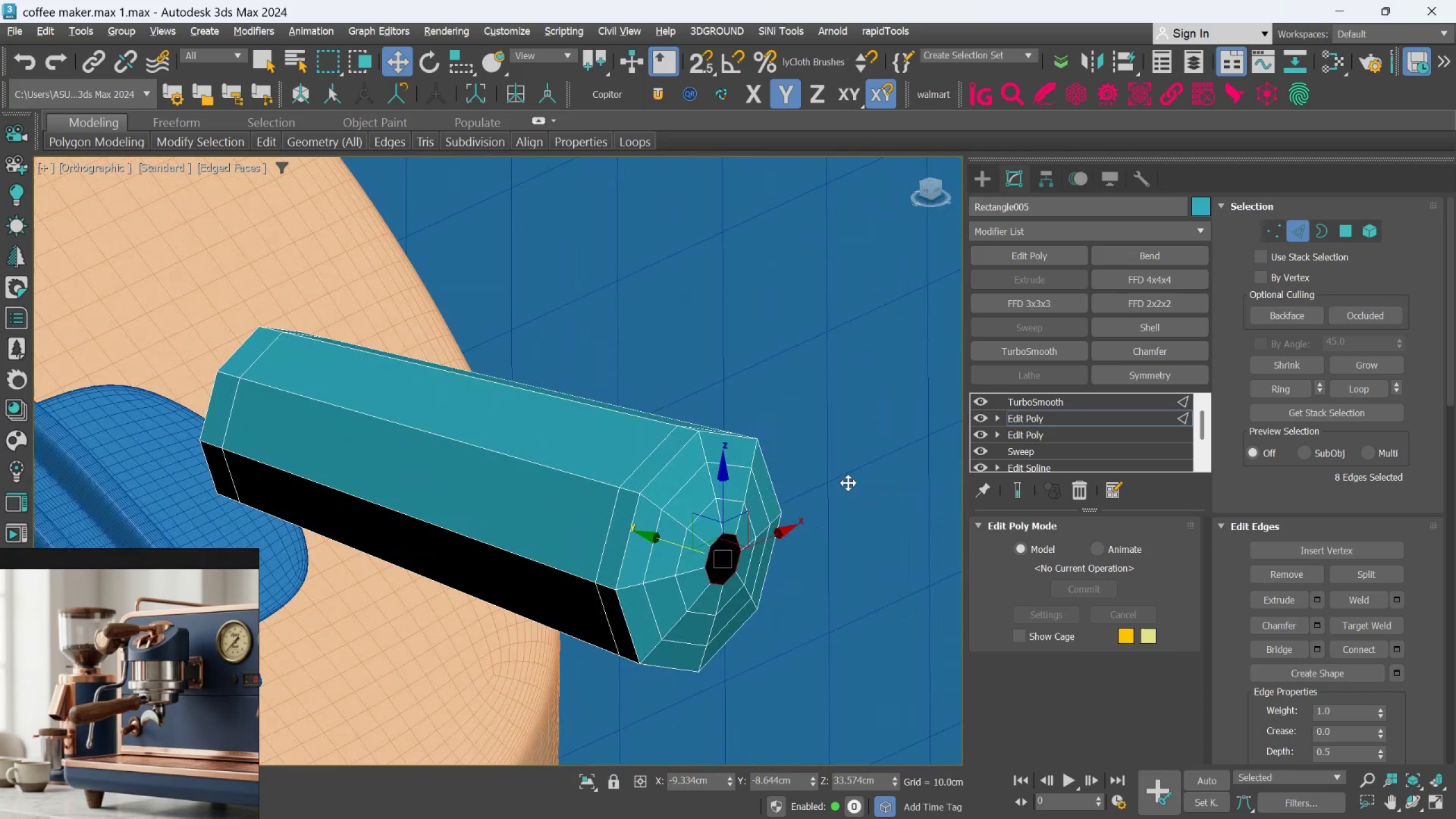 
scroll: coordinate [760, 511], scroll_direction: up, amount: 2.0
 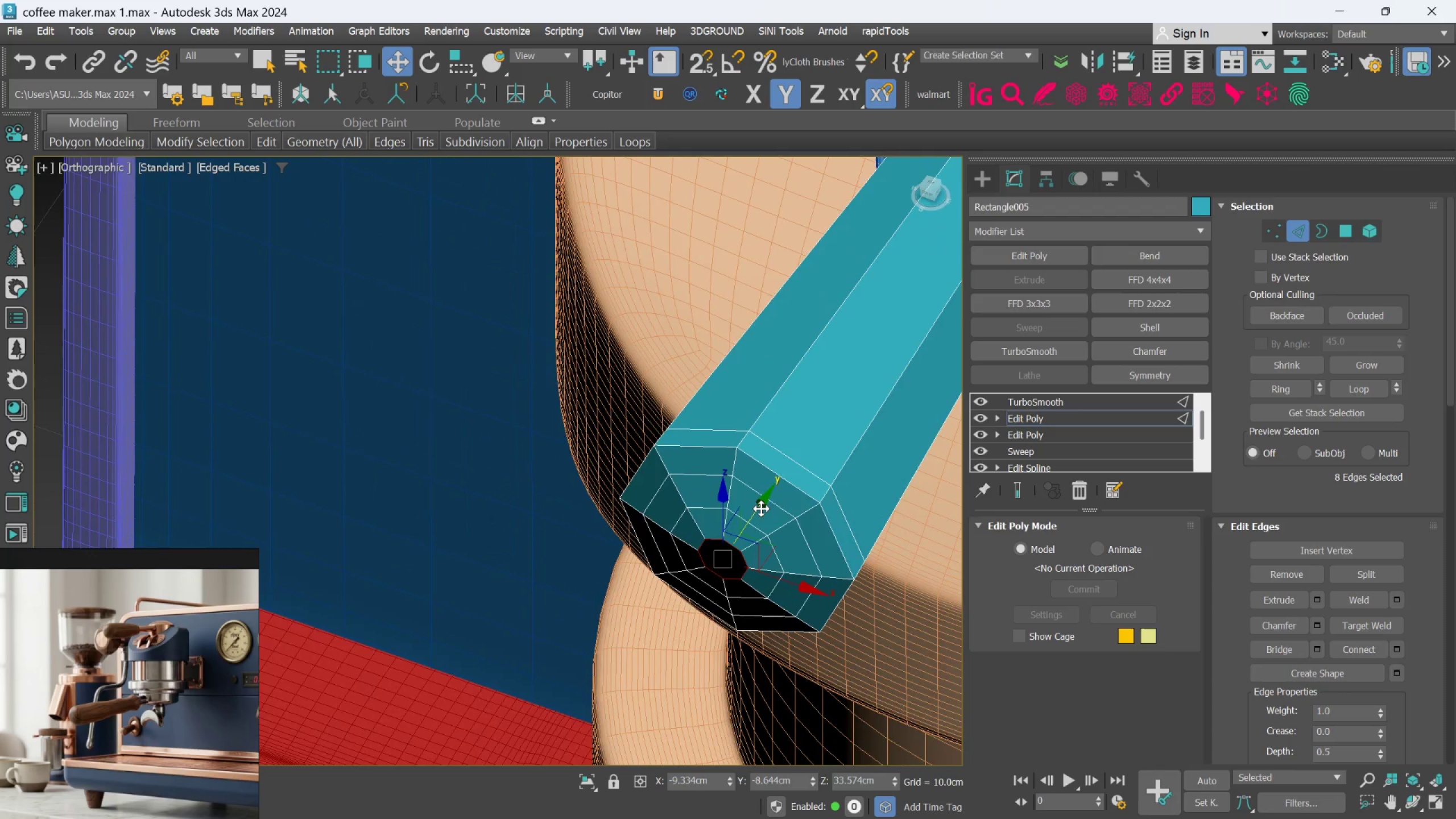 
key(Alt+AltLeft)
 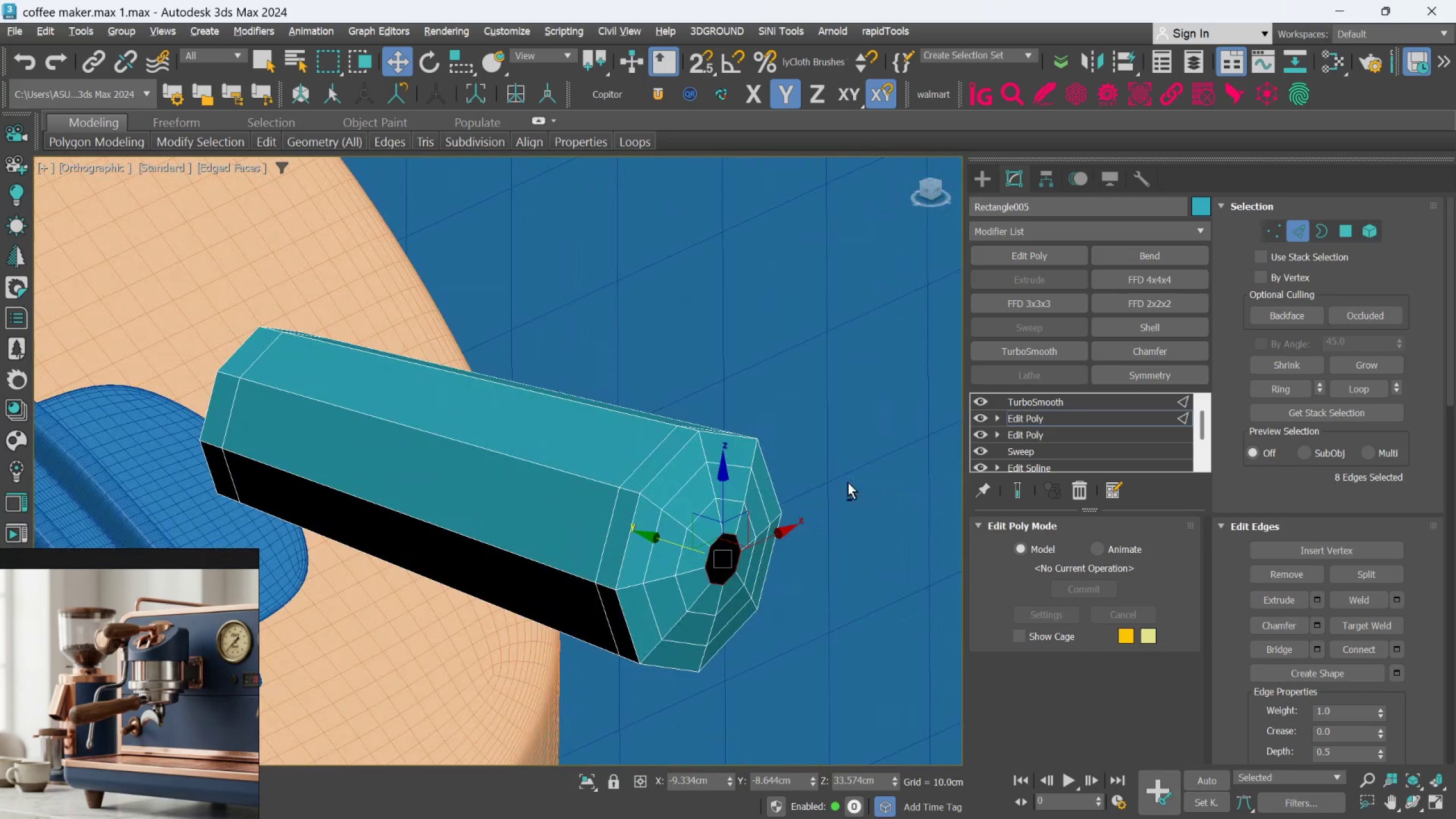 
key(Alt+AltLeft)
 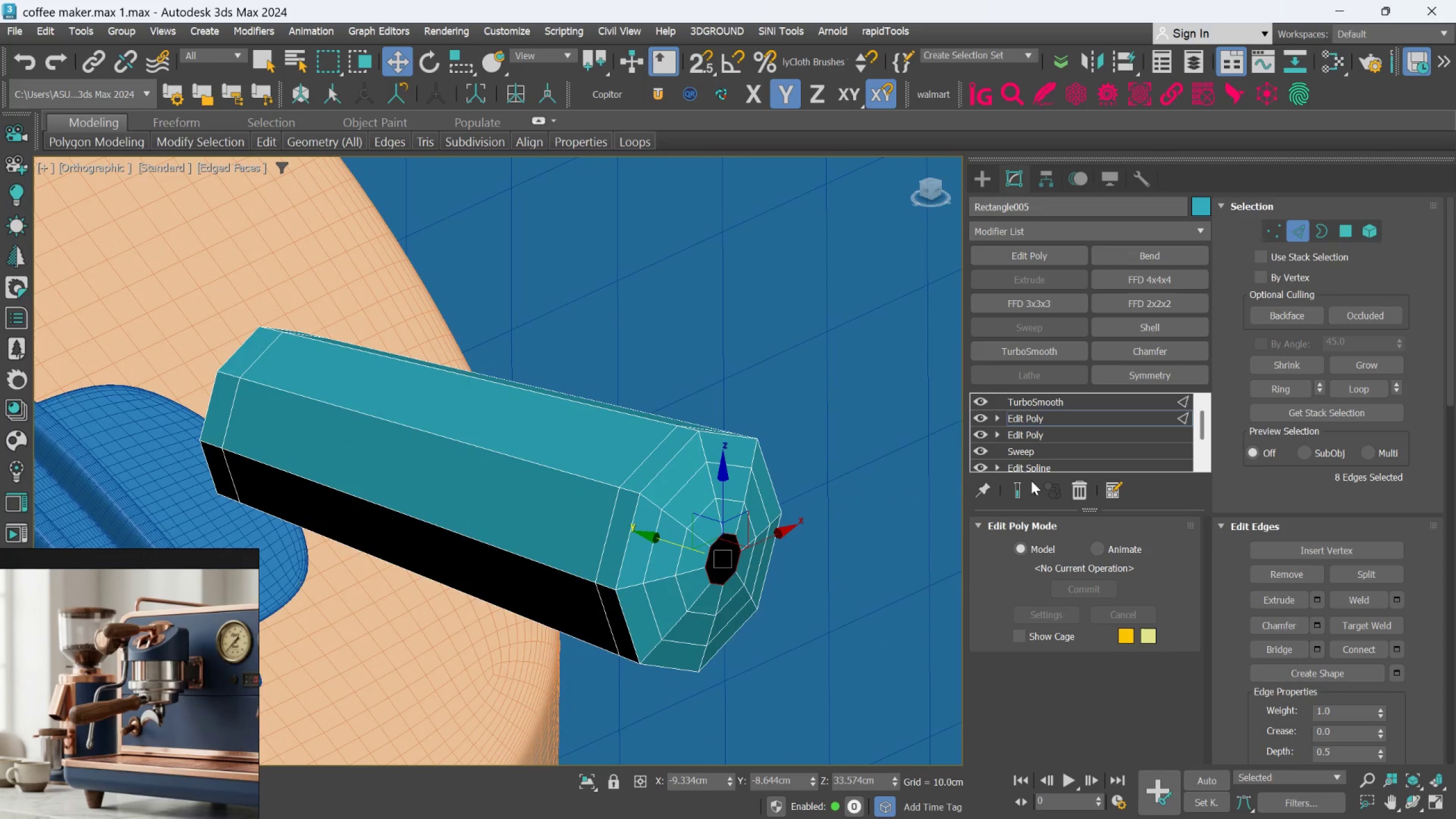 
left_click([1025, 489])
 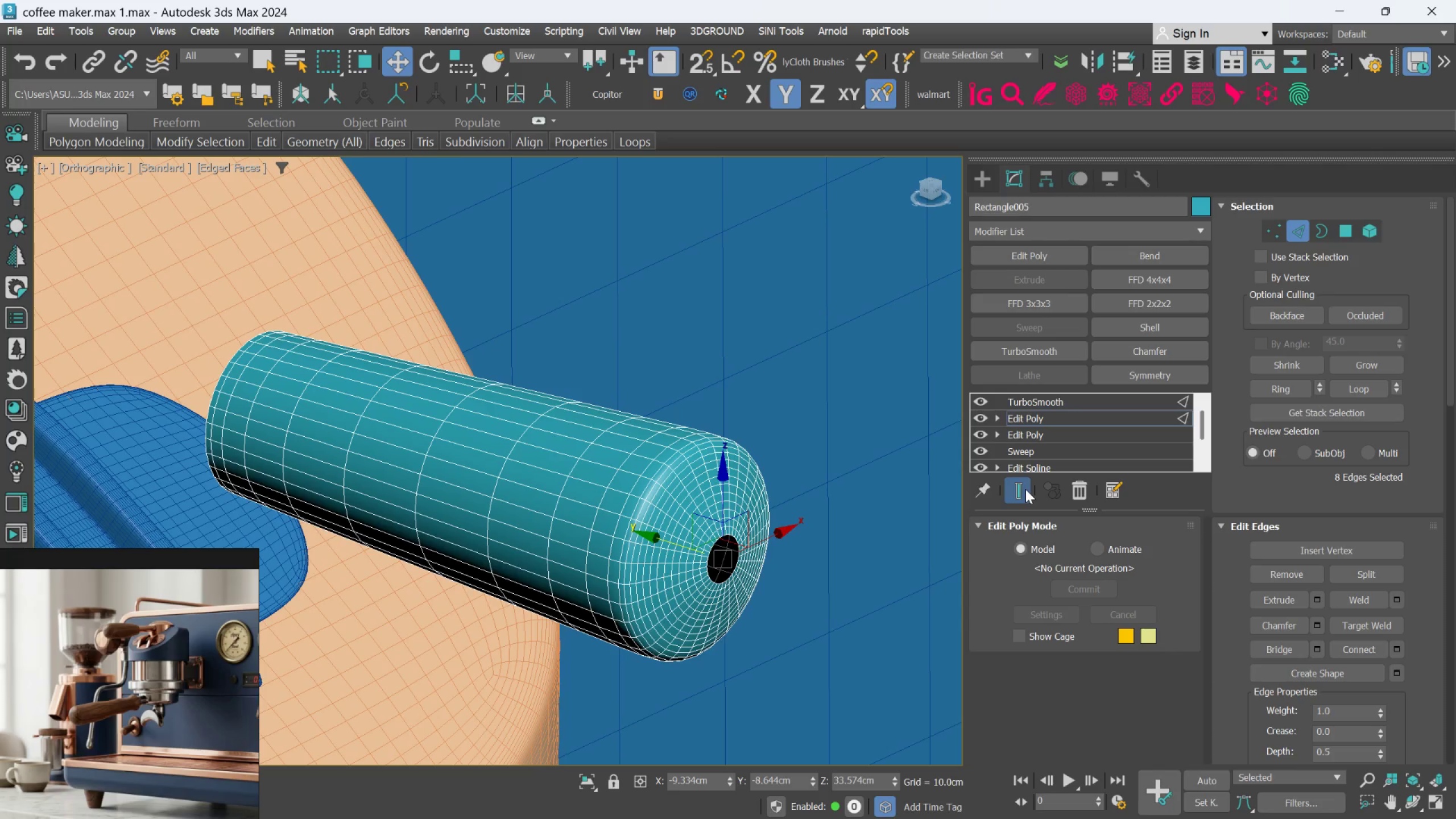 
left_click([1025, 489])
 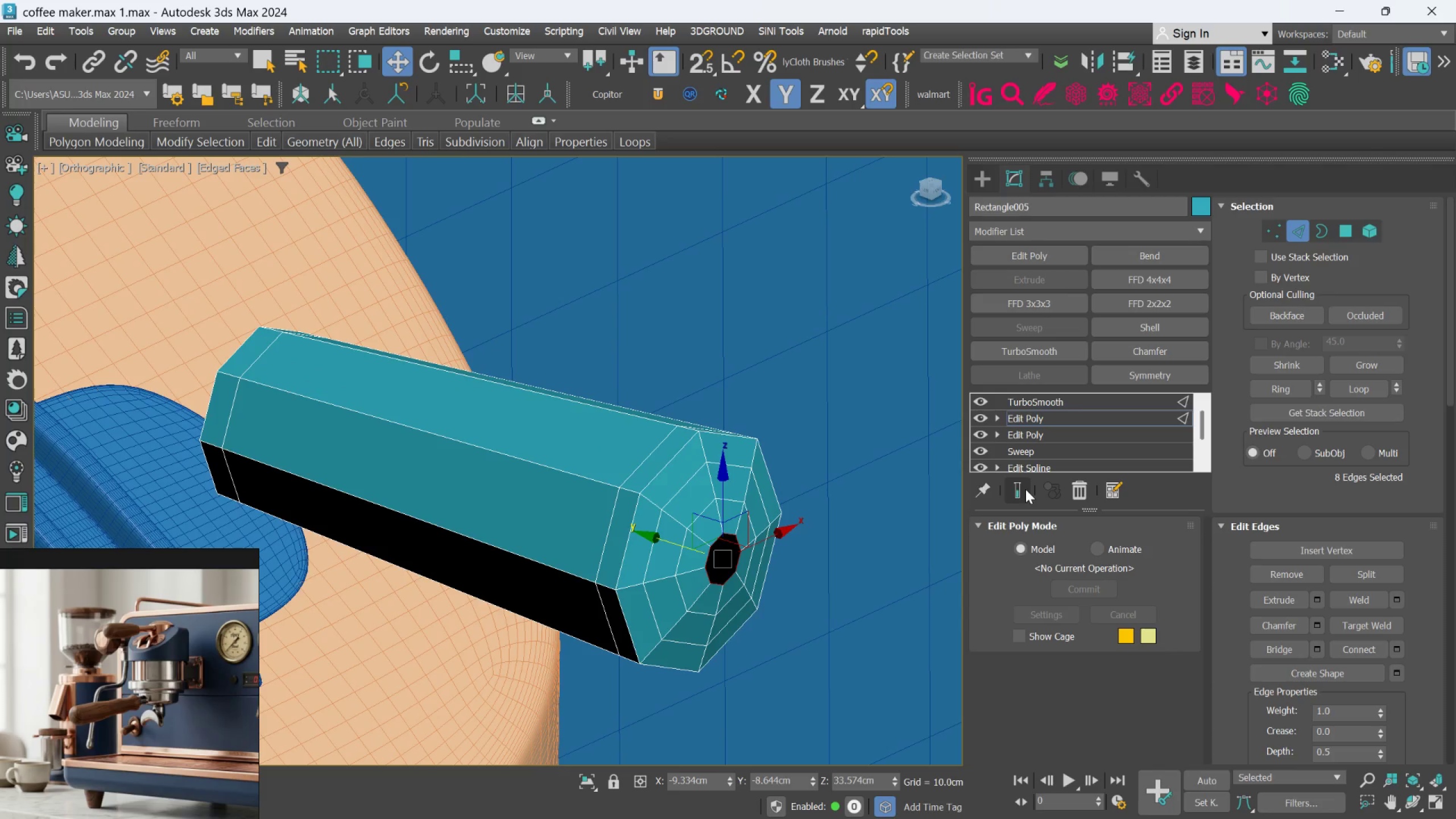 
left_click([1025, 489])
 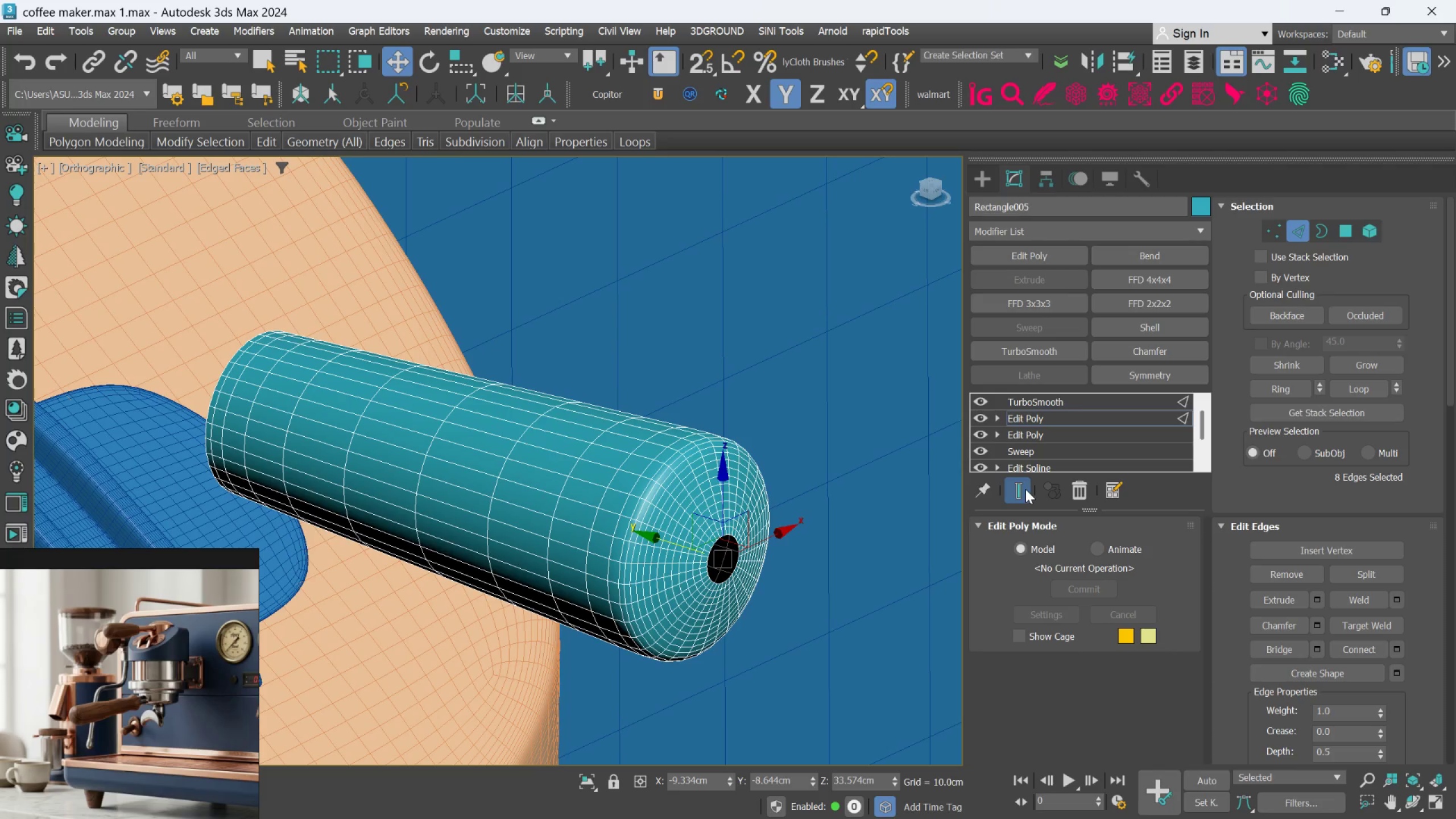 
hold_key(key=AltLeft, duration=1.46)
 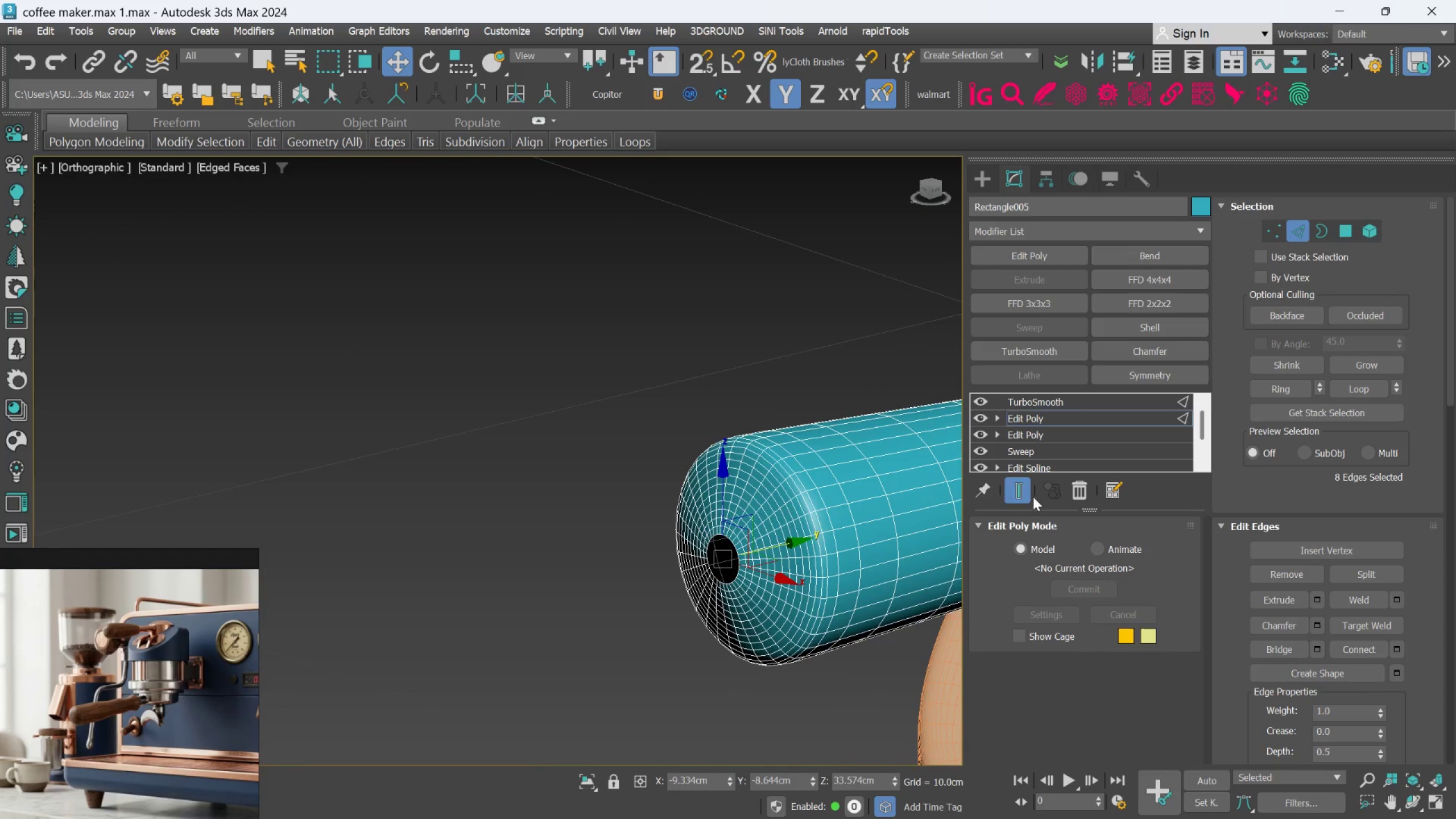 
left_click([1029, 494])
 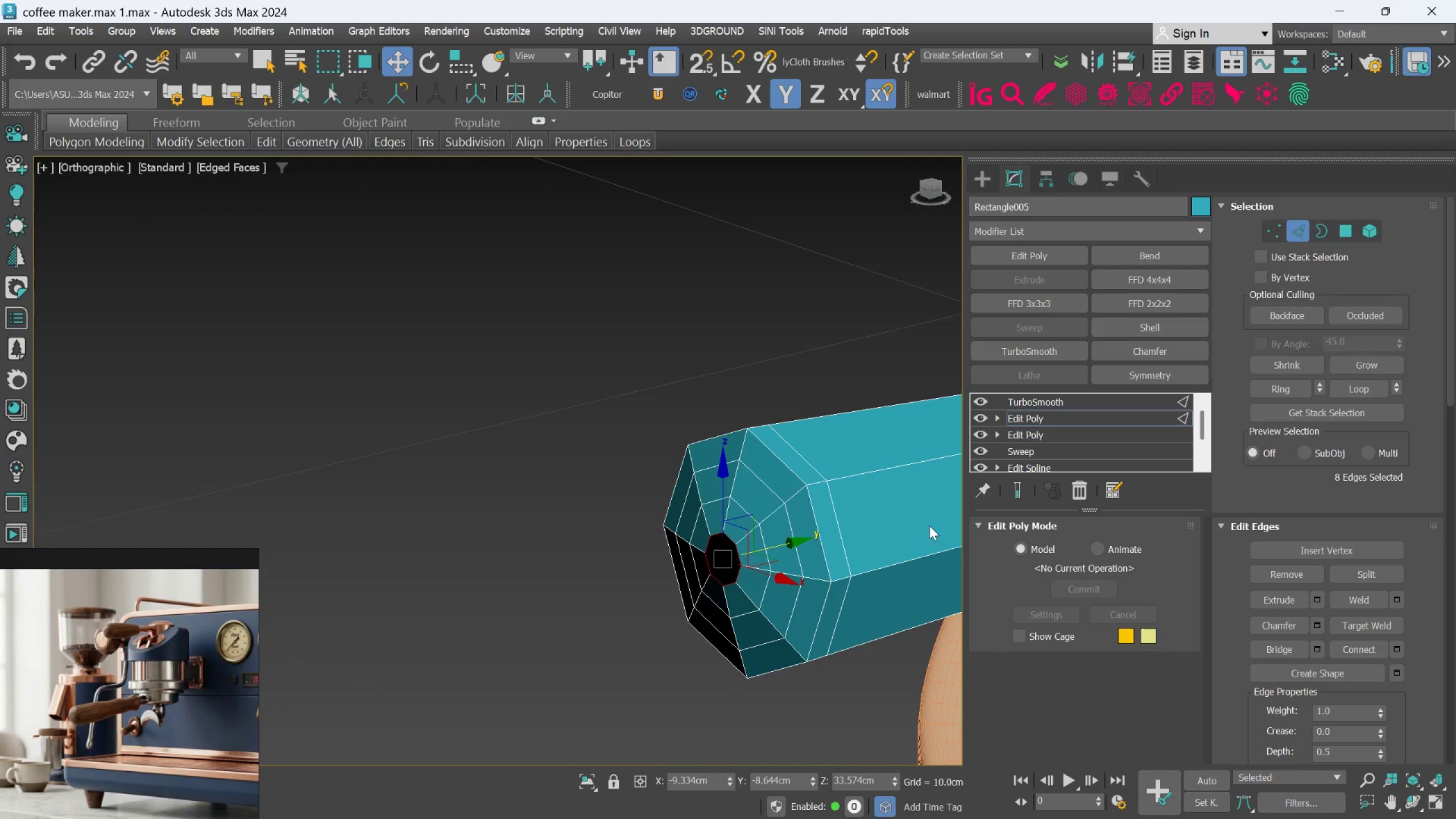 
hold_key(key=AltLeft, duration=1.03)
 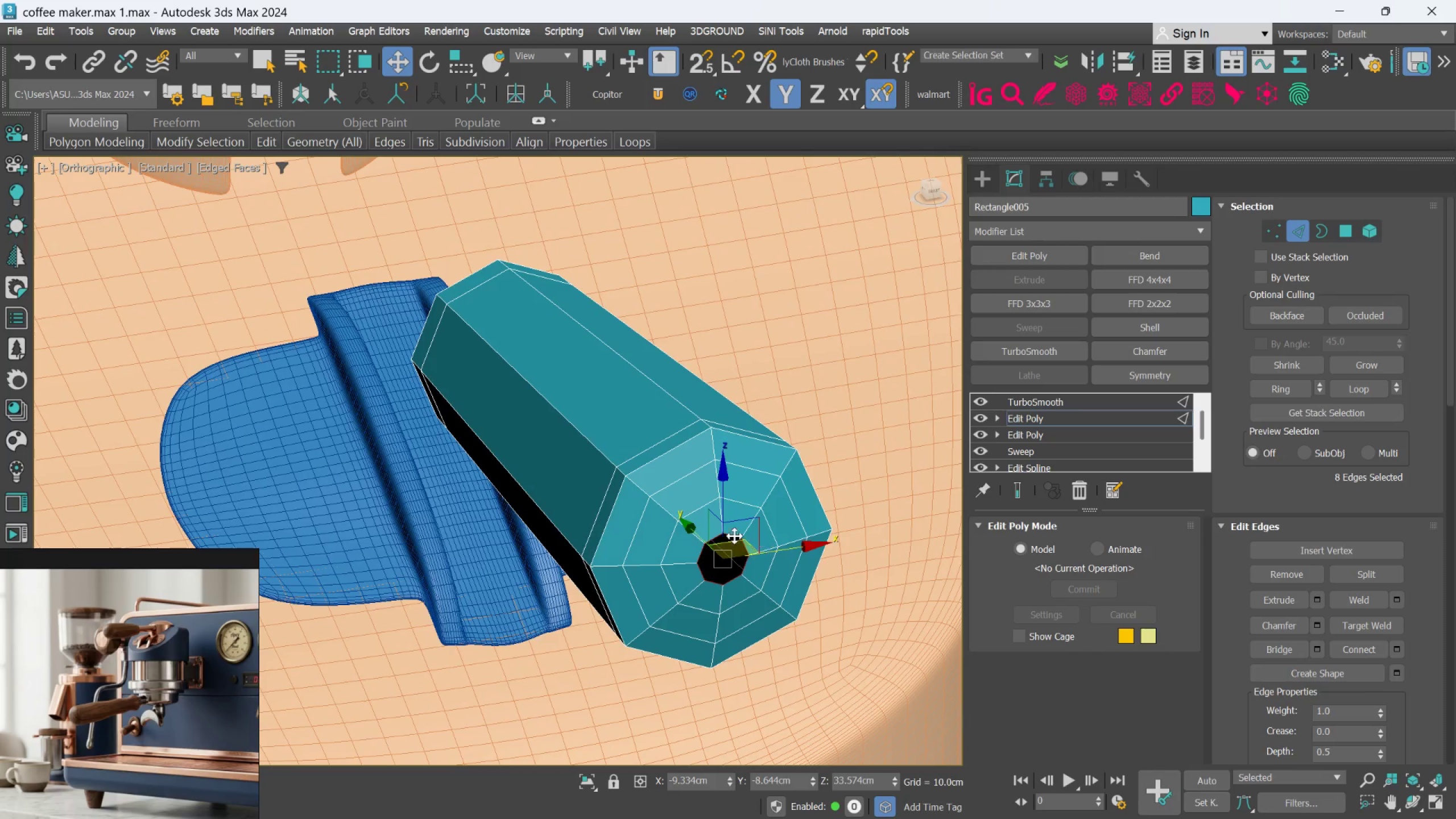 
scroll: coordinate [734, 532], scroll_direction: up, amount: 2.0
 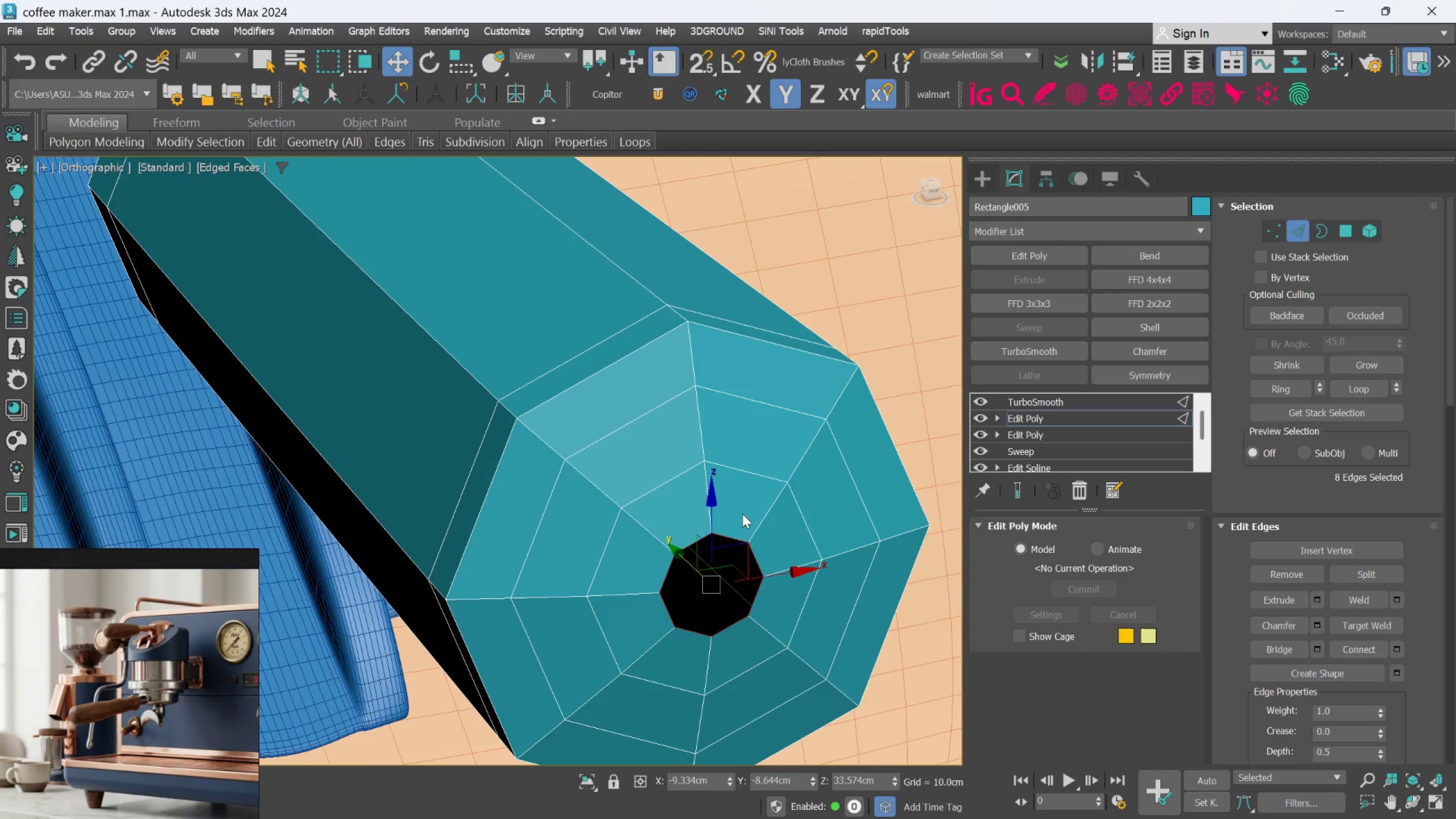 
key(Control+Z)
 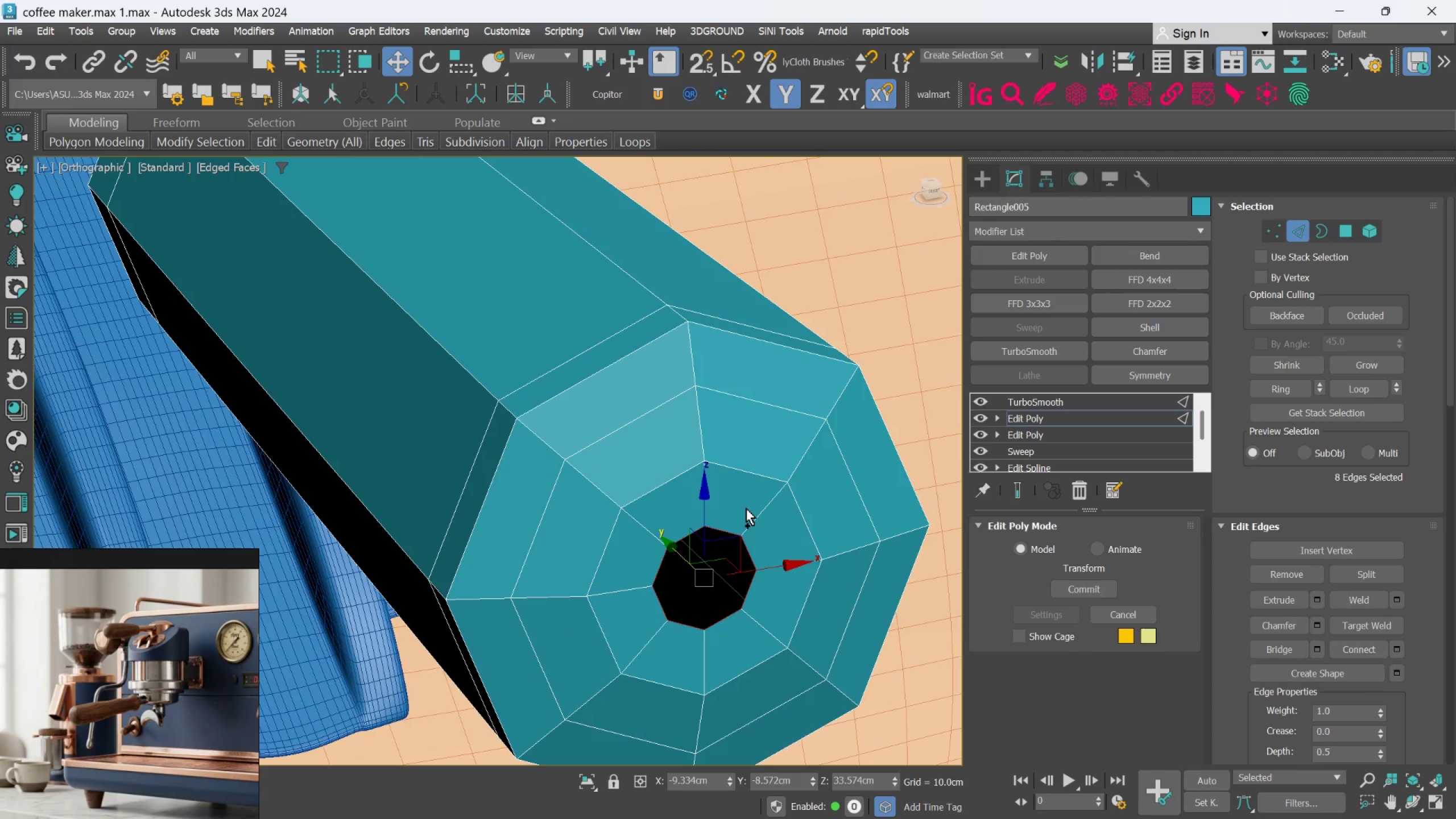 
key(Control+Z)
 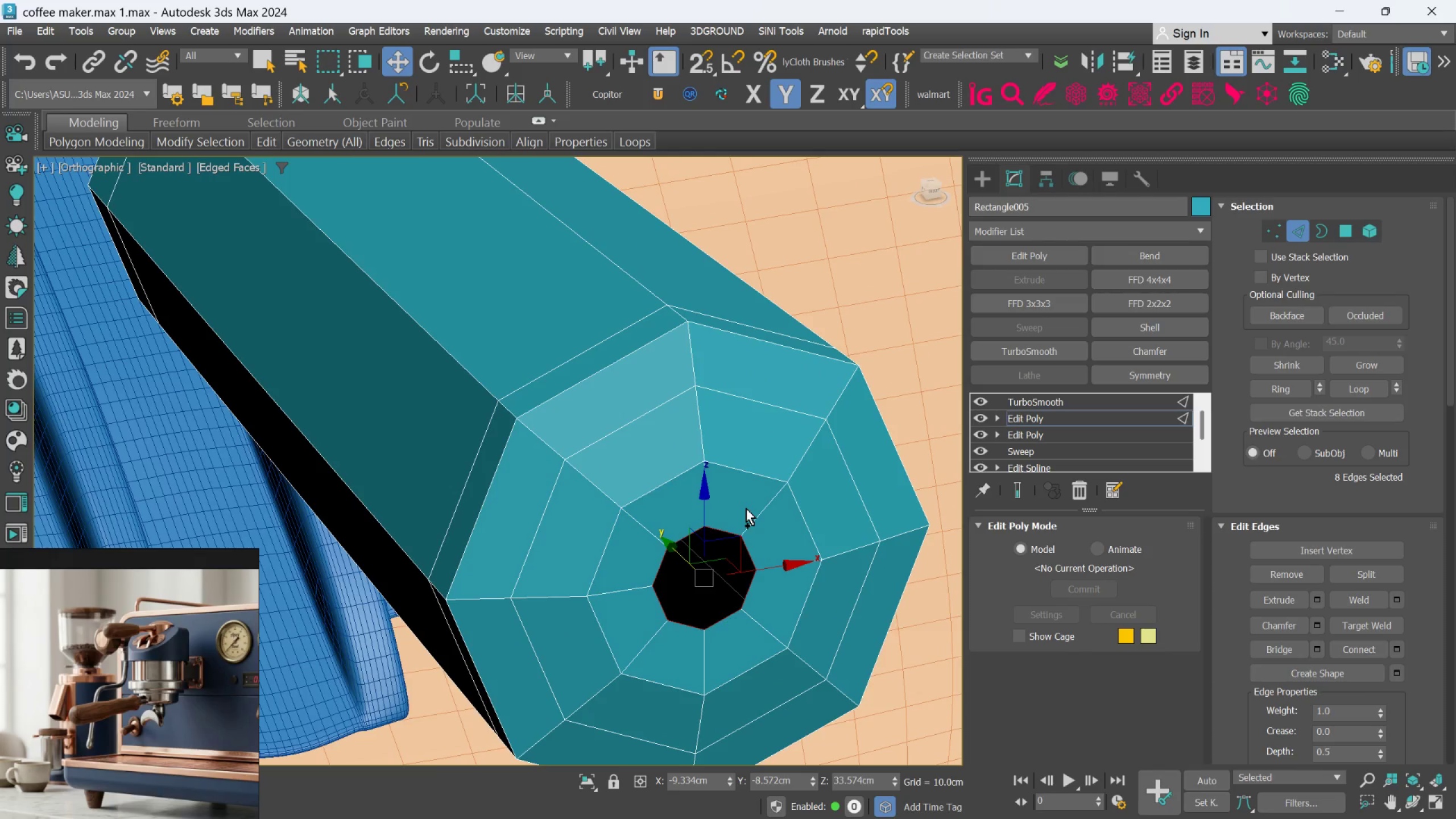 
key(Control+Z)
 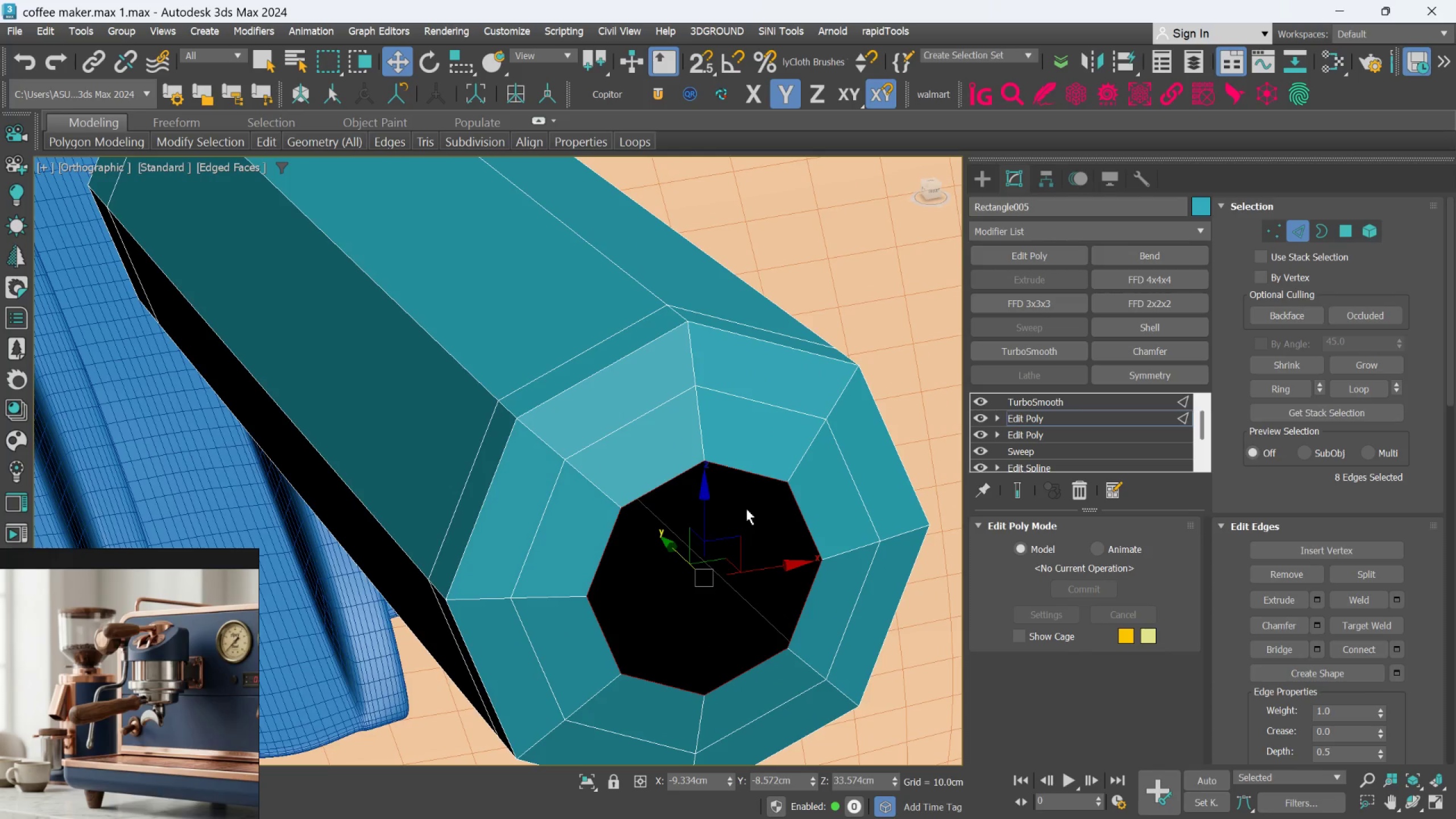 
key(Control+Z)
 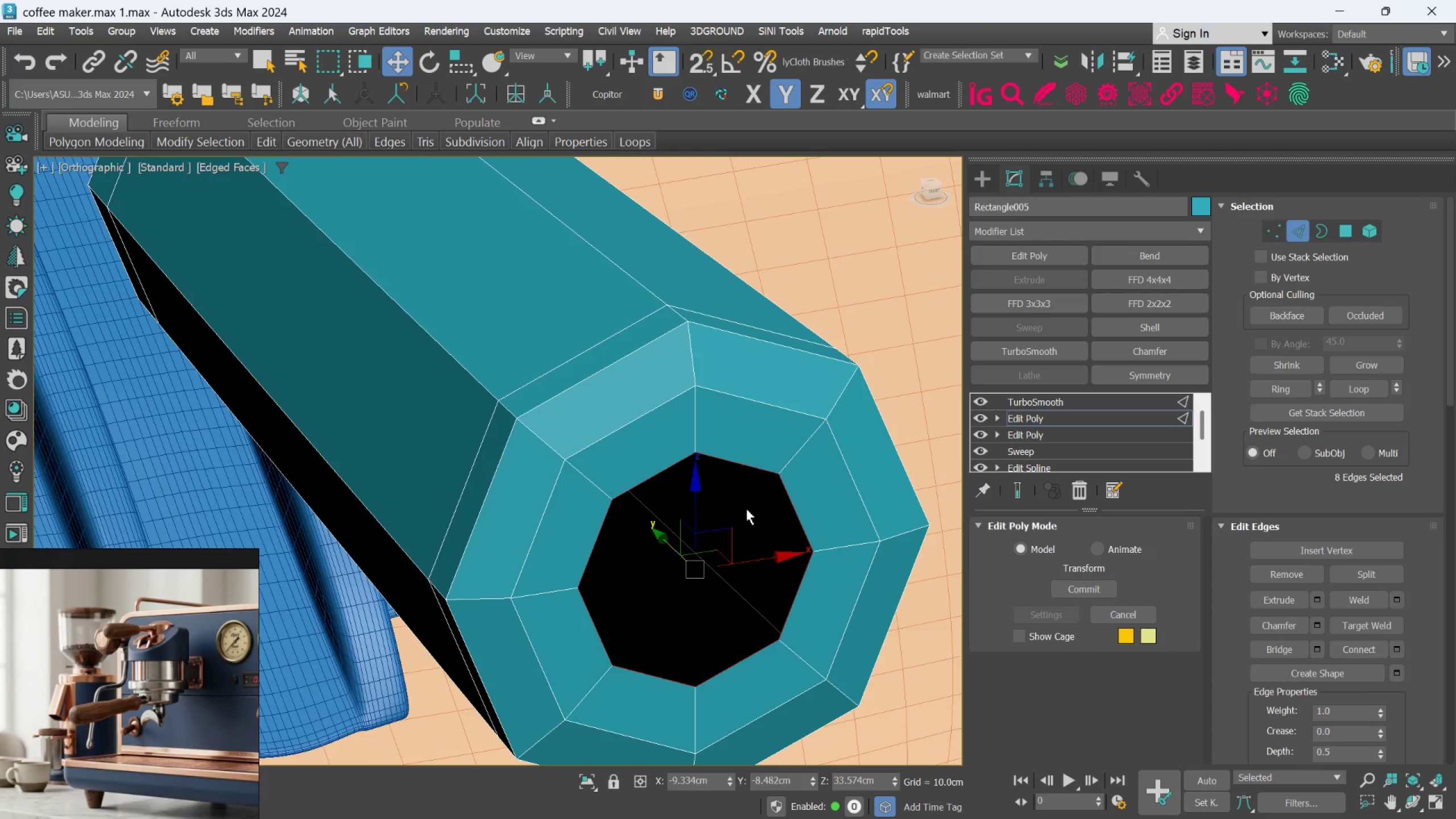 
key(Control+Z)
 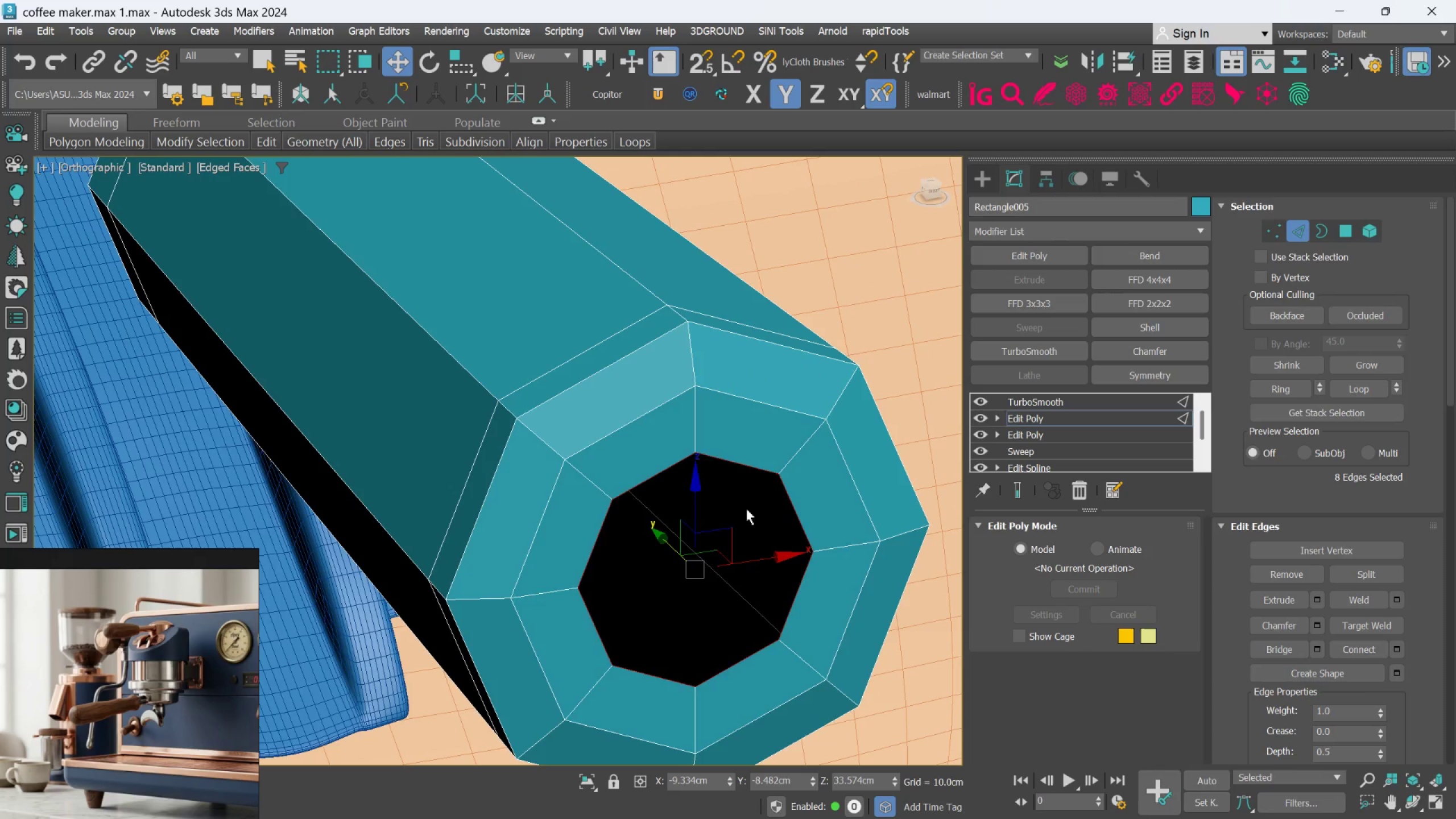 
key(Control+Z)
 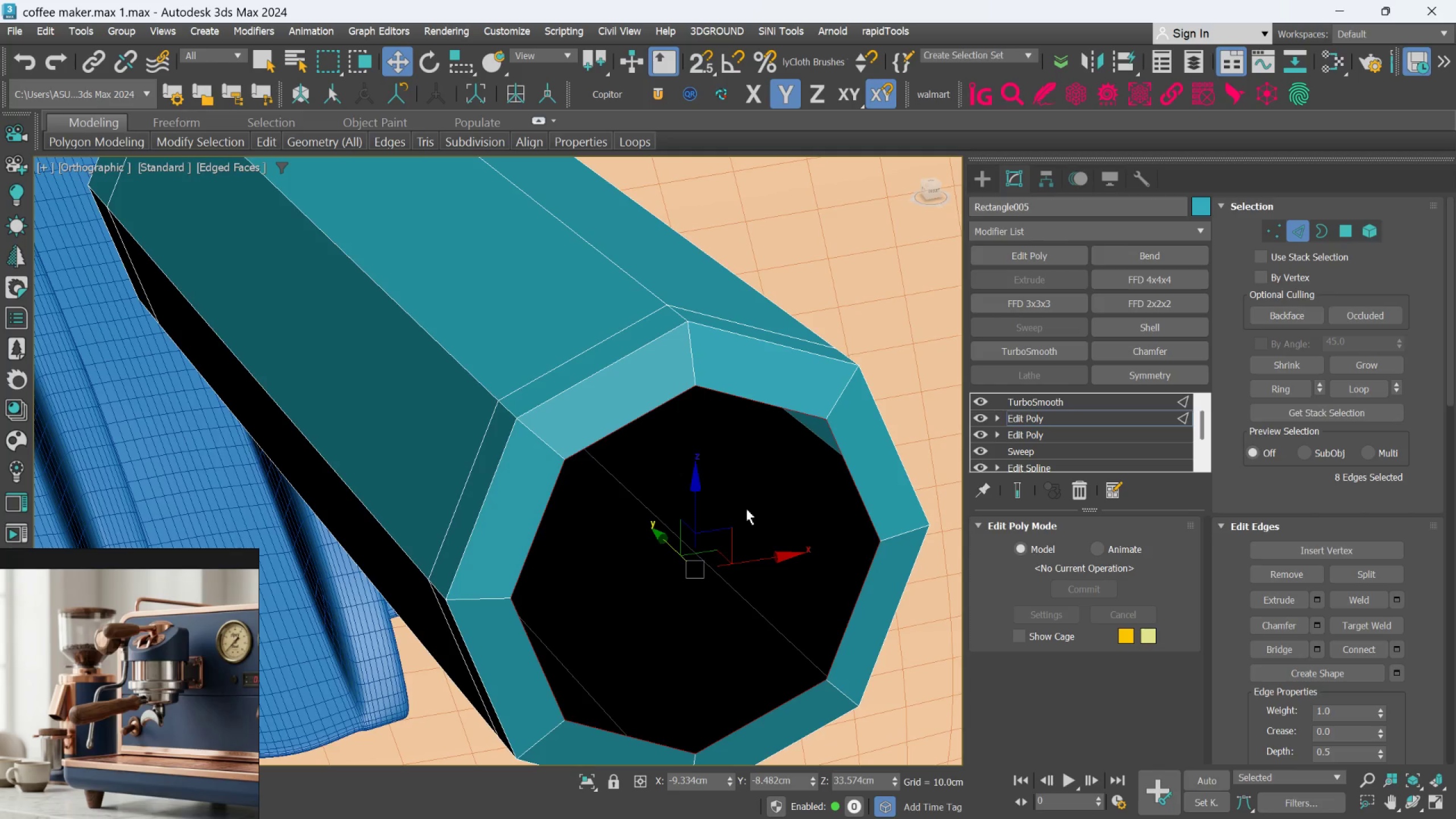 
key(Control+Z)
 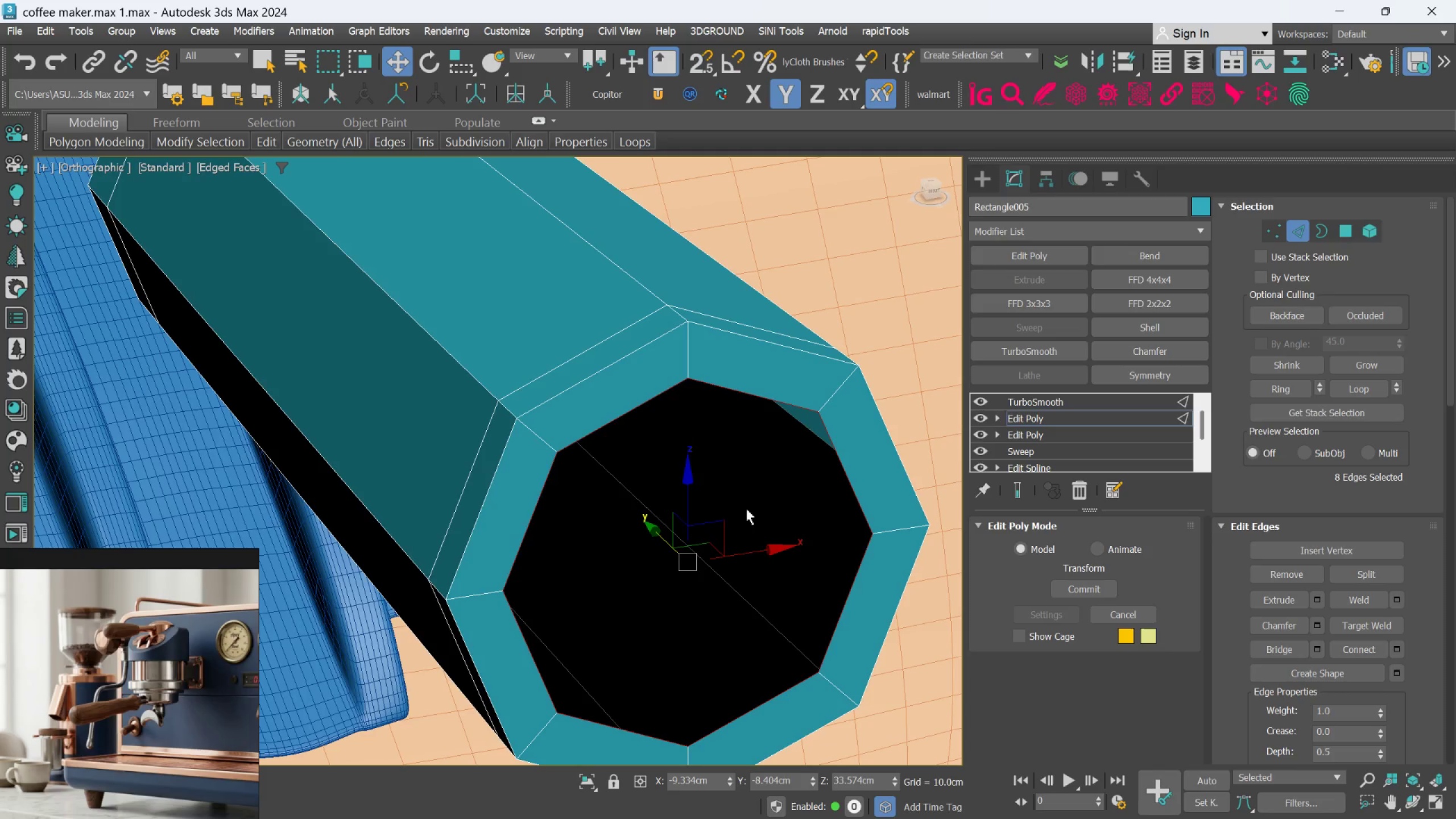 
key(R)
 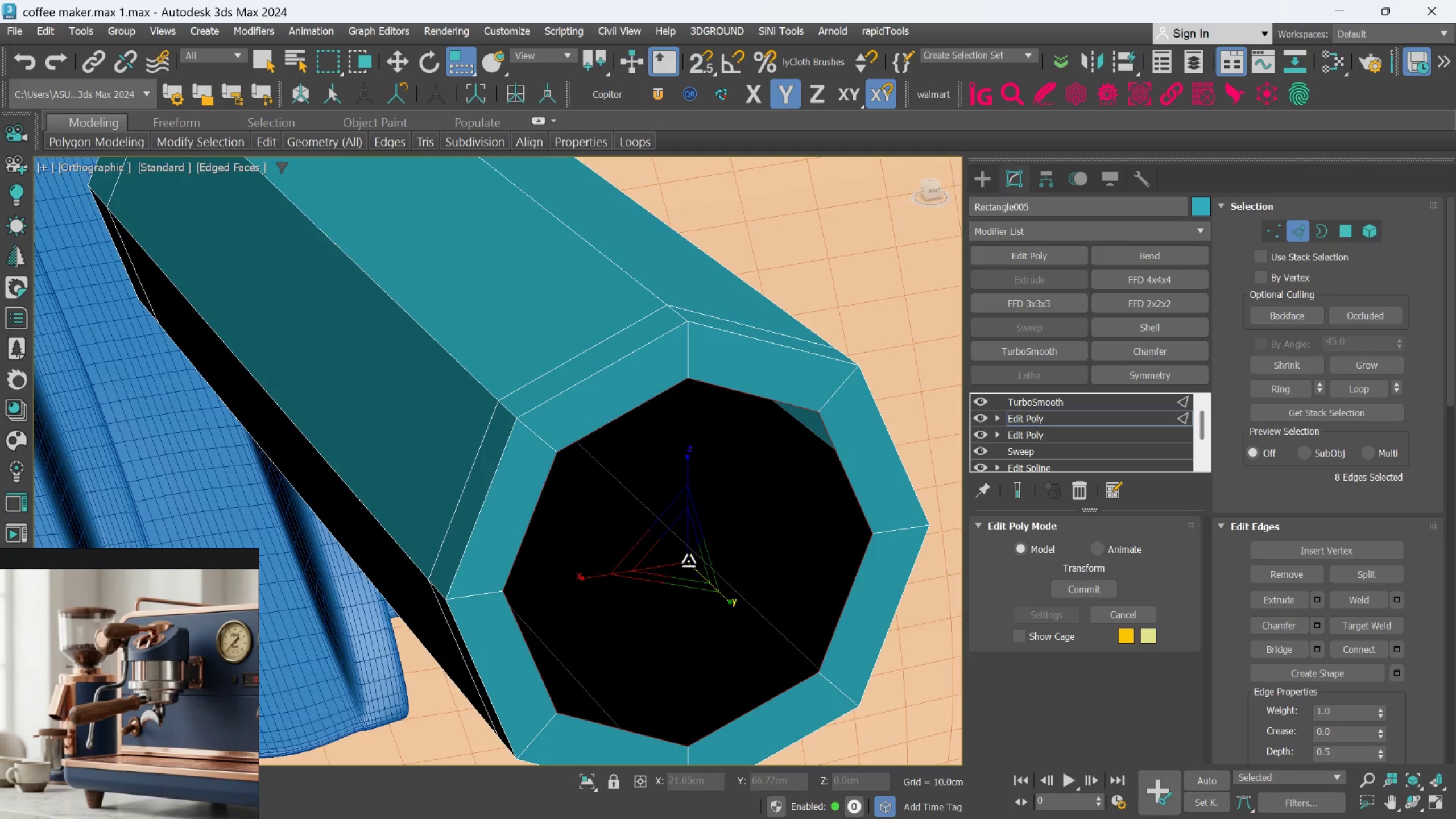 
left_click_drag(start_coordinate=[677, 562], to_coordinate=[685, 568])
 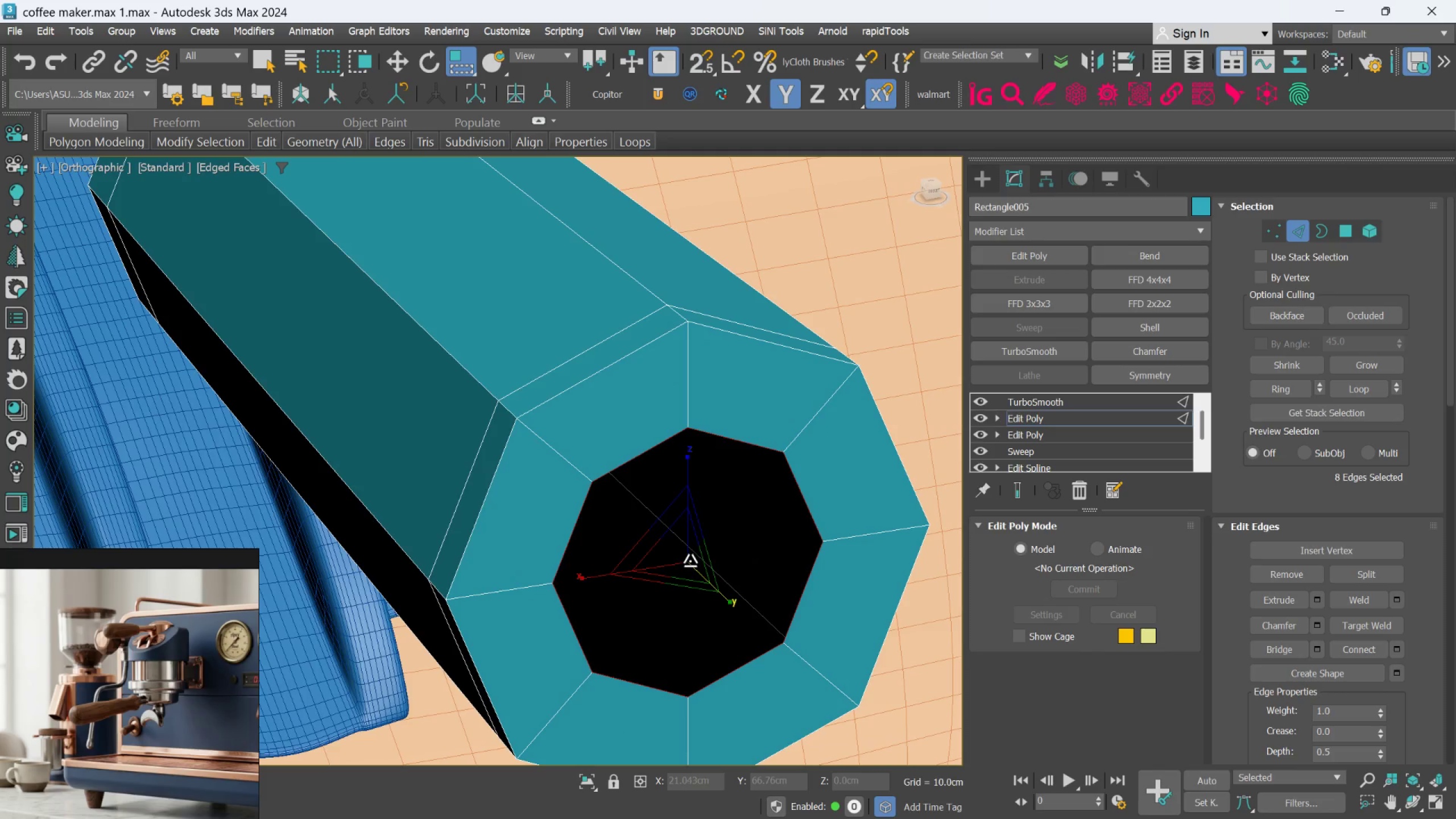 
hold_key(key=AltLeft, duration=0.51)
 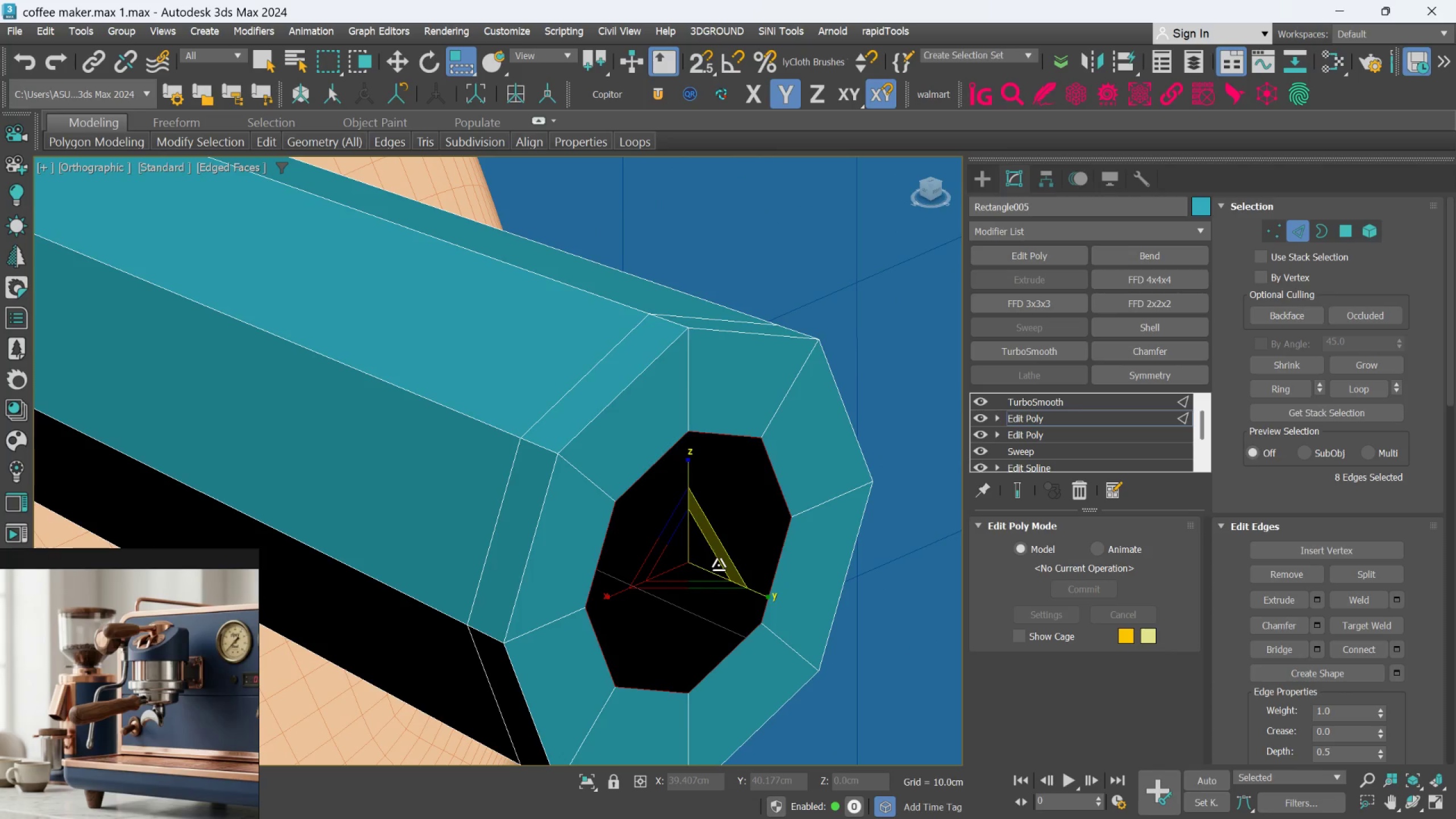 
key(W)
 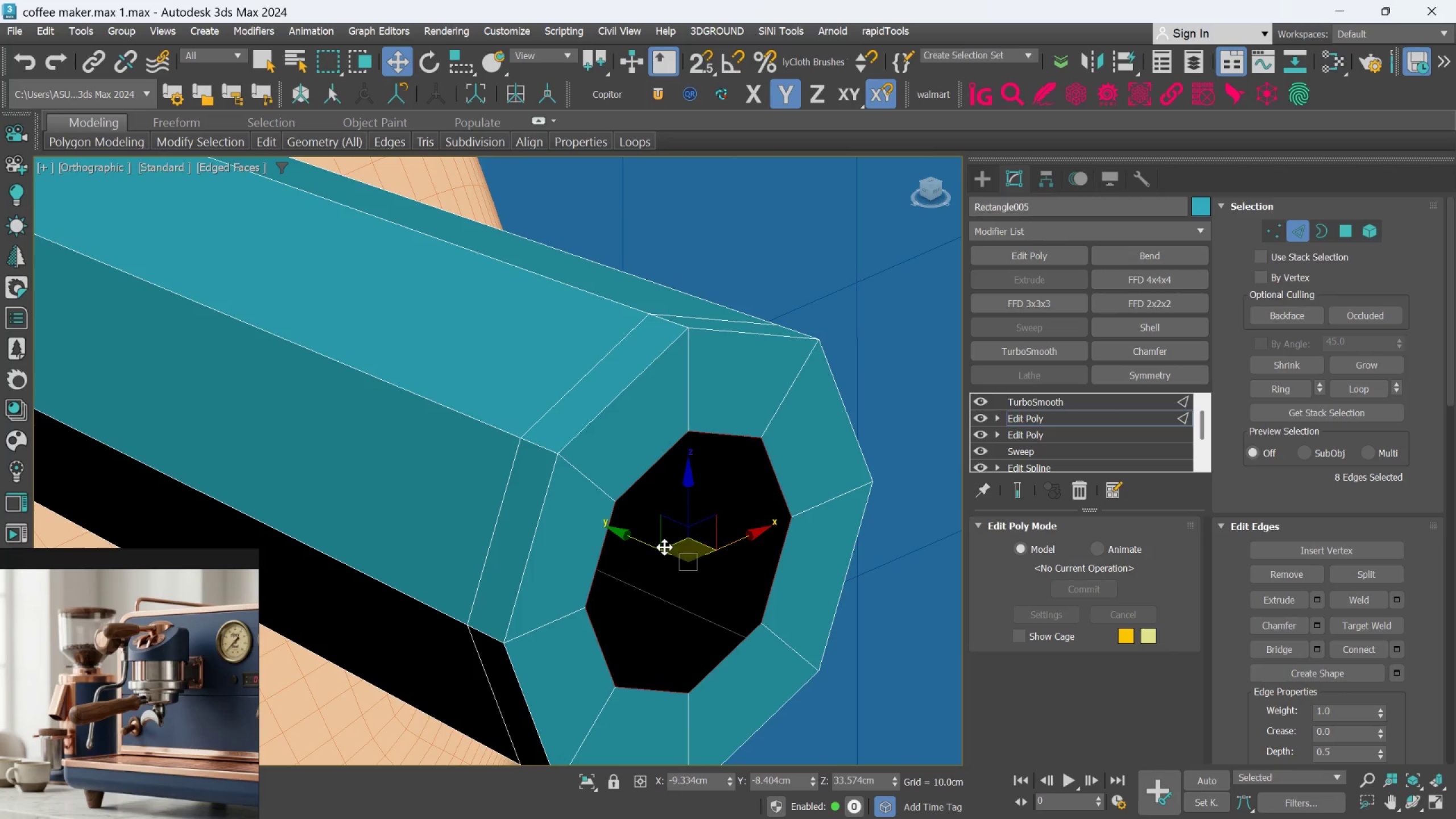 
left_click_drag(start_coordinate=[664, 547], to_coordinate=[701, 569])
 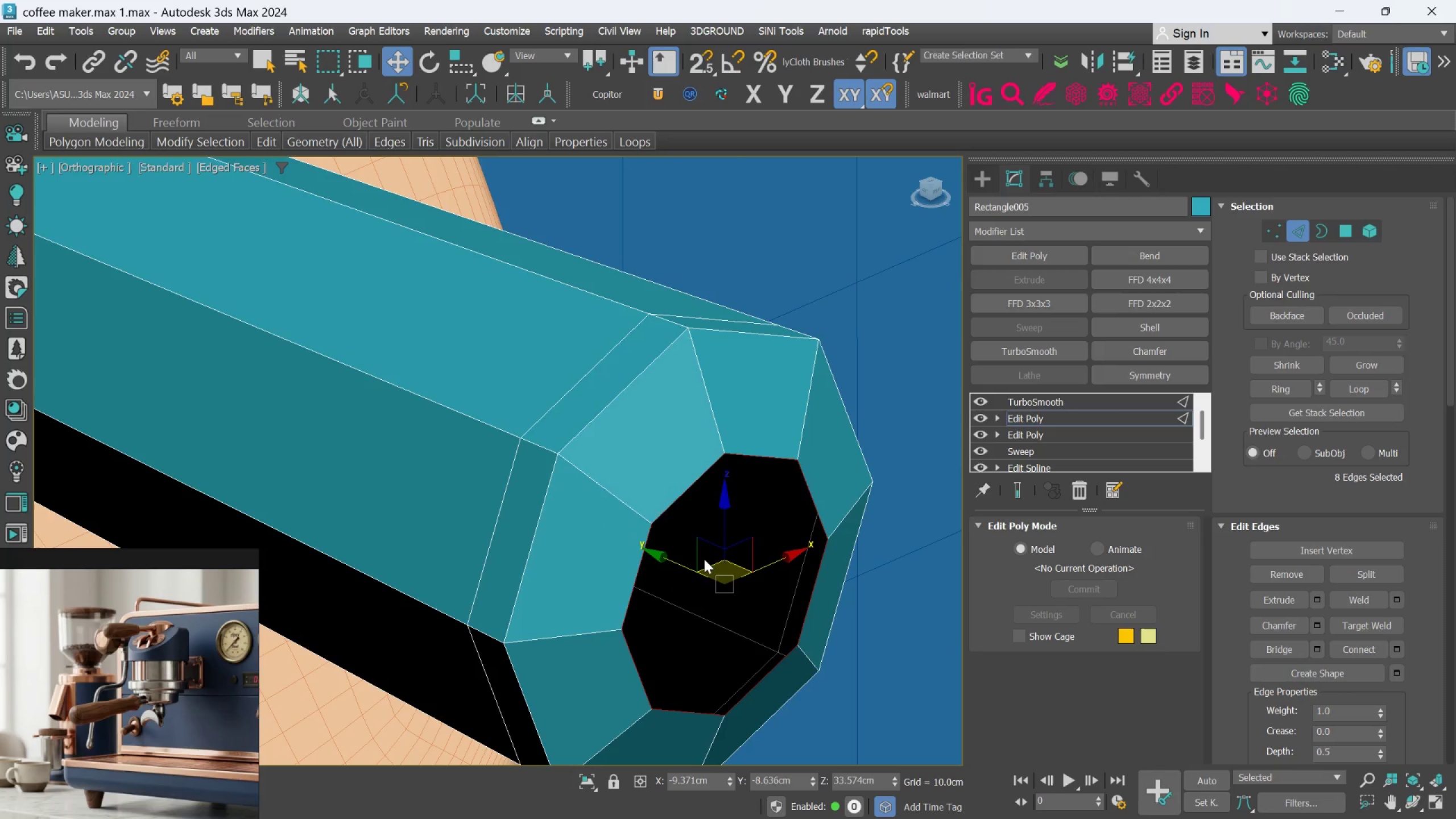 
scroll: coordinate [706, 550], scroll_direction: down, amount: 4.0
 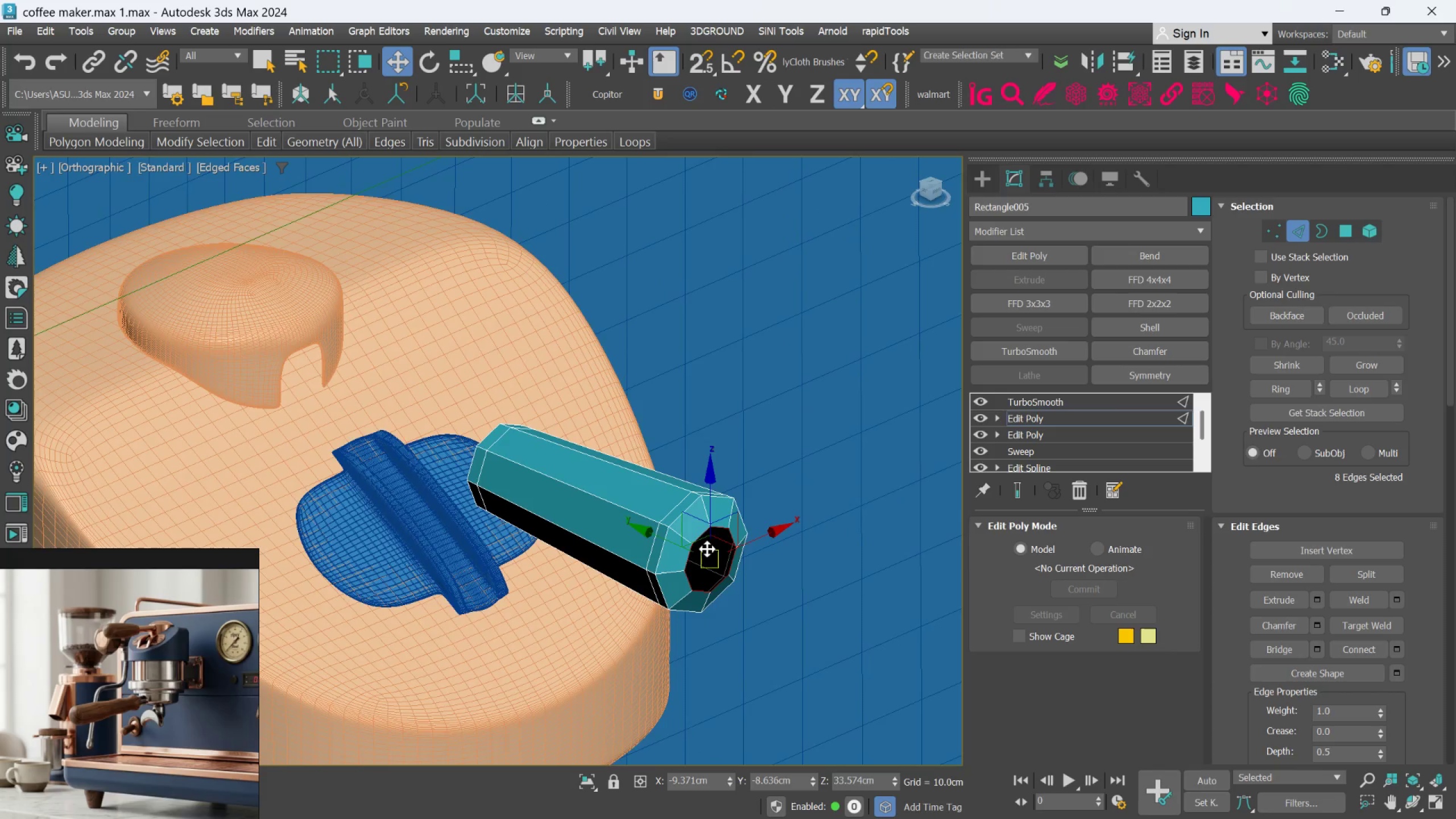 
hold_key(key=AltLeft, duration=0.84)
 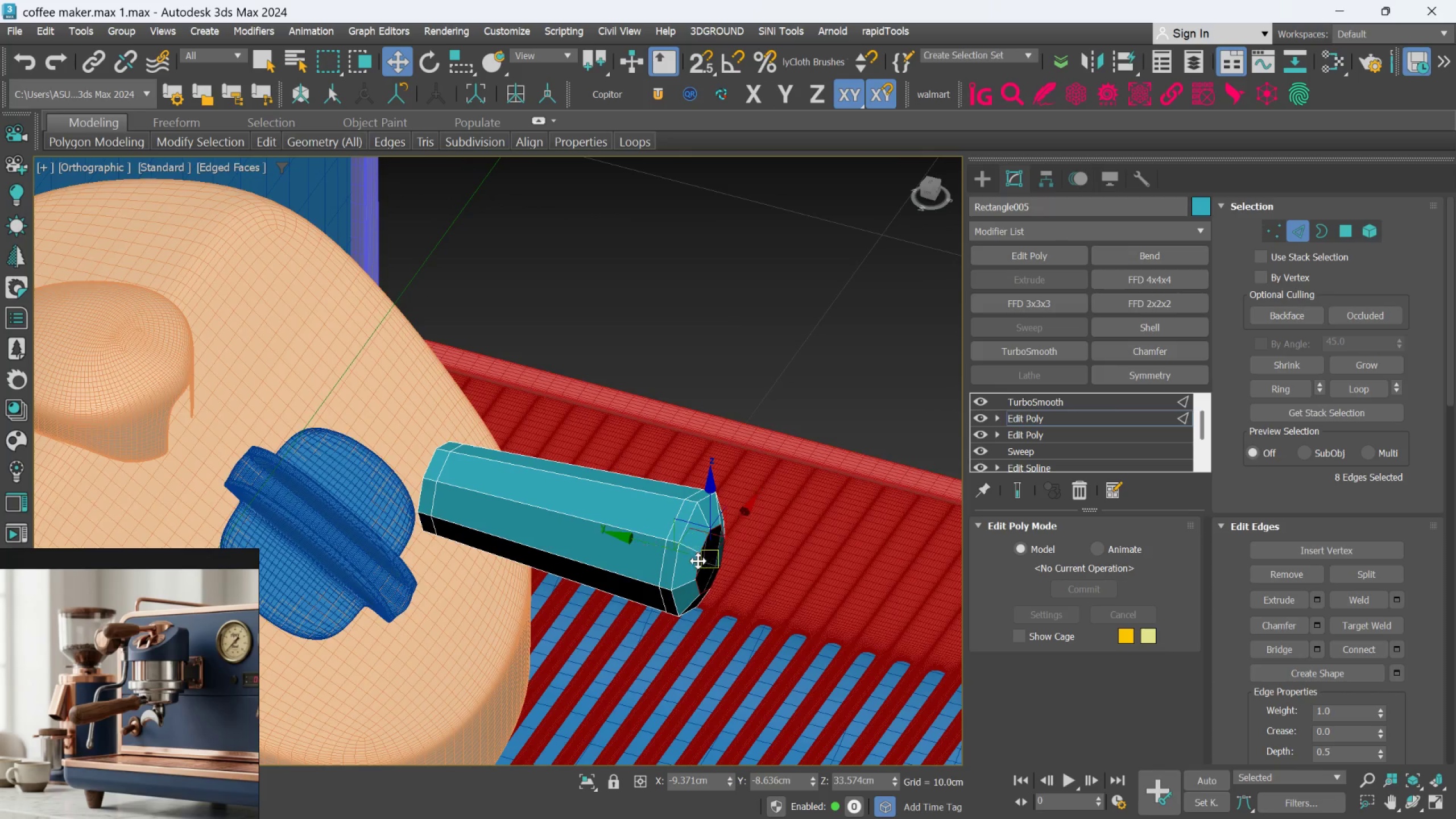 
scroll: coordinate [697, 558], scroll_direction: up, amount: 2.0
 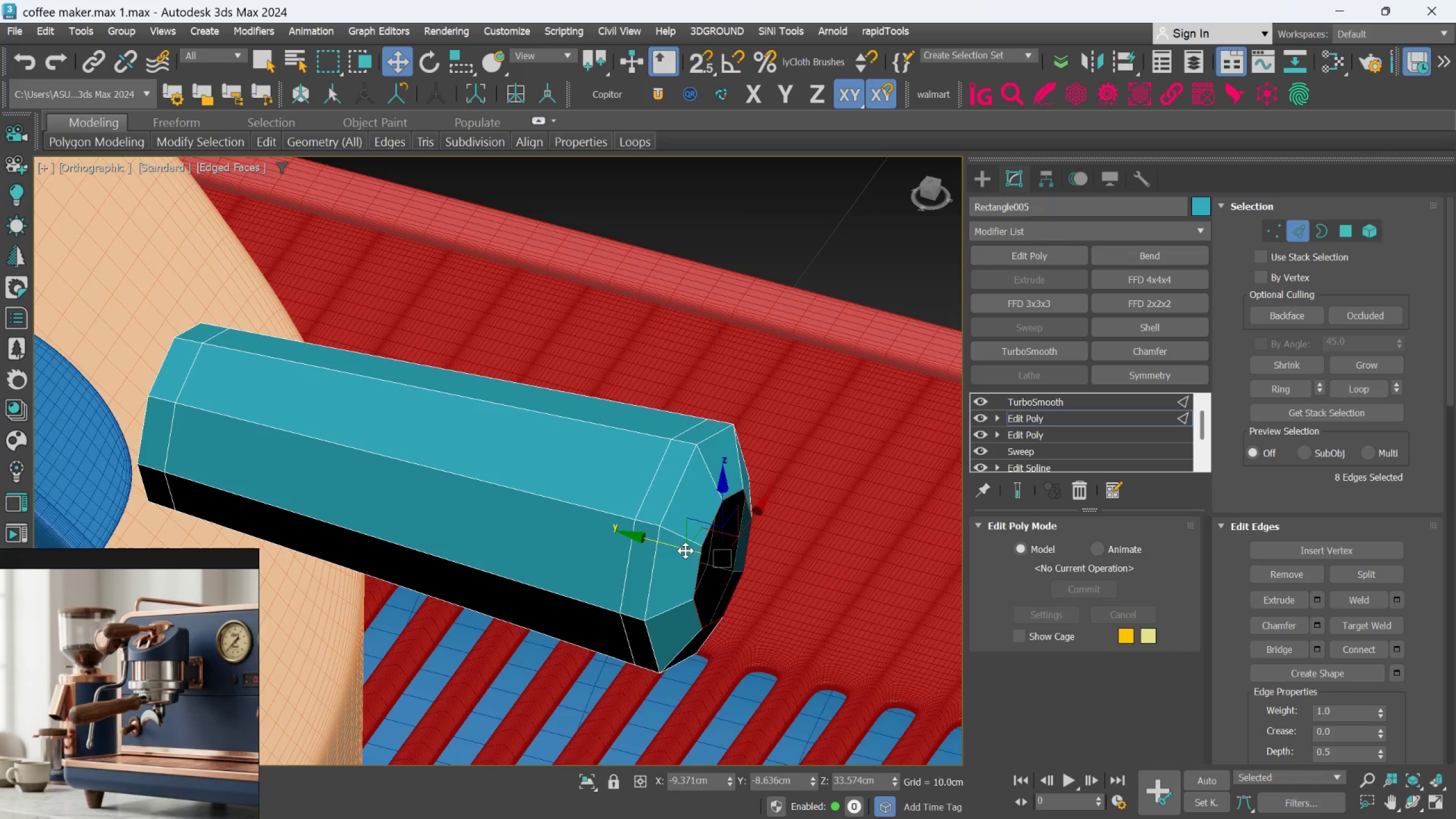 
left_click_drag(start_coordinate=[685, 549], to_coordinate=[689, 552])
 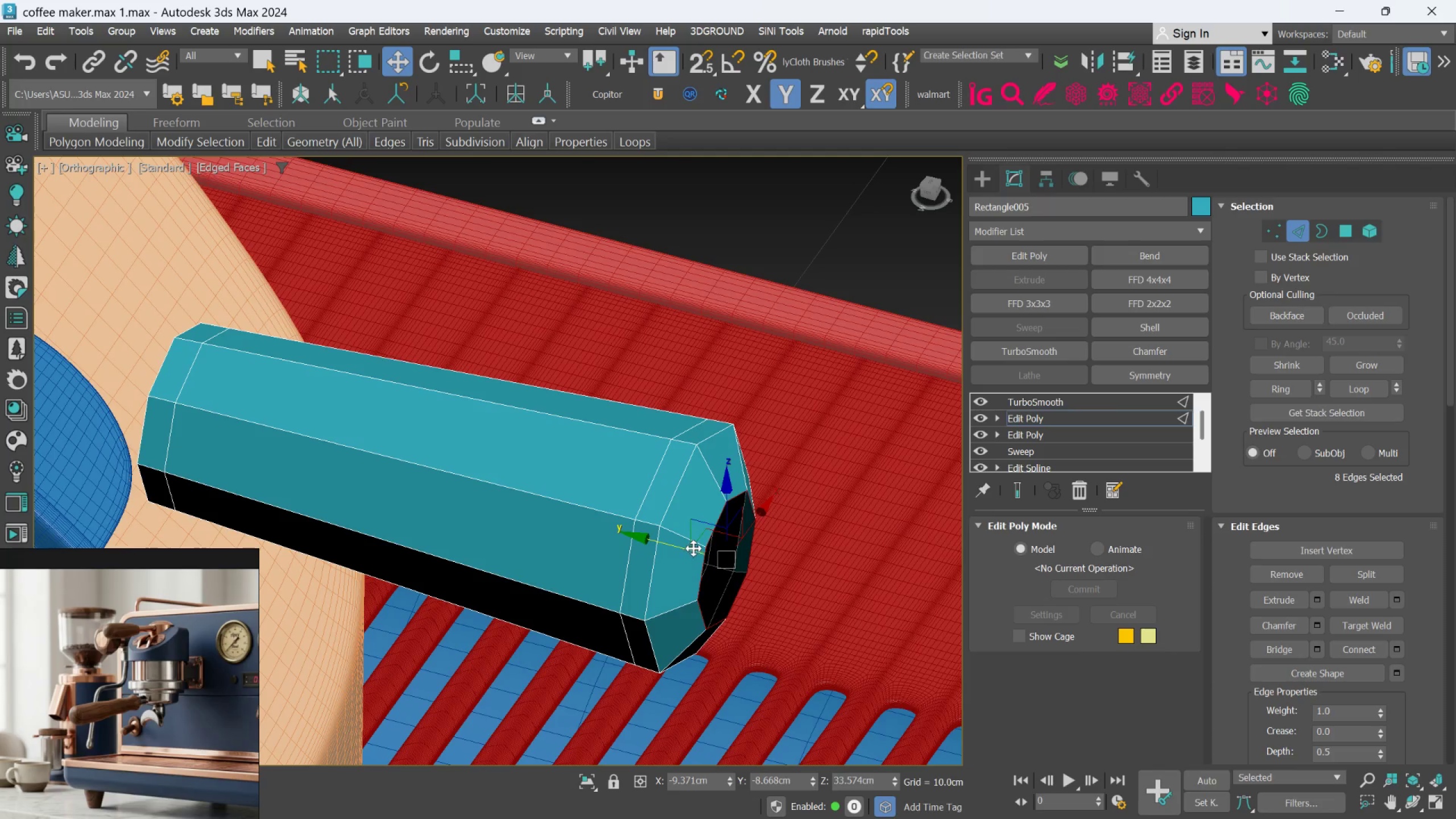 
hold_key(key=AltLeft, duration=0.41)
 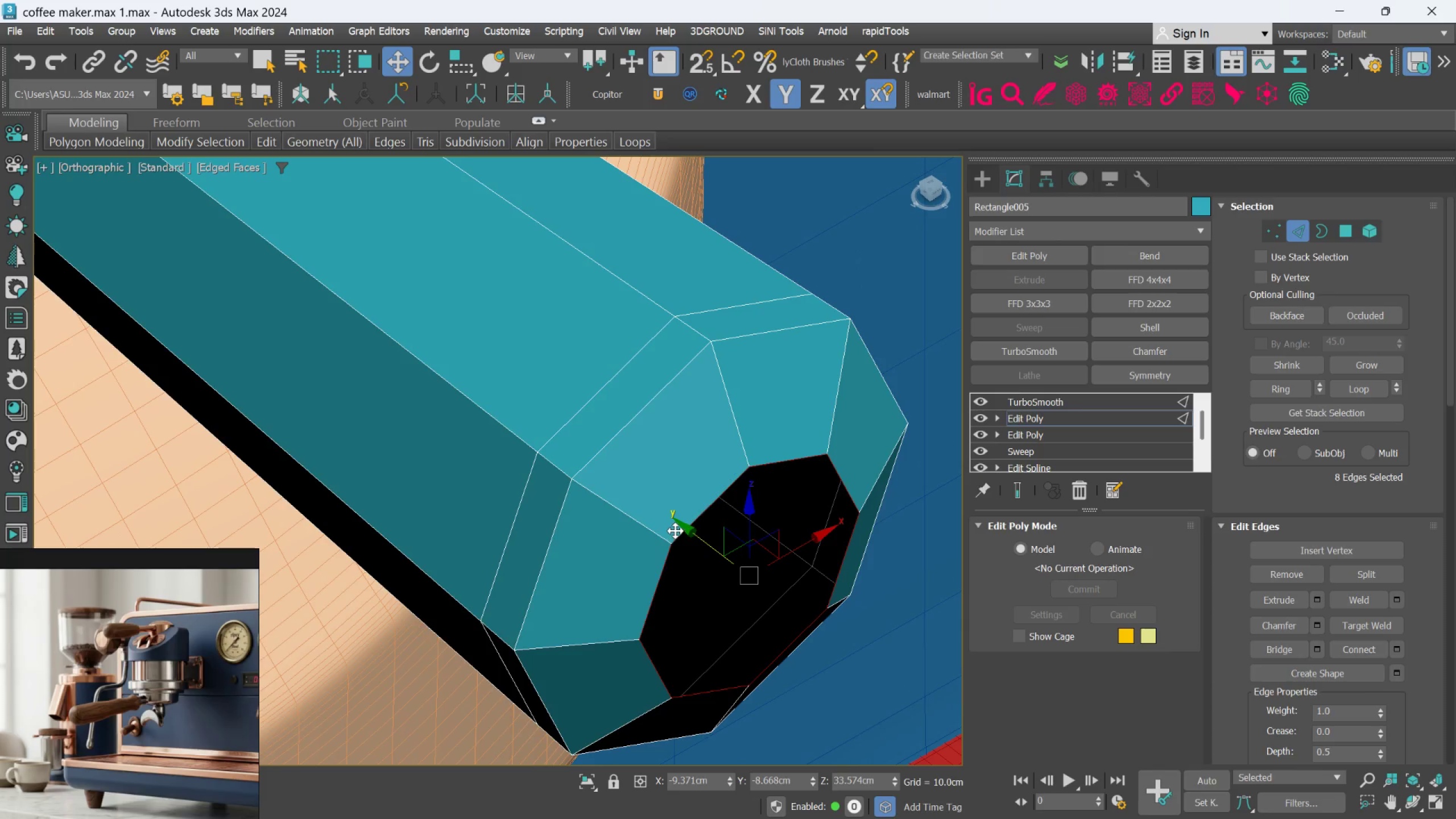 
scroll: coordinate [704, 543], scroll_direction: up, amount: 2.0
 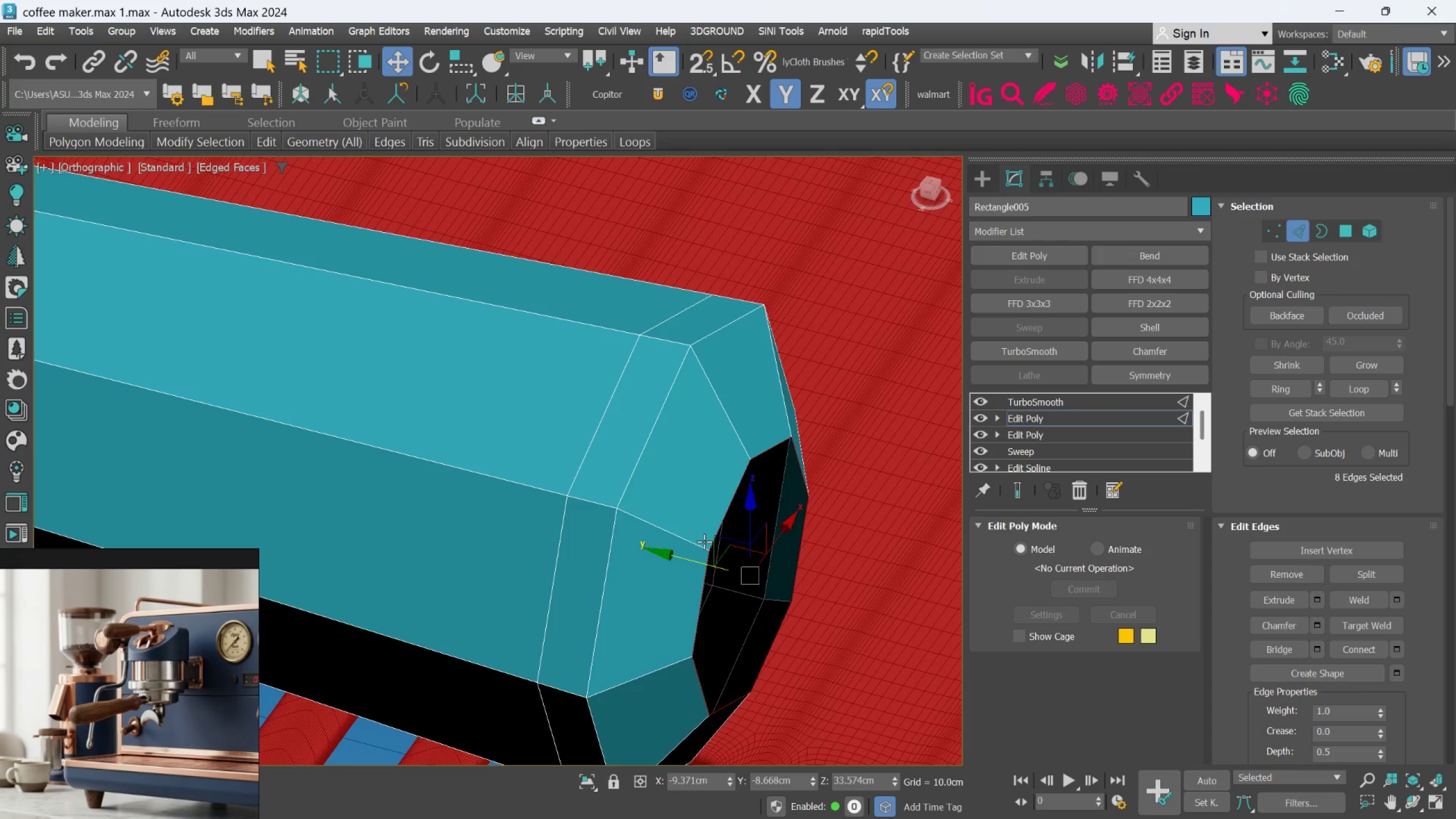 
key(R)
 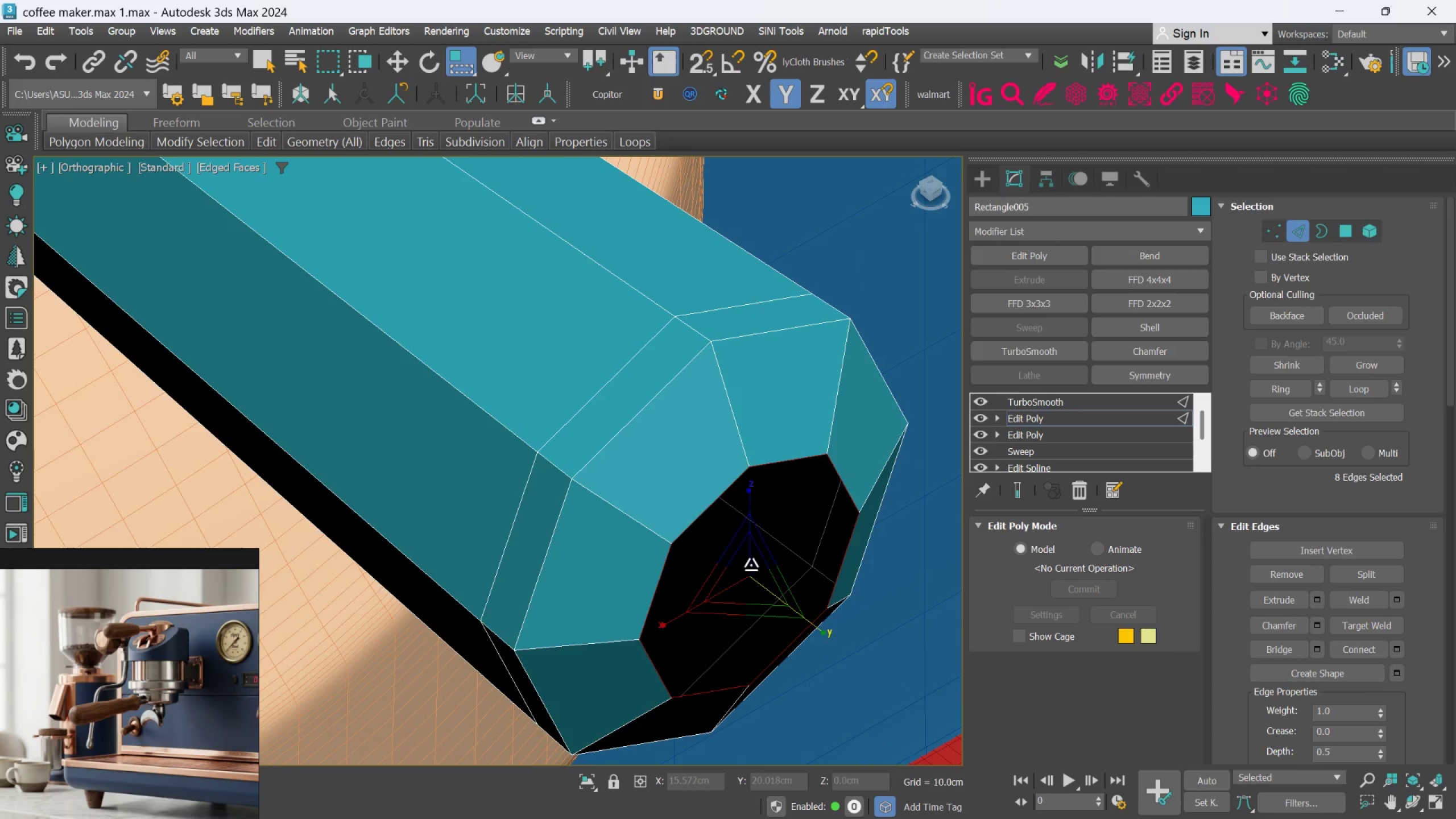 
hold_key(key=ShiftLeft, duration=1.5)
left_click_drag(start_coordinate=[752, 565], to_coordinate=[757, 689])
 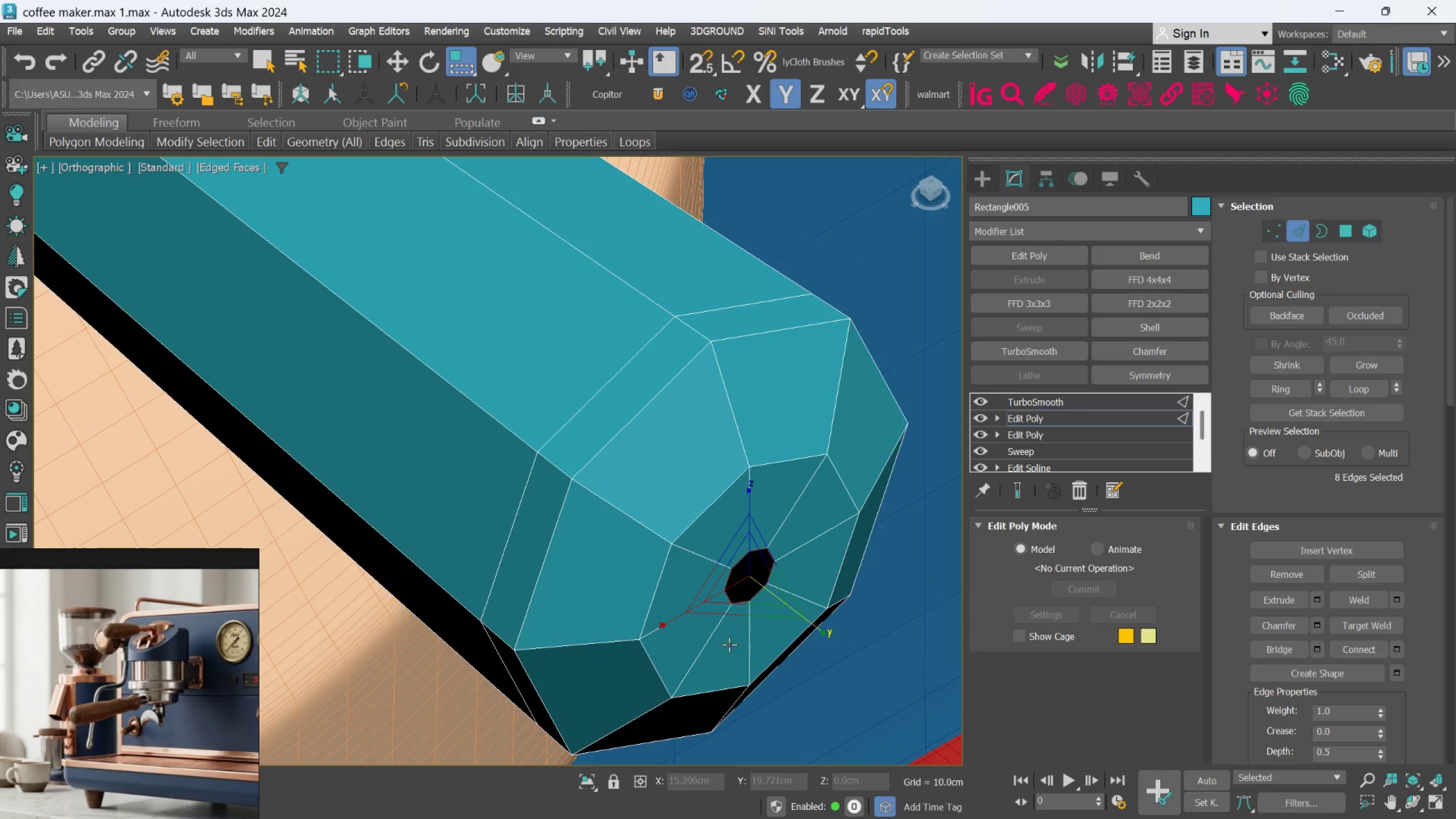 
hold_key(key=ShiftLeft, duration=1.22)
 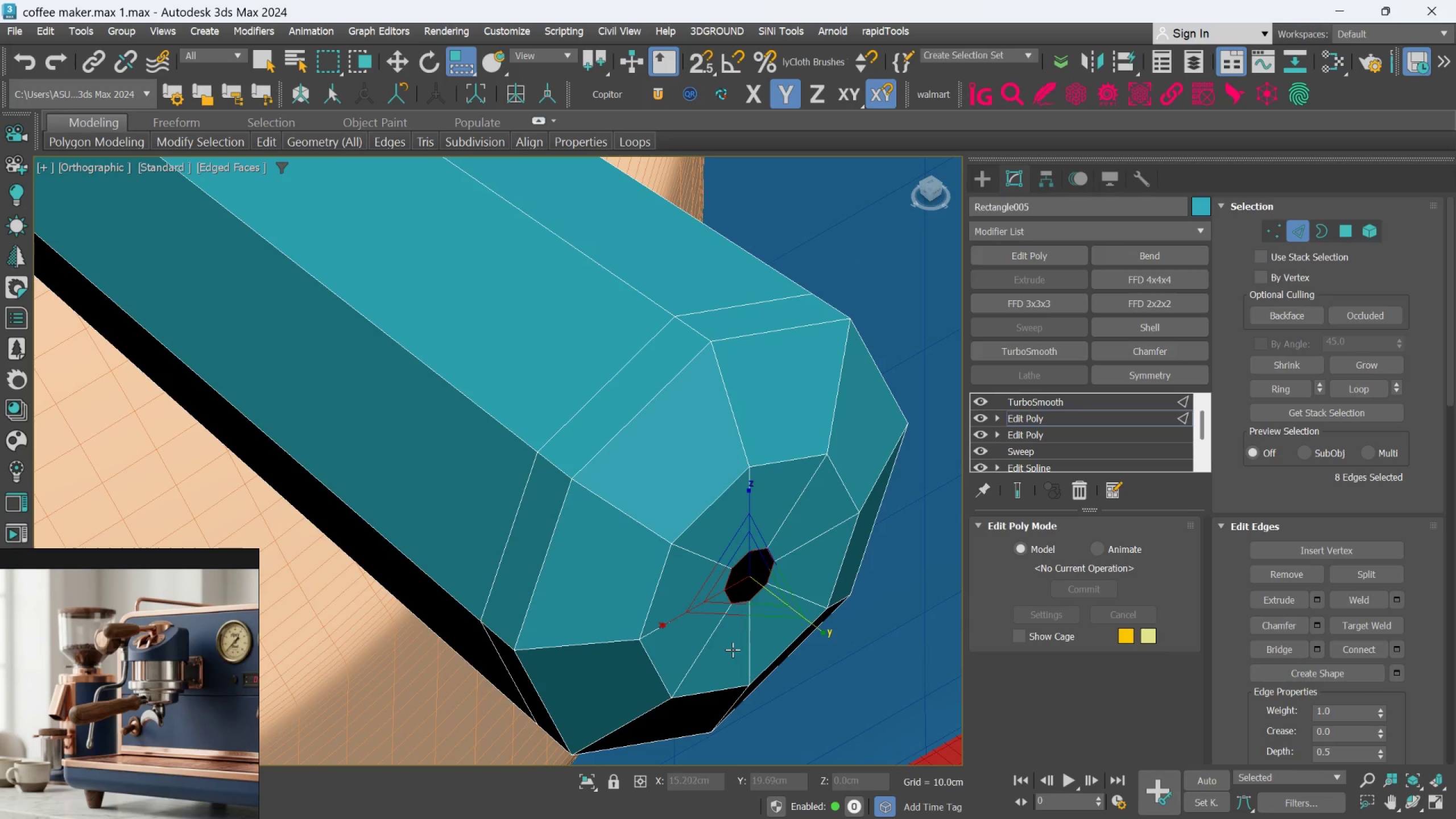 
key(W)
 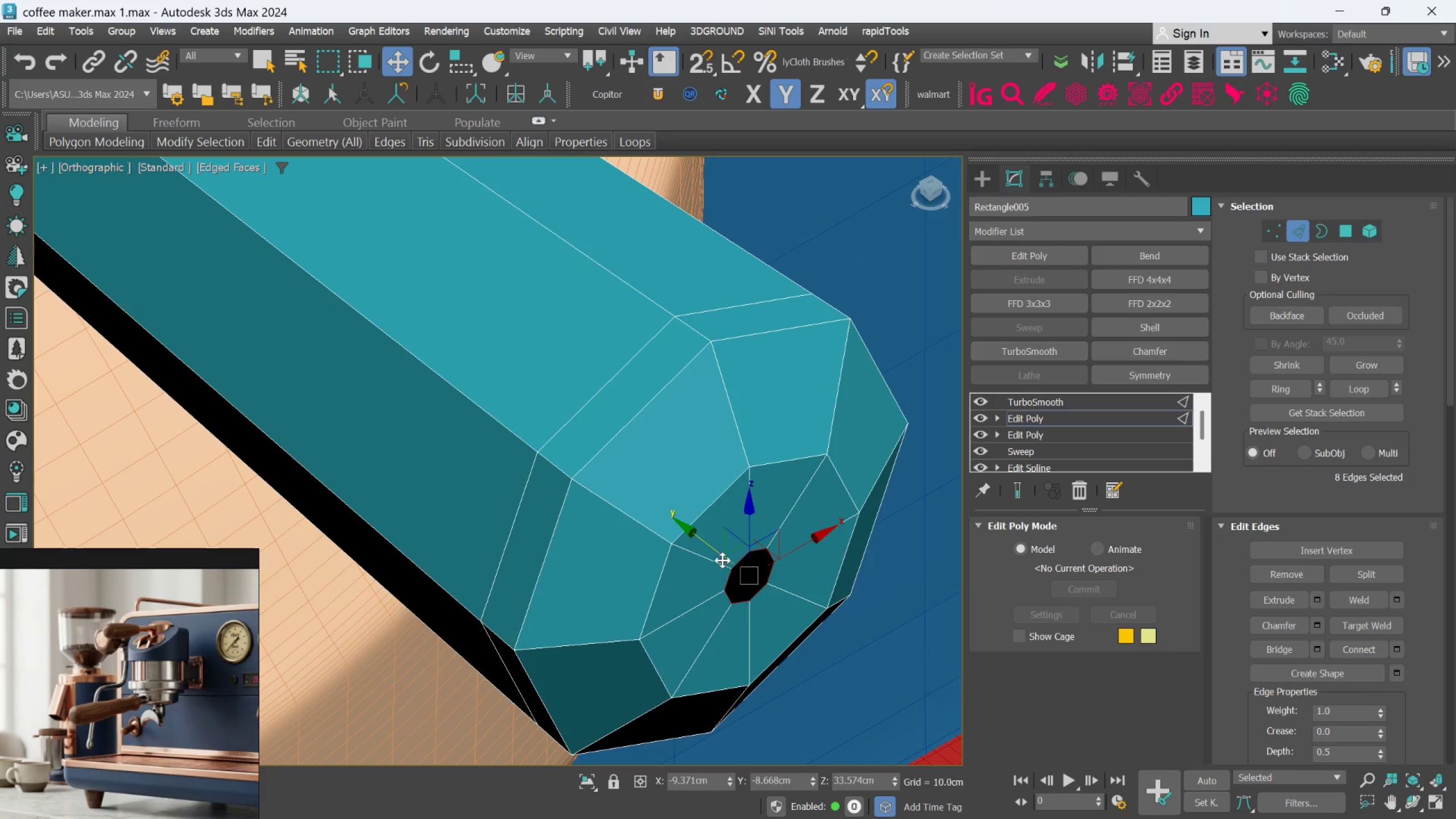 
left_click_drag(start_coordinate=[720, 552], to_coordinate=[733, 574])
 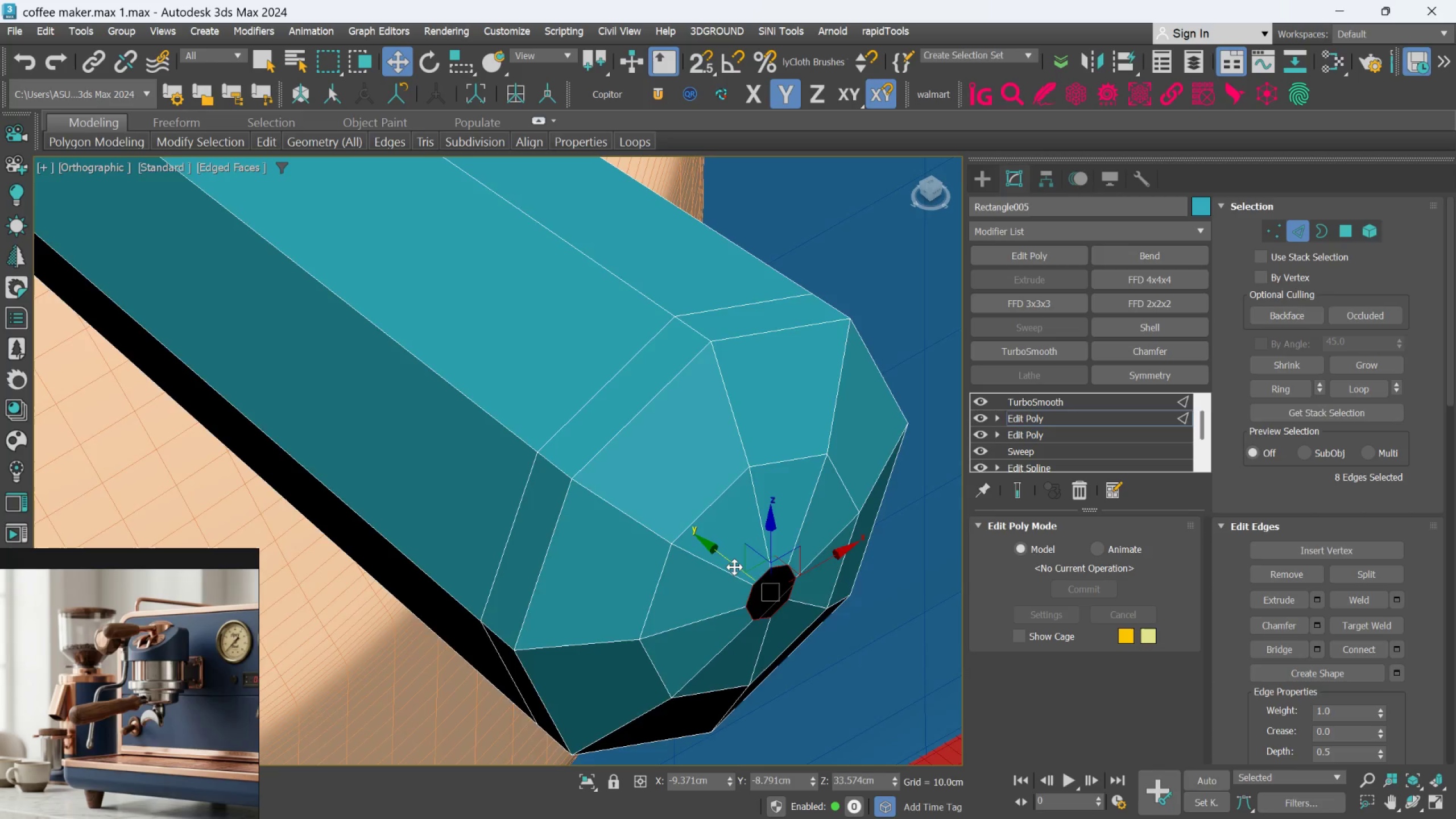 
hold_key(key=AltLeft, duration=1.53)
 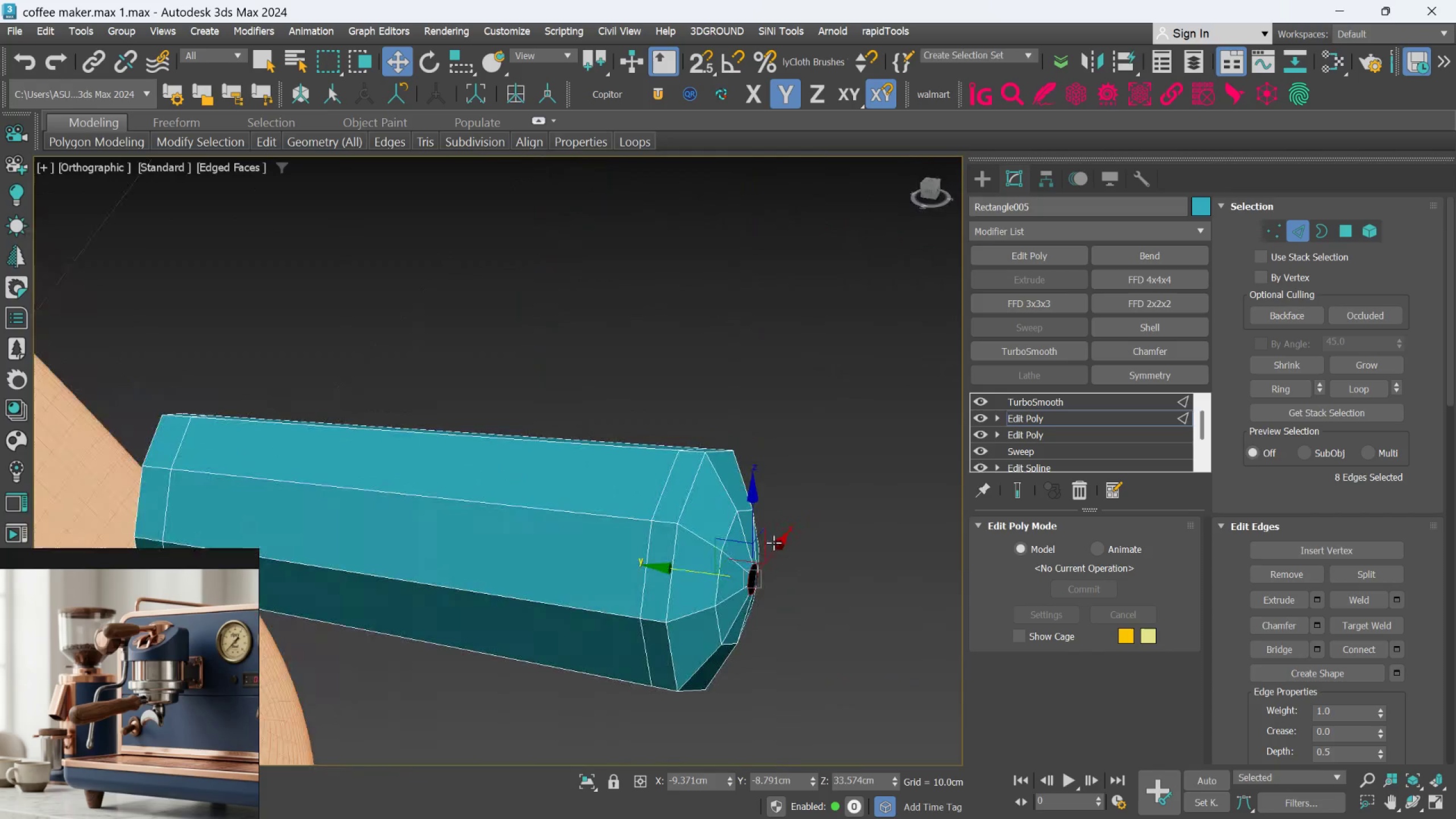 
scroll: coordinate [734, 566], scroll_direction: down, amount: 2.0
 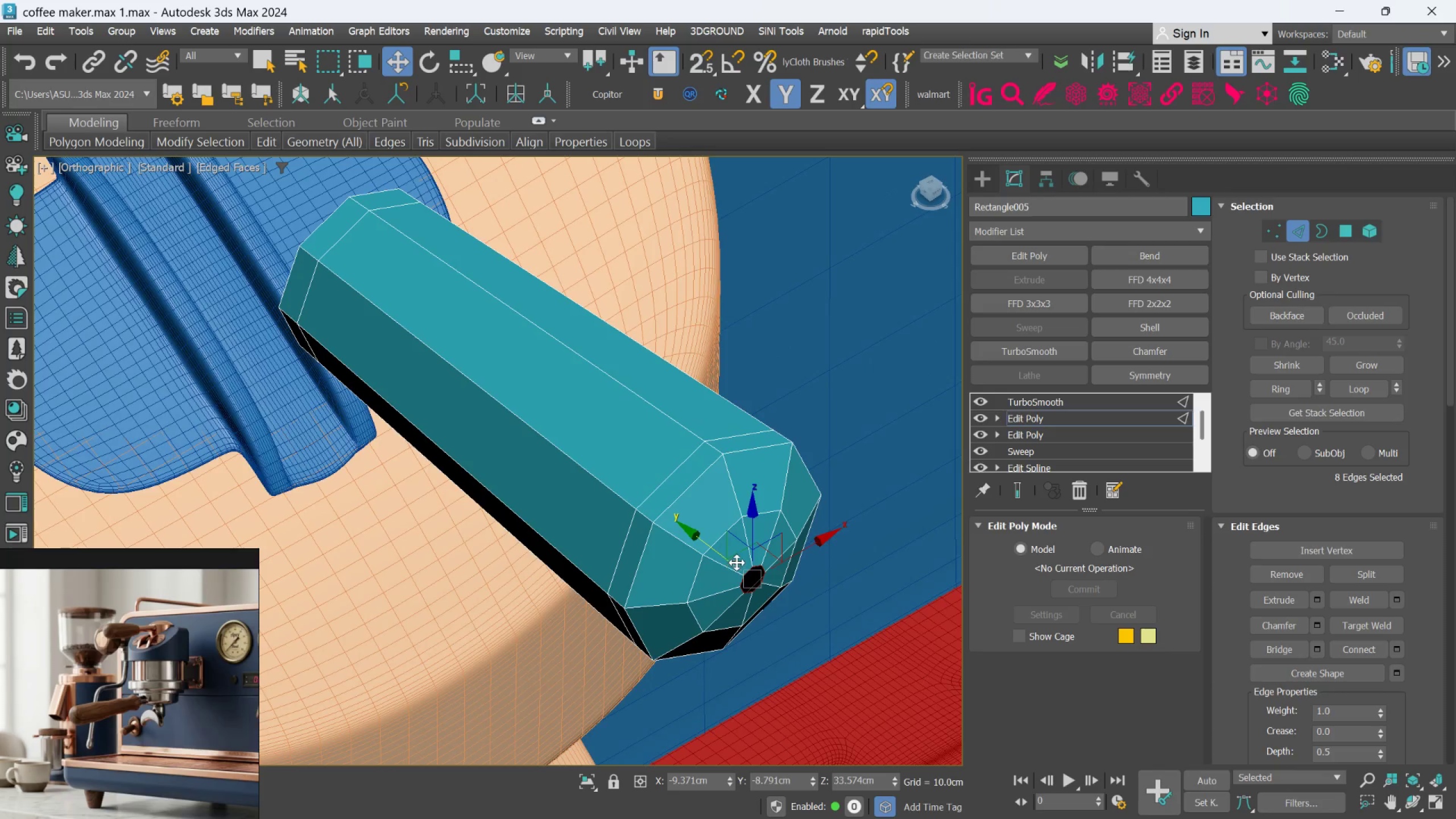 
key(Alt+AltLeft)
 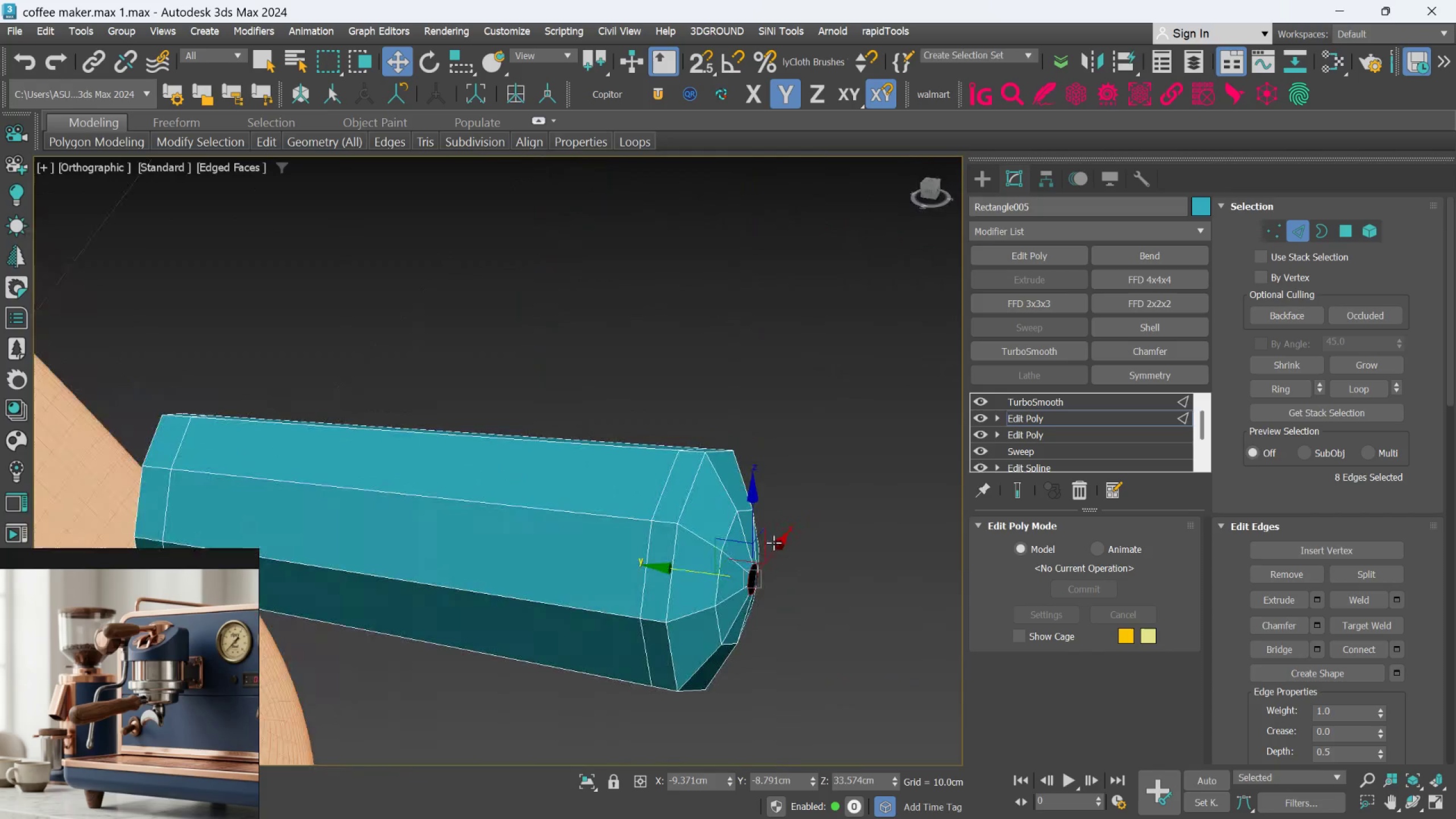 
key(Alt+AltLeft)
 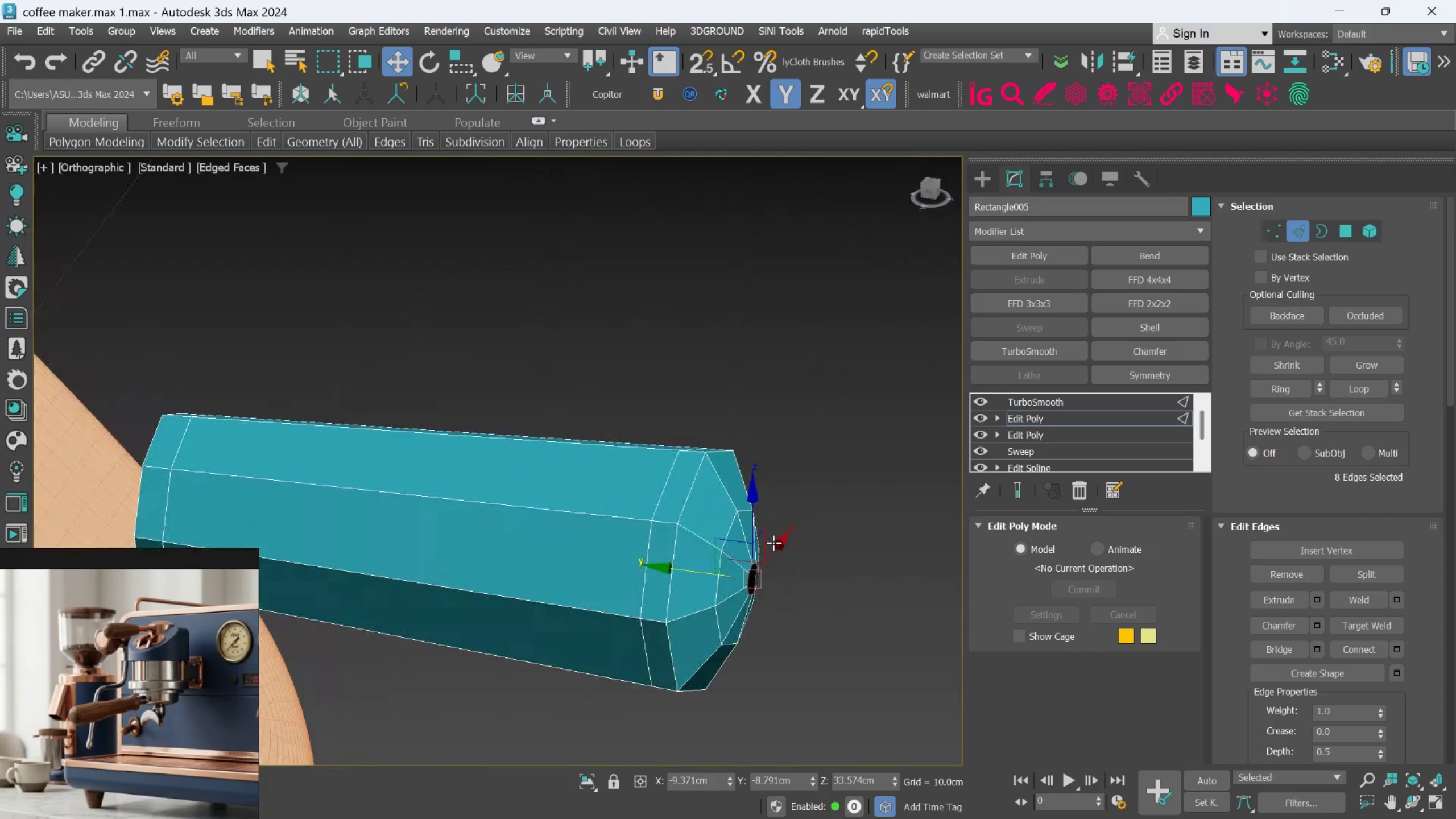 
key(Alt+AltLeft)
 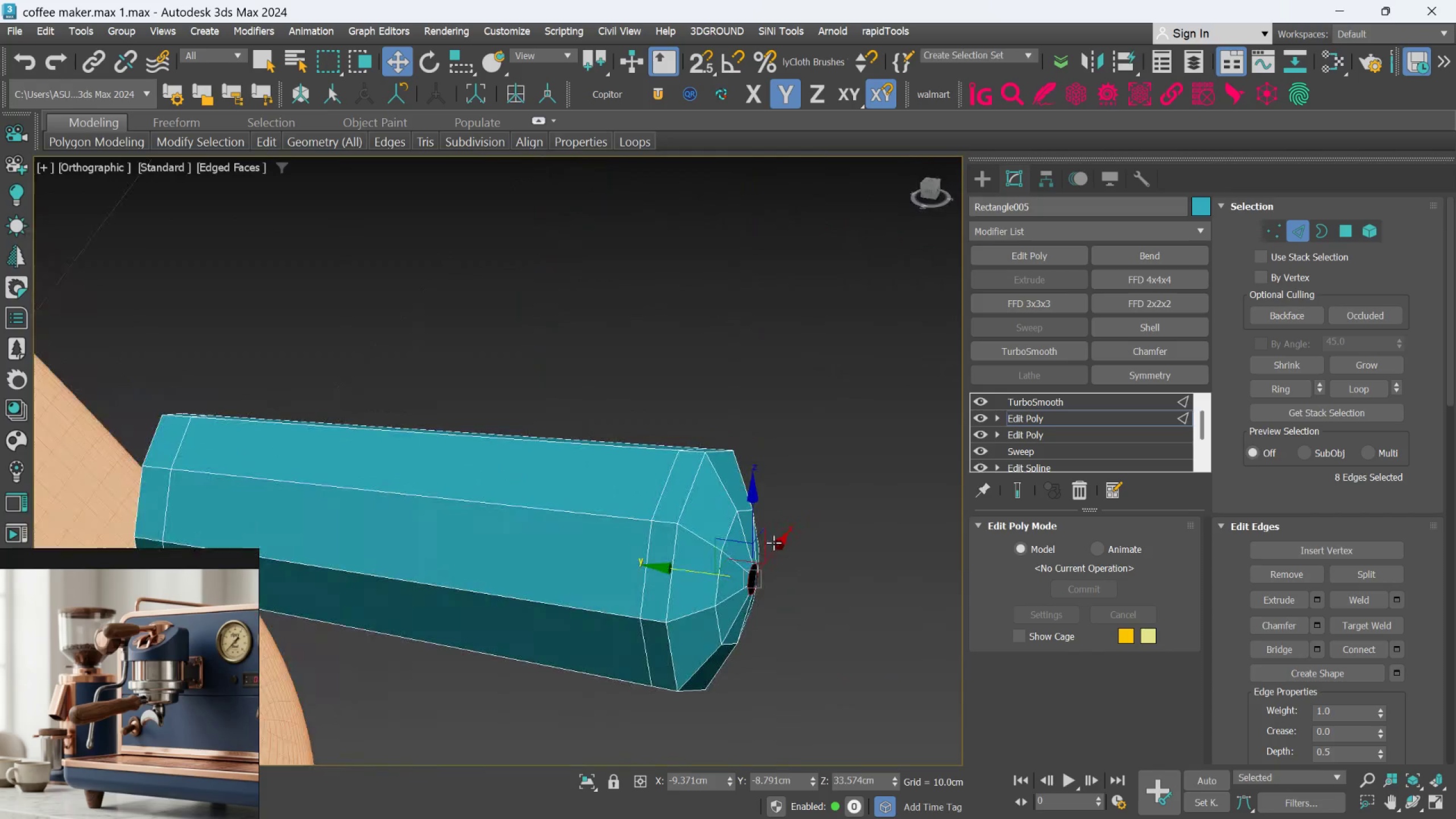 
key(Alt+AltLeft)
 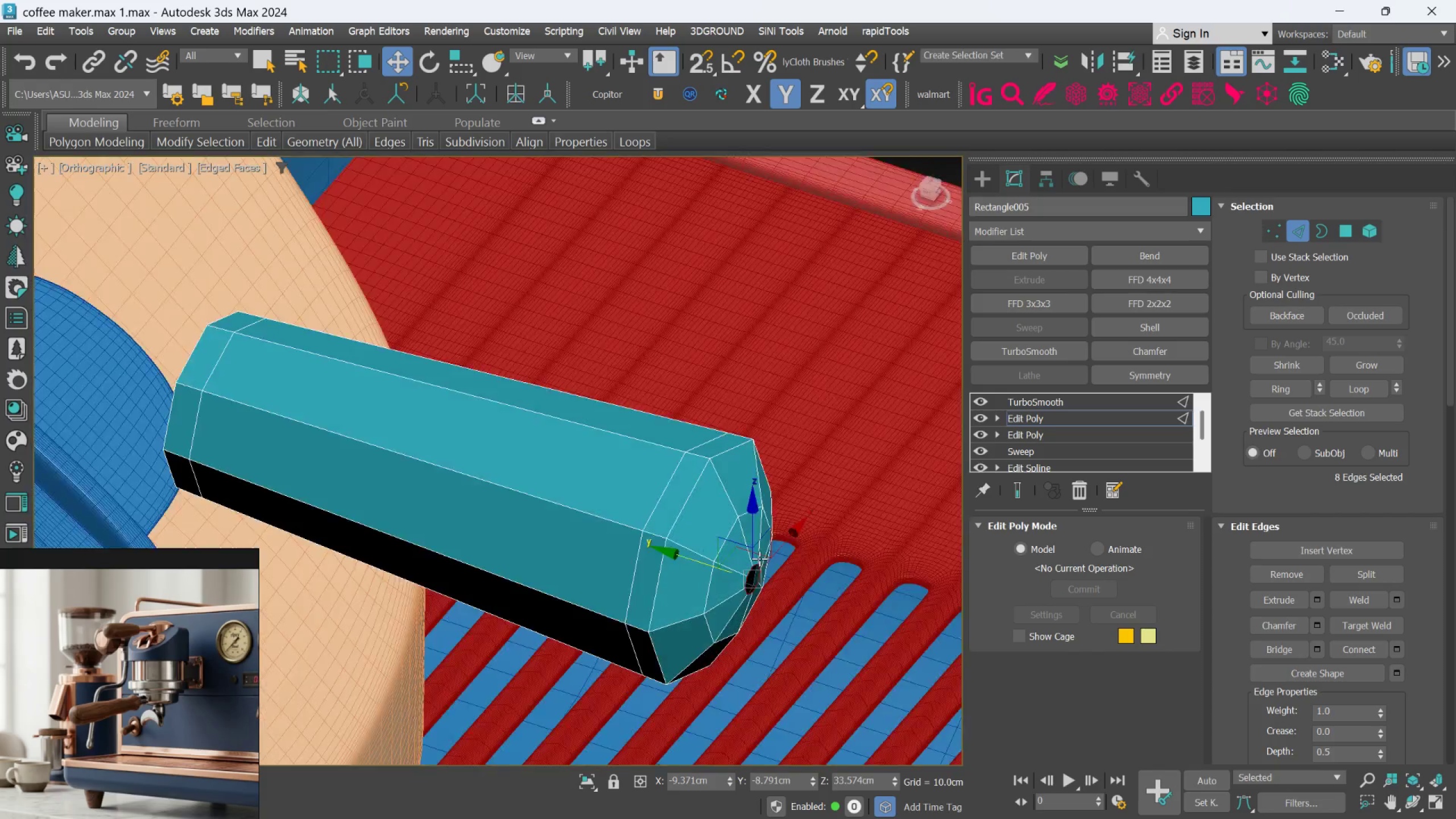 
key(Alt+AltLeft)
 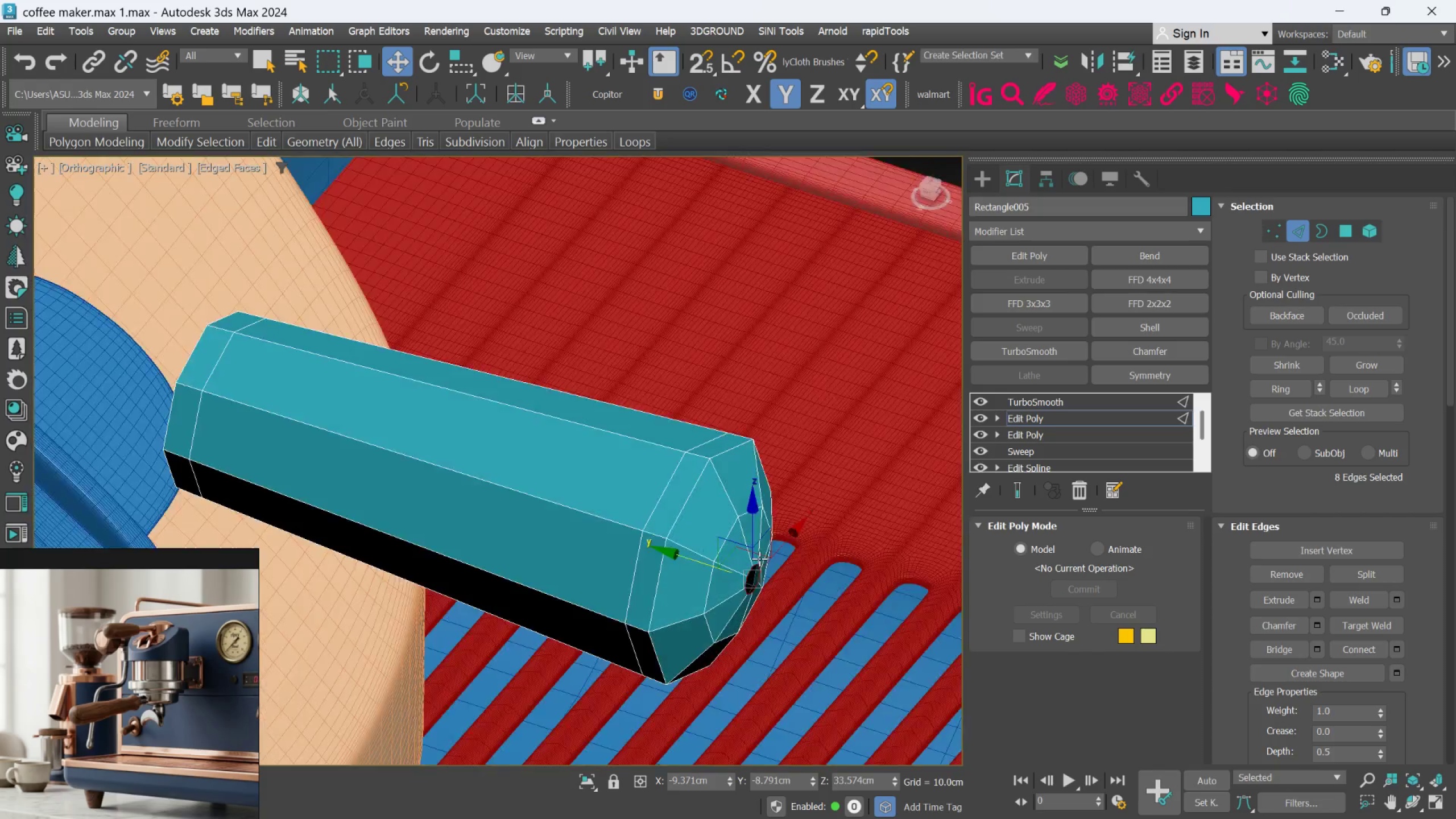 
key(Alt+AltLeft)
 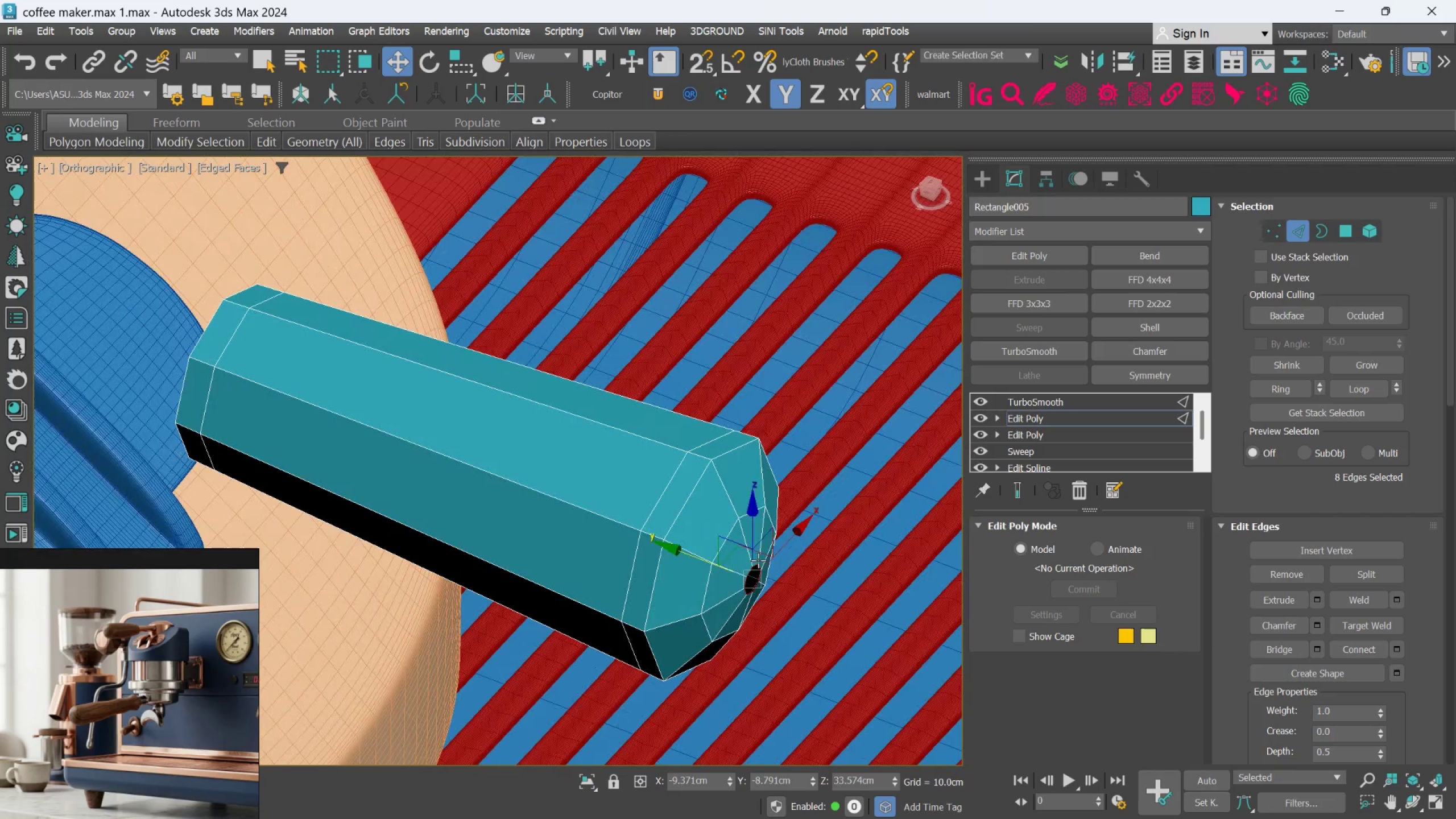 
key(Alt+AltLeft)
 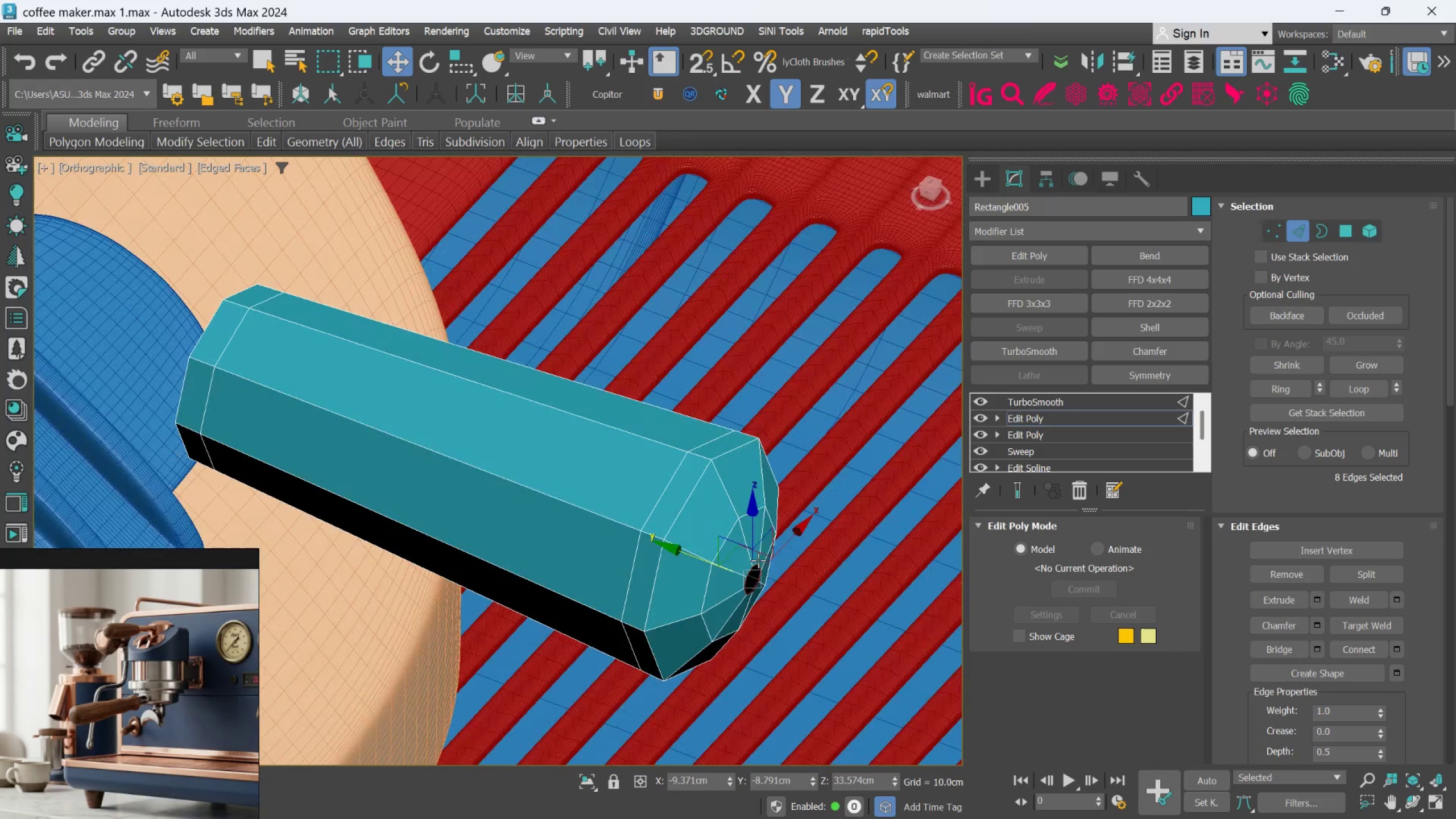 
key(Alt+AltLeft)
 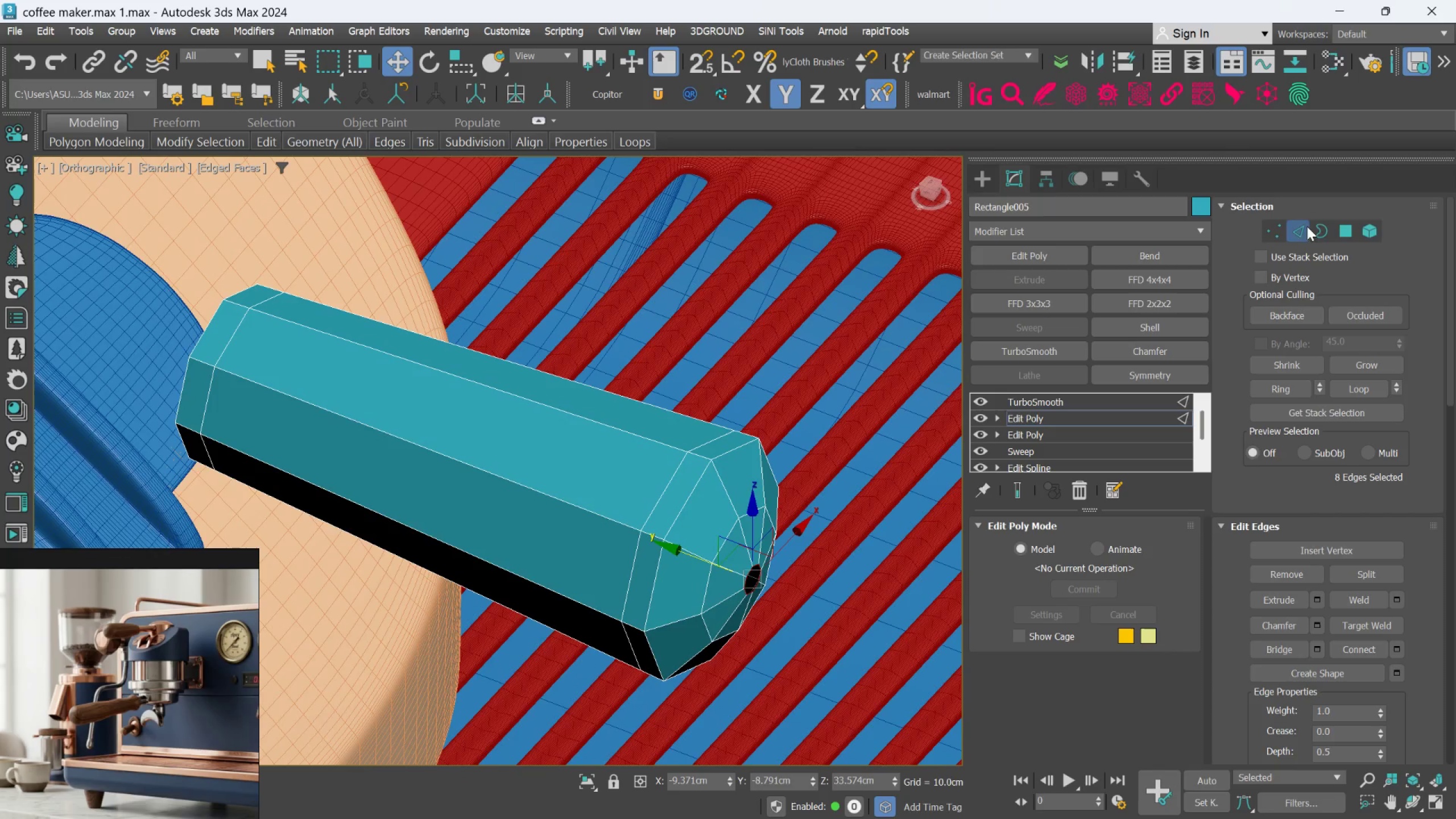 
key(Control+ControlLeft)
 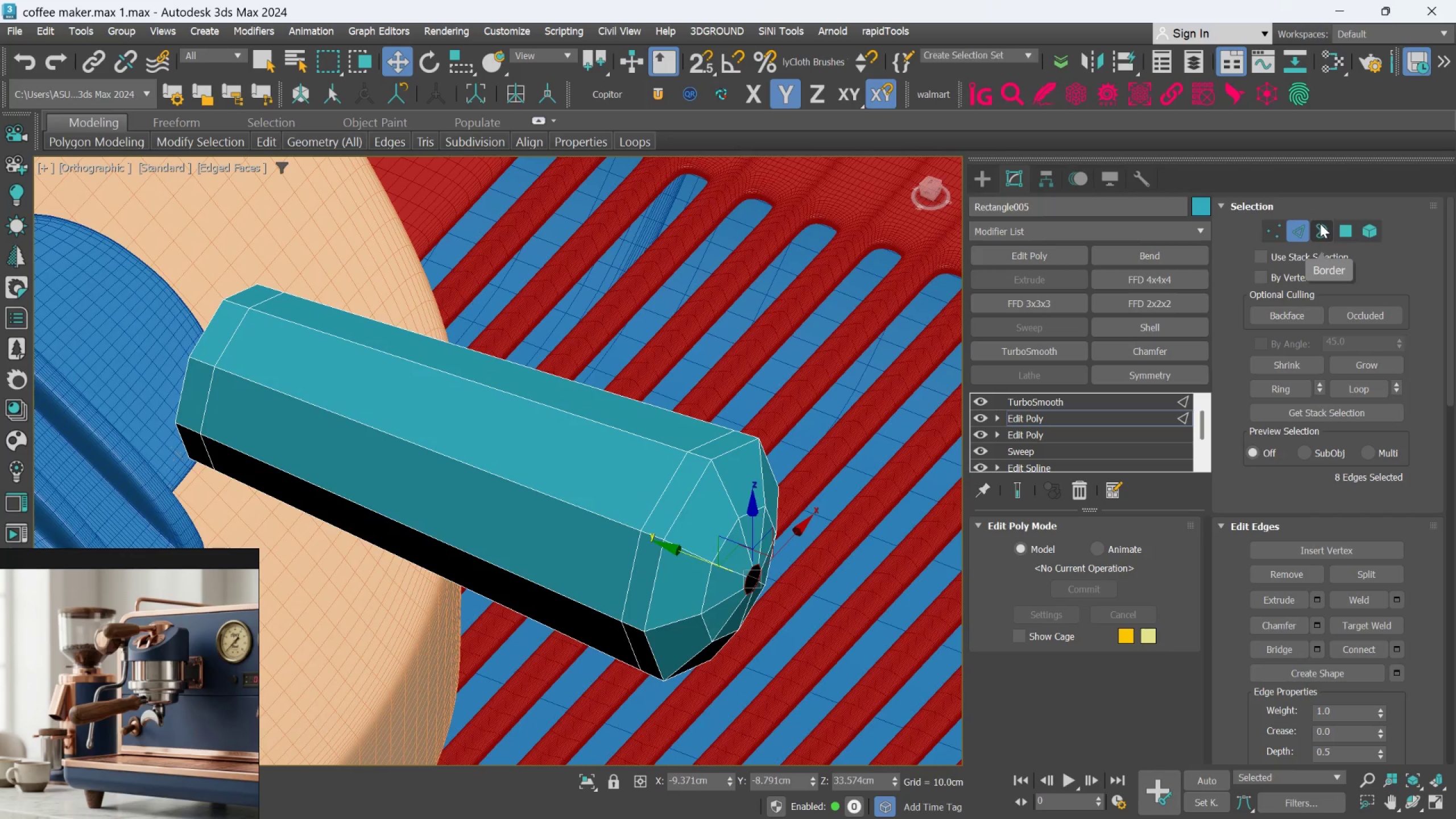 
left_click([1320, 224])
 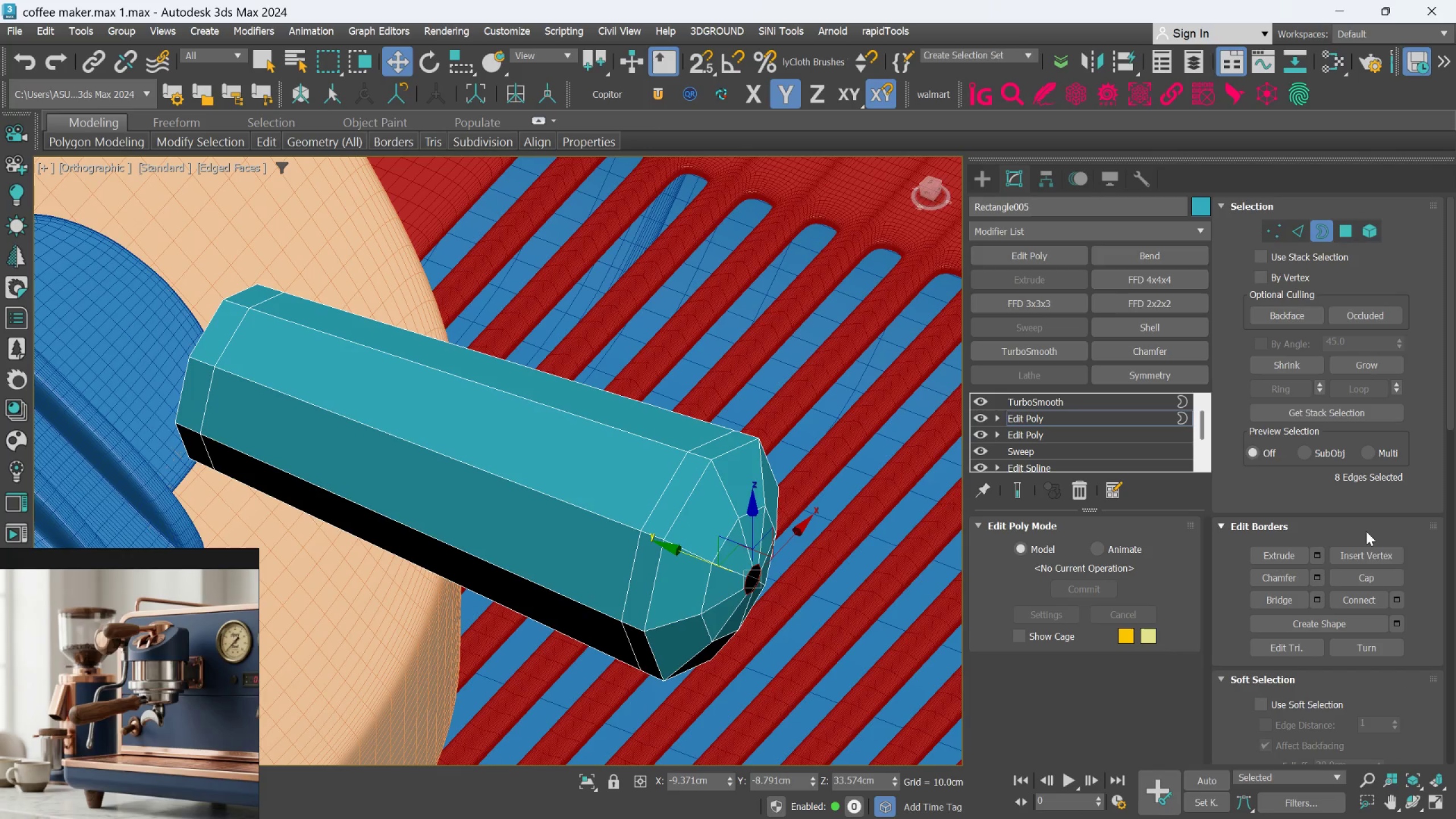 
left_click([1362, 575])
 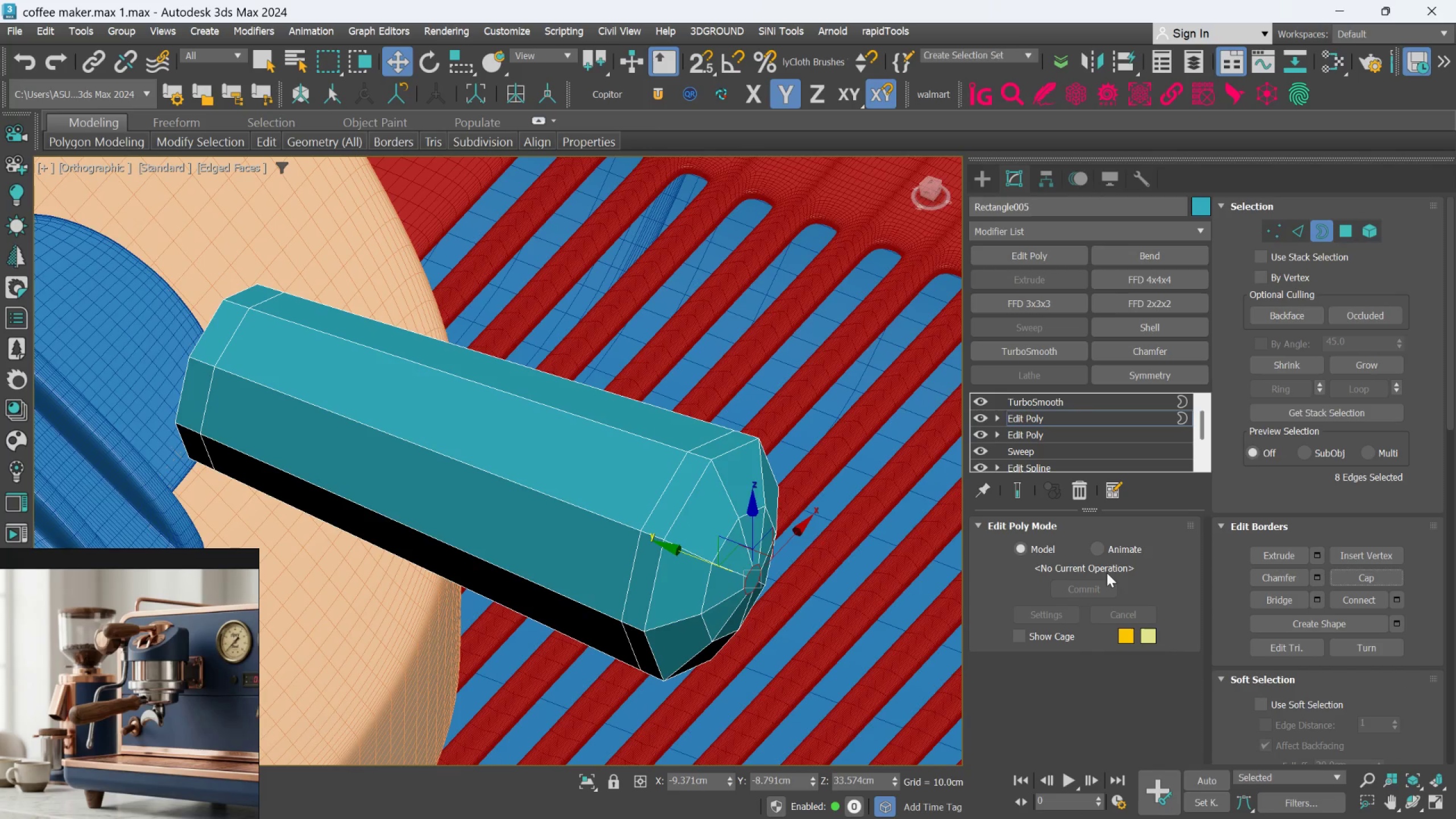 
hold_key(key=AltLeft, duration=0.54)
 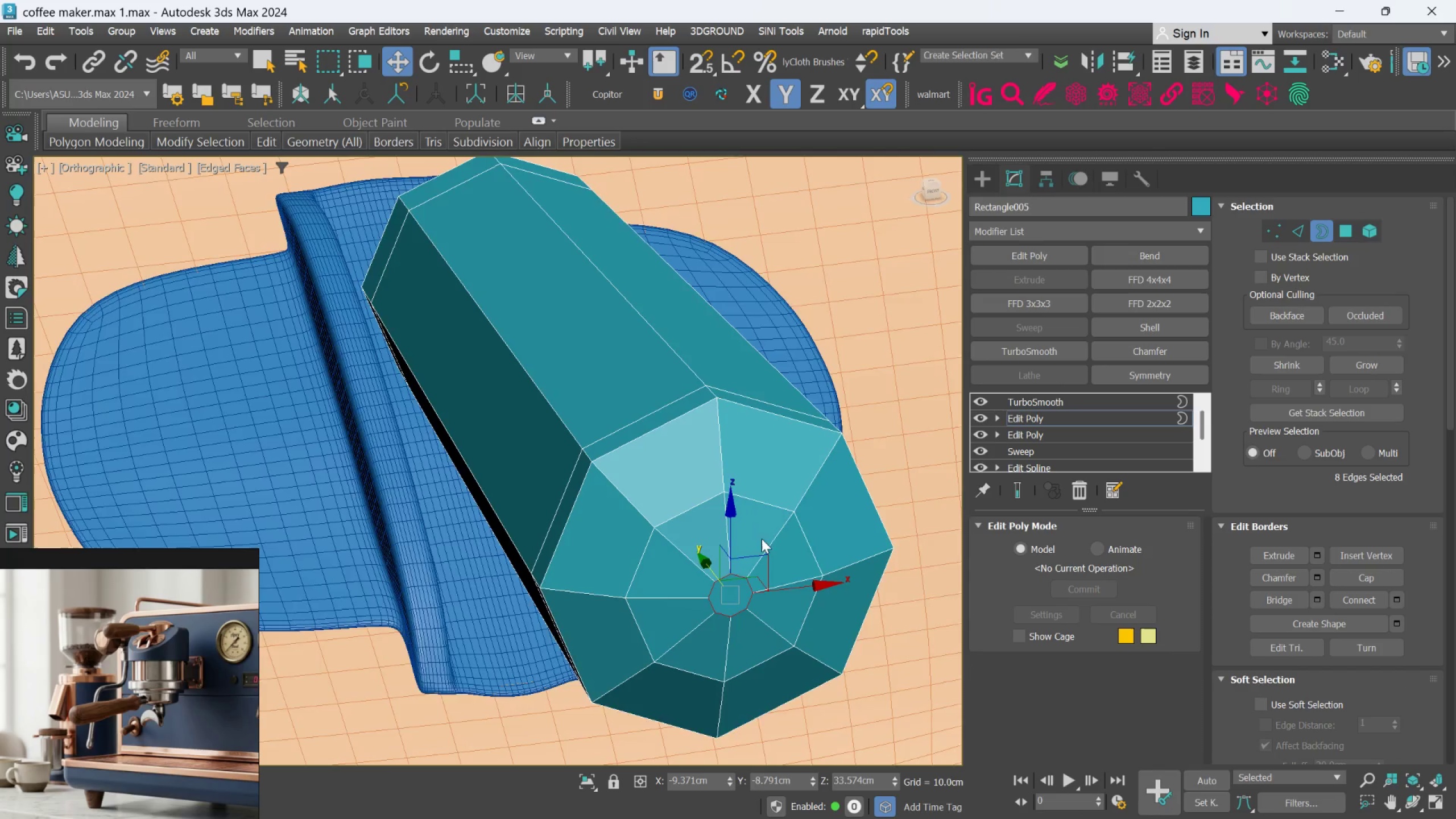 
scroll: coordinate [763, 568], scroll_direction: up, amount: 3.0
 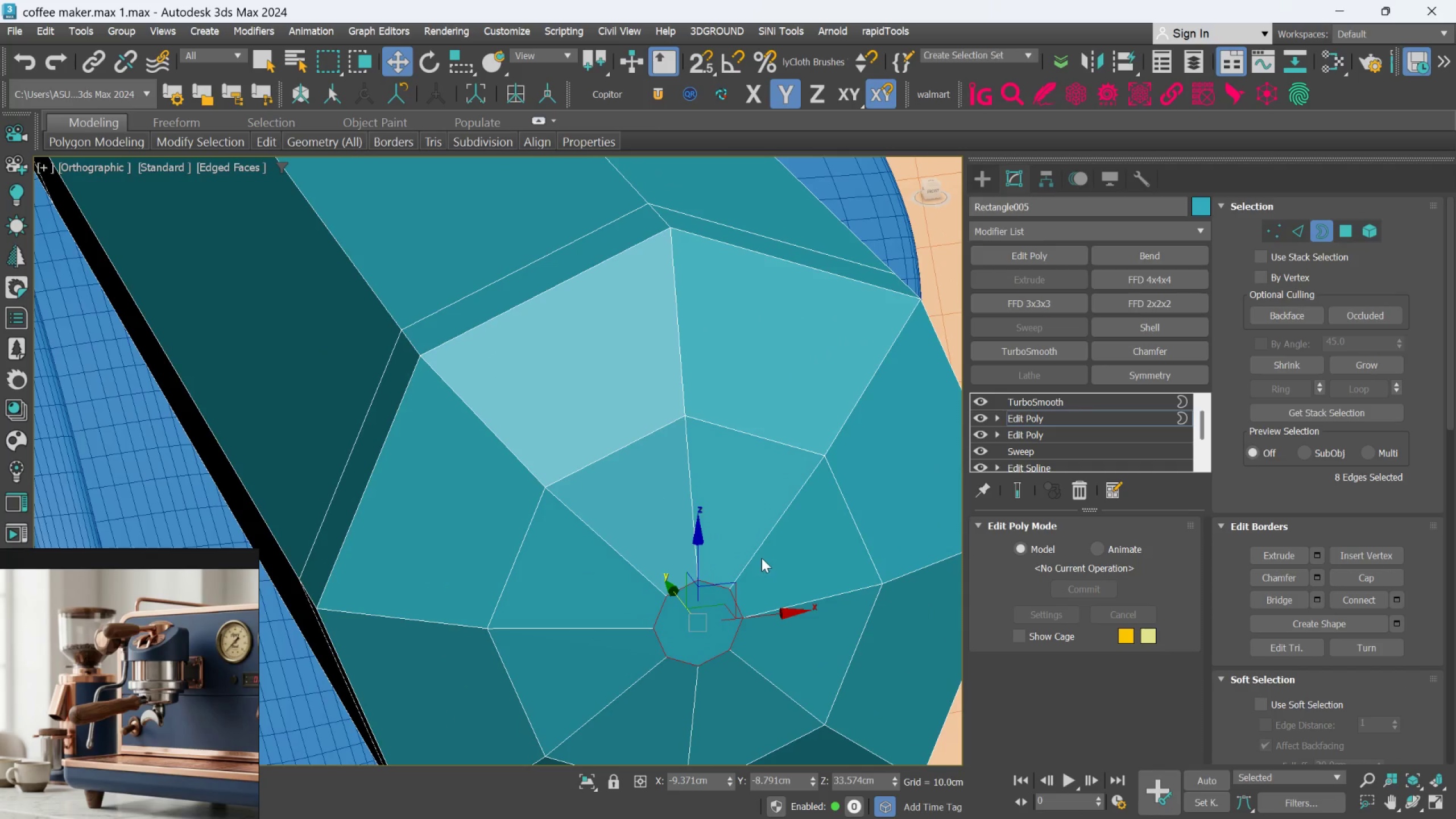 
key(Alt+C)
 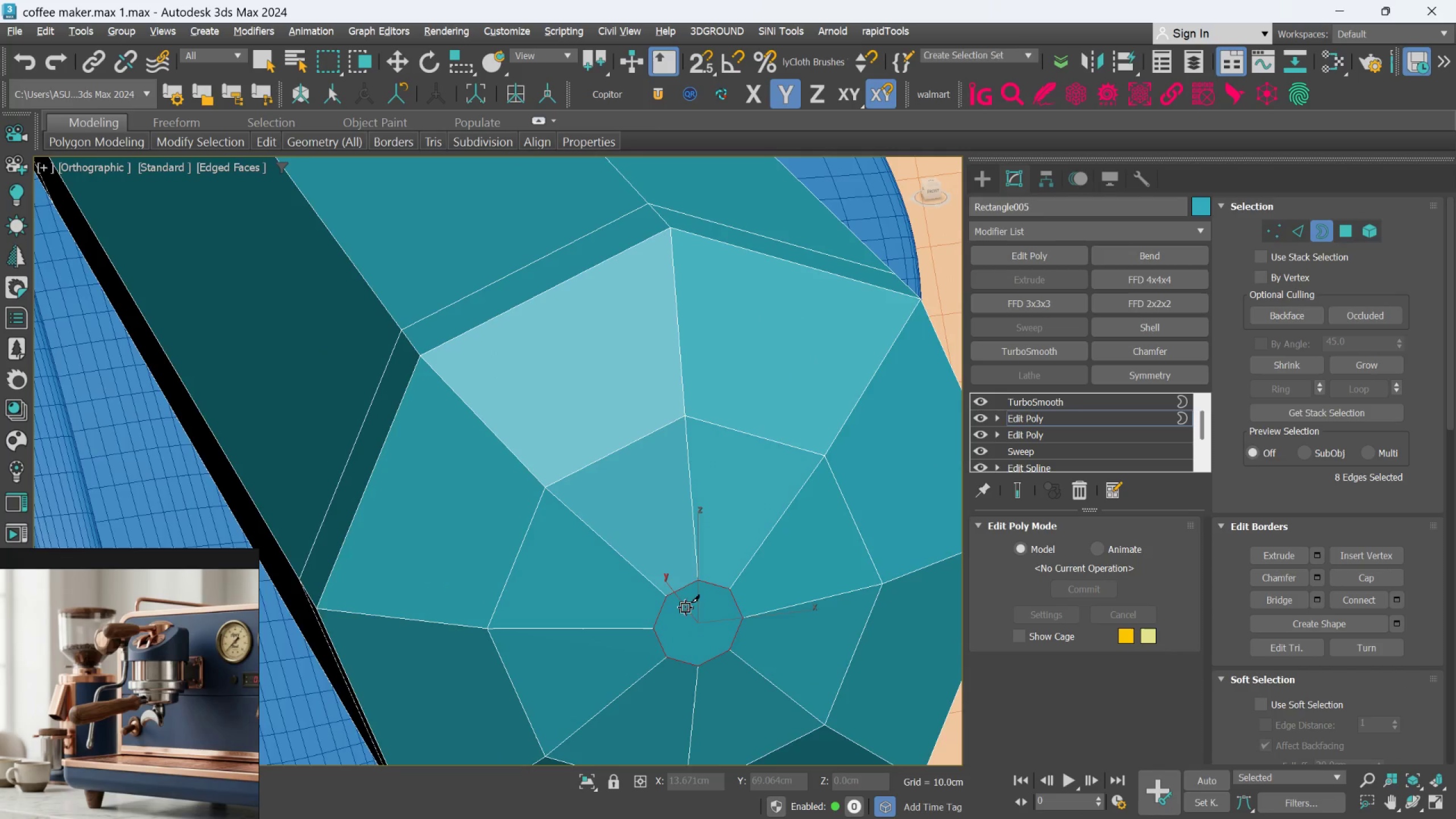 
scroll: coordinate [679, 617], scroll_direction: up, amount: 1.0
 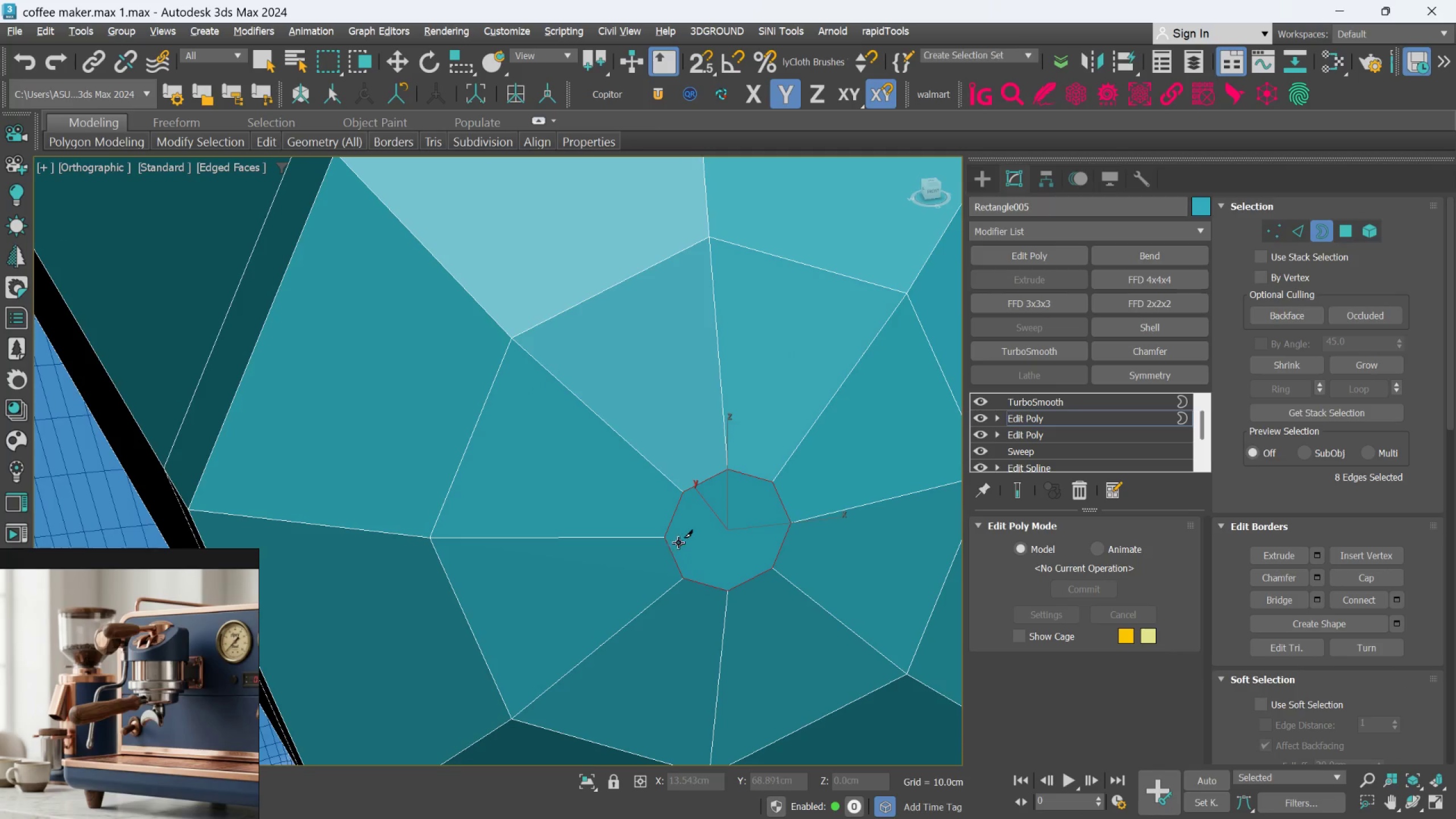 
left_click([674, 543])
 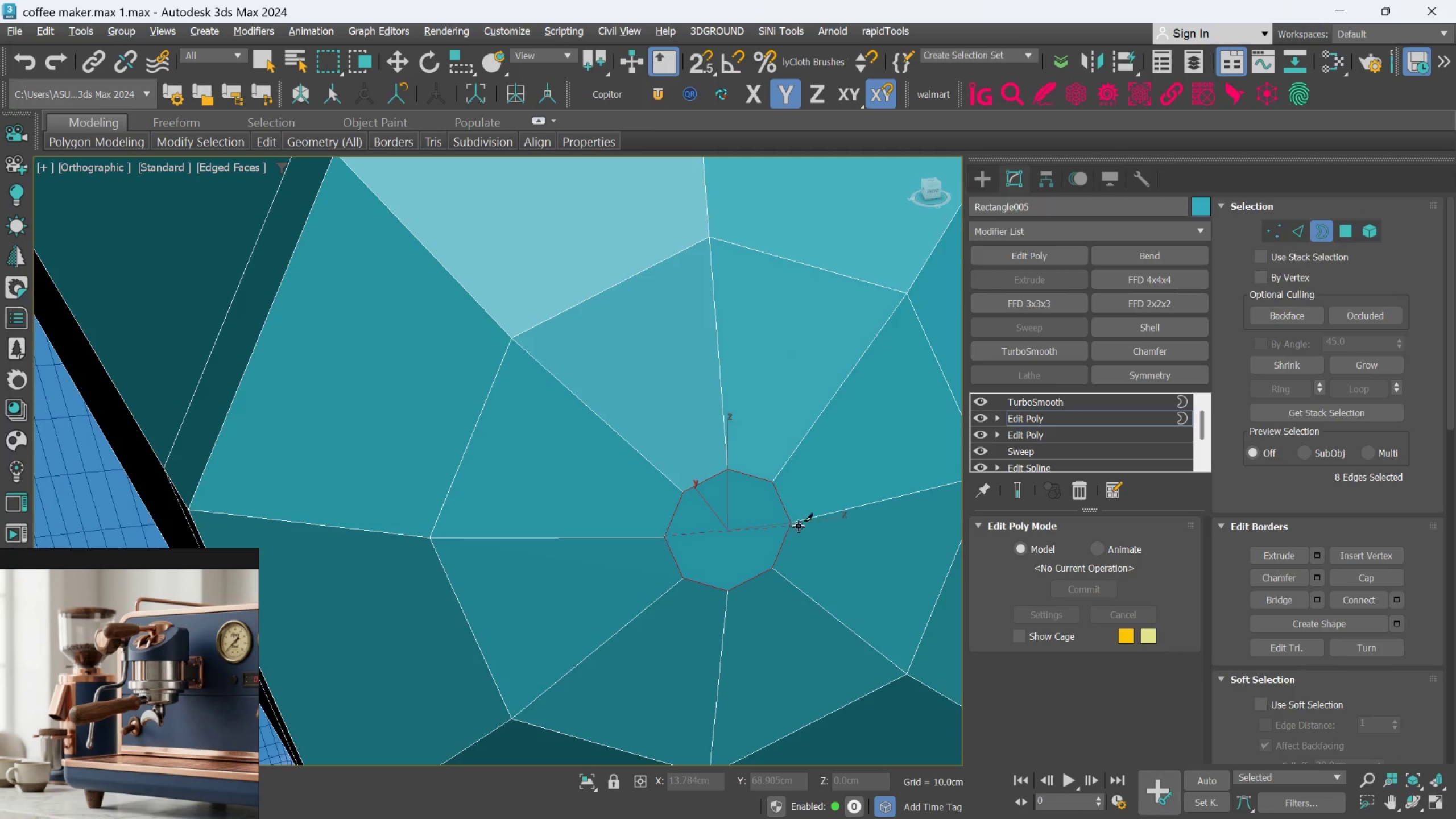 
left_click([799, 526])
 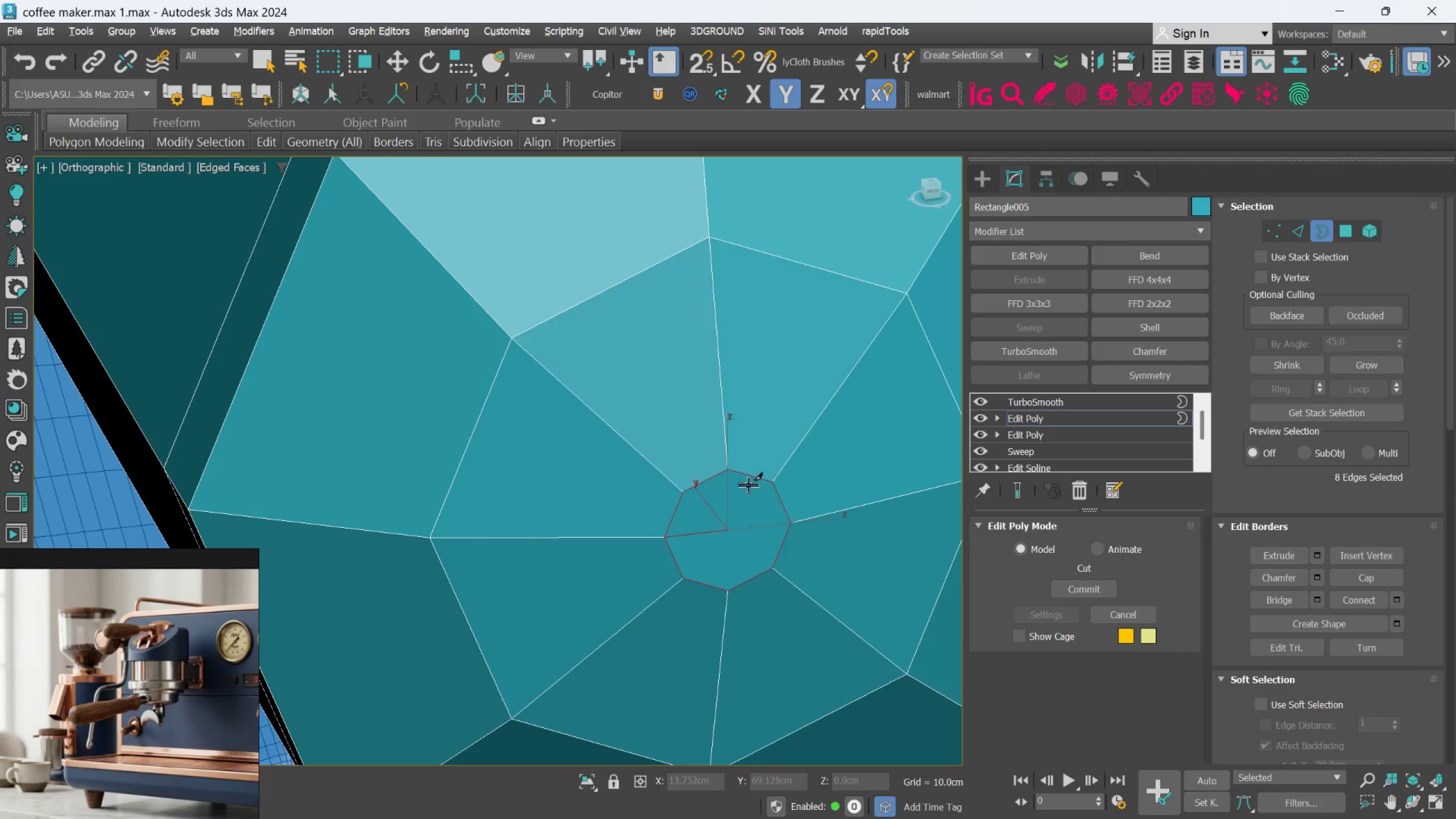 
left_click_drag(start_coordinate=[729, 473], to_coordinate=[727, 482])
 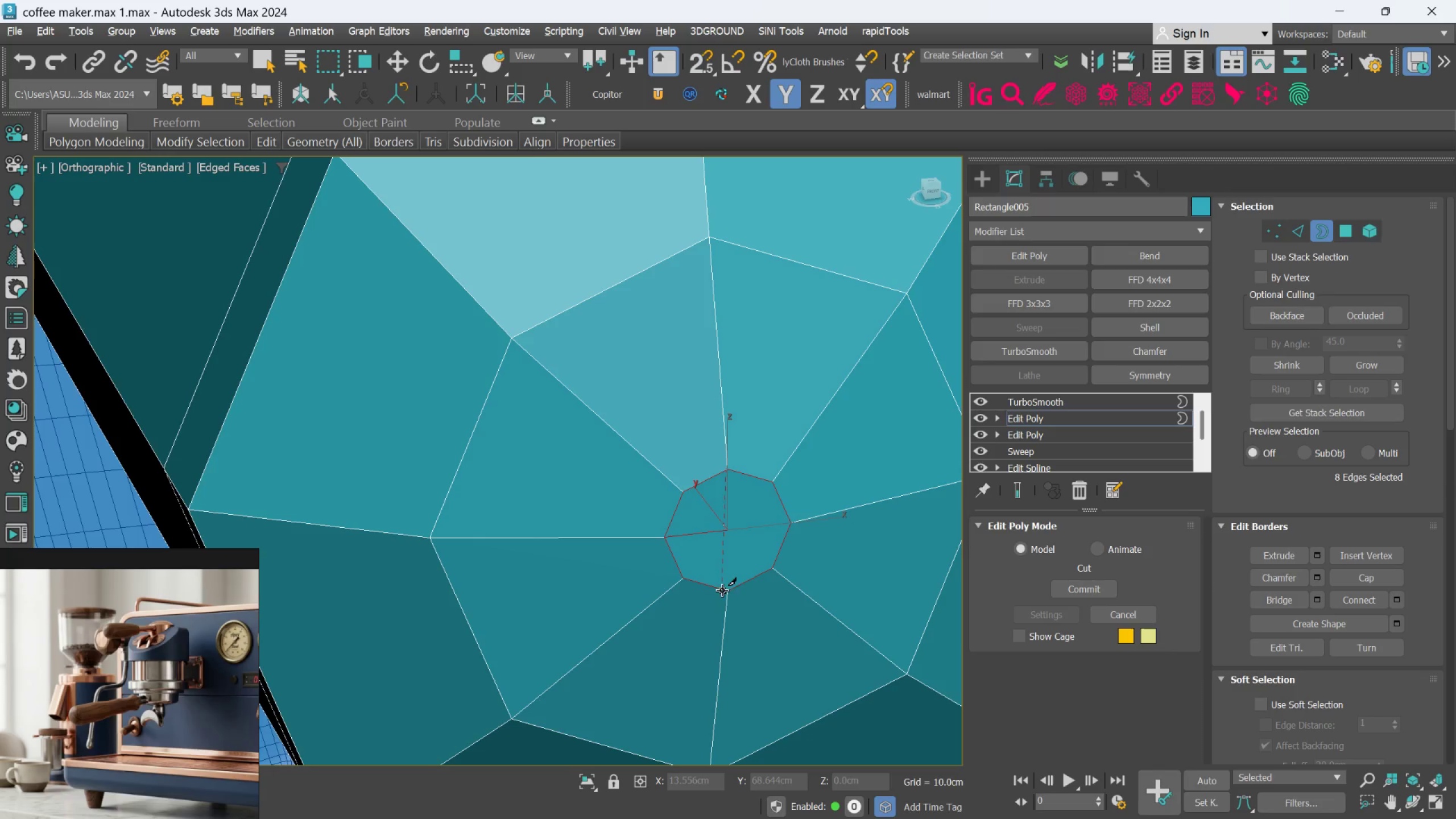 
left_click([733, 594])
 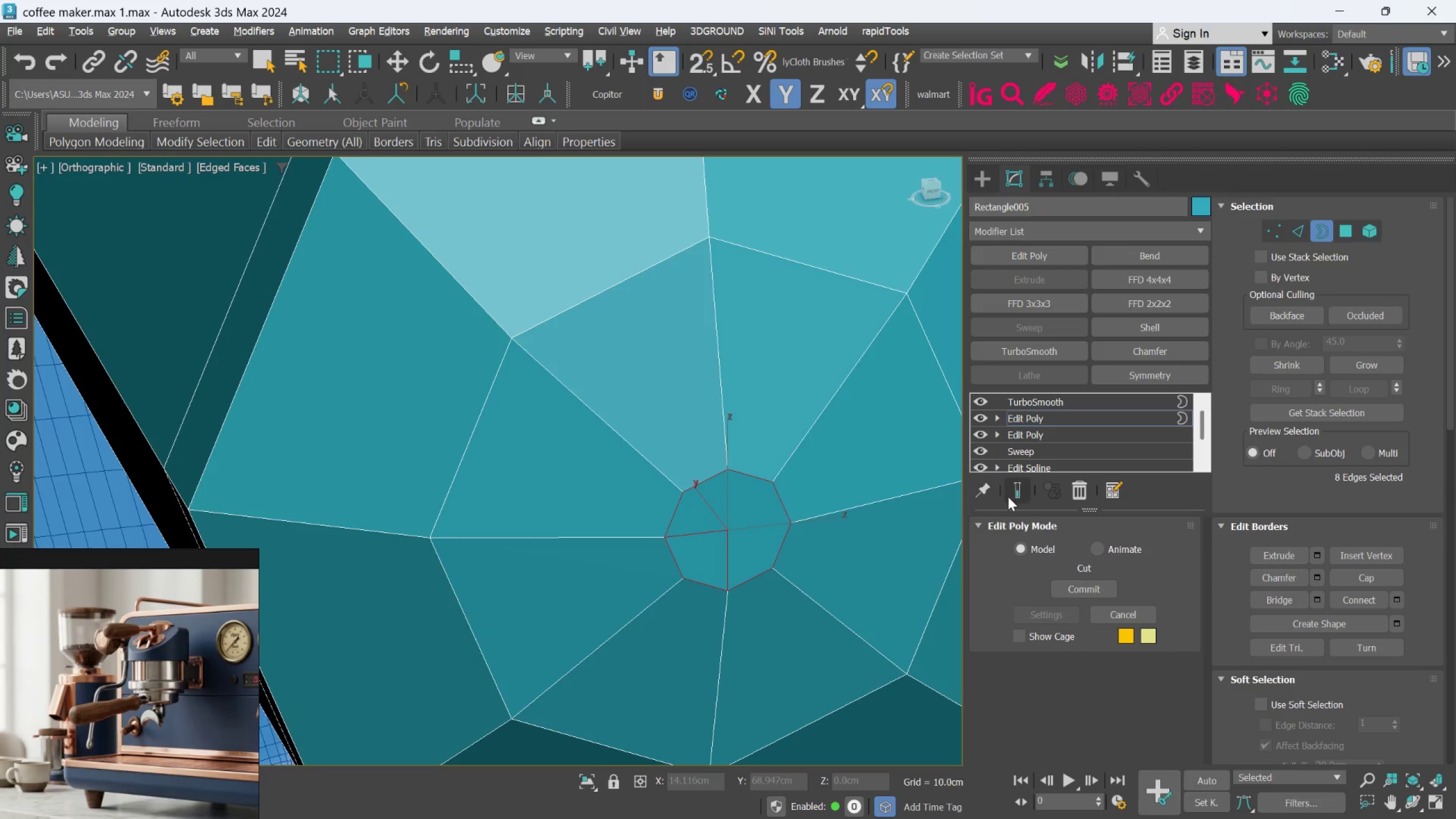 
left_click([1027, 489])
 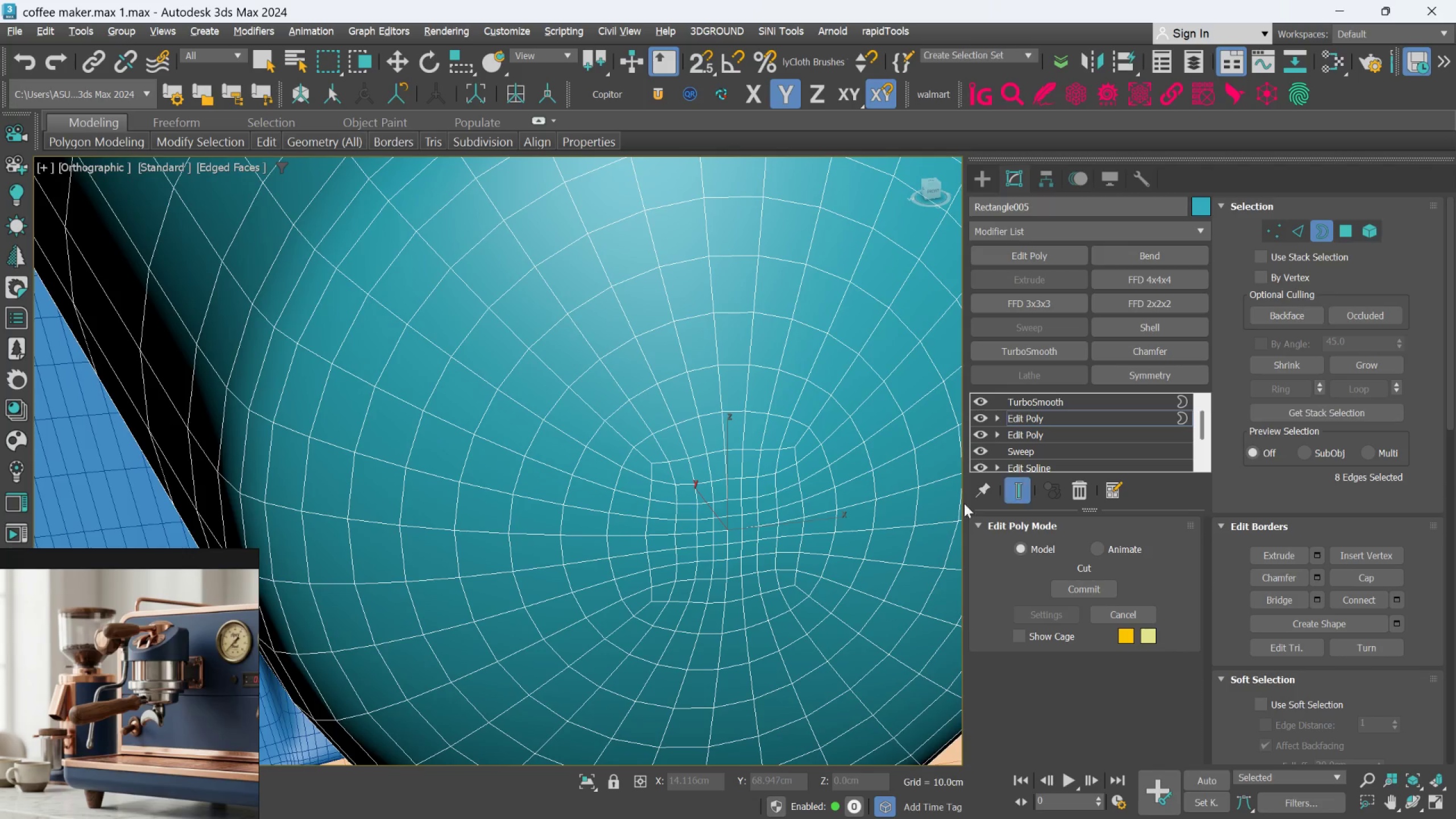 
scroll: coordinate [775, 496], scroll_direction: down, amount: 3.0
 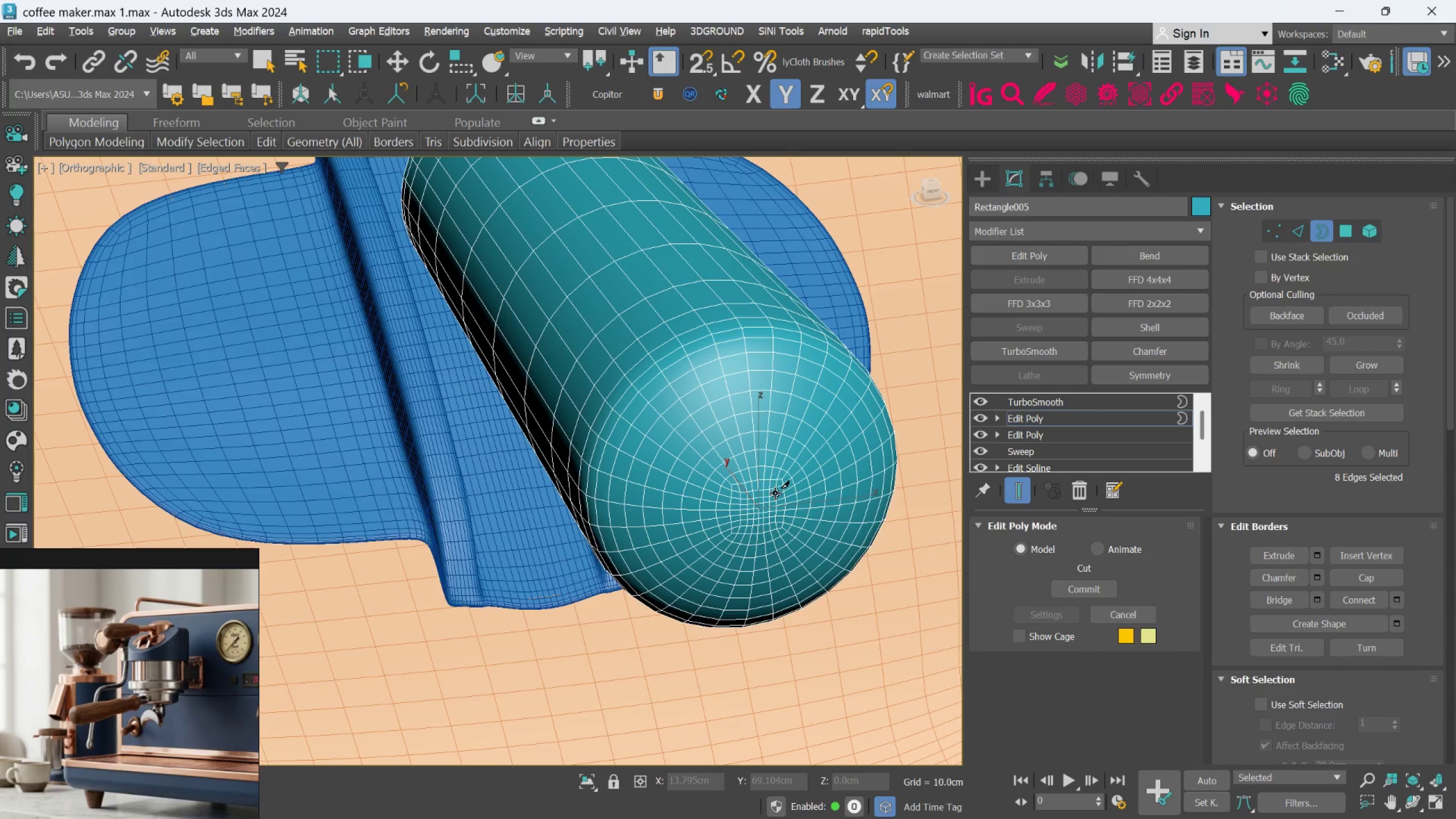 
key(F4)
 